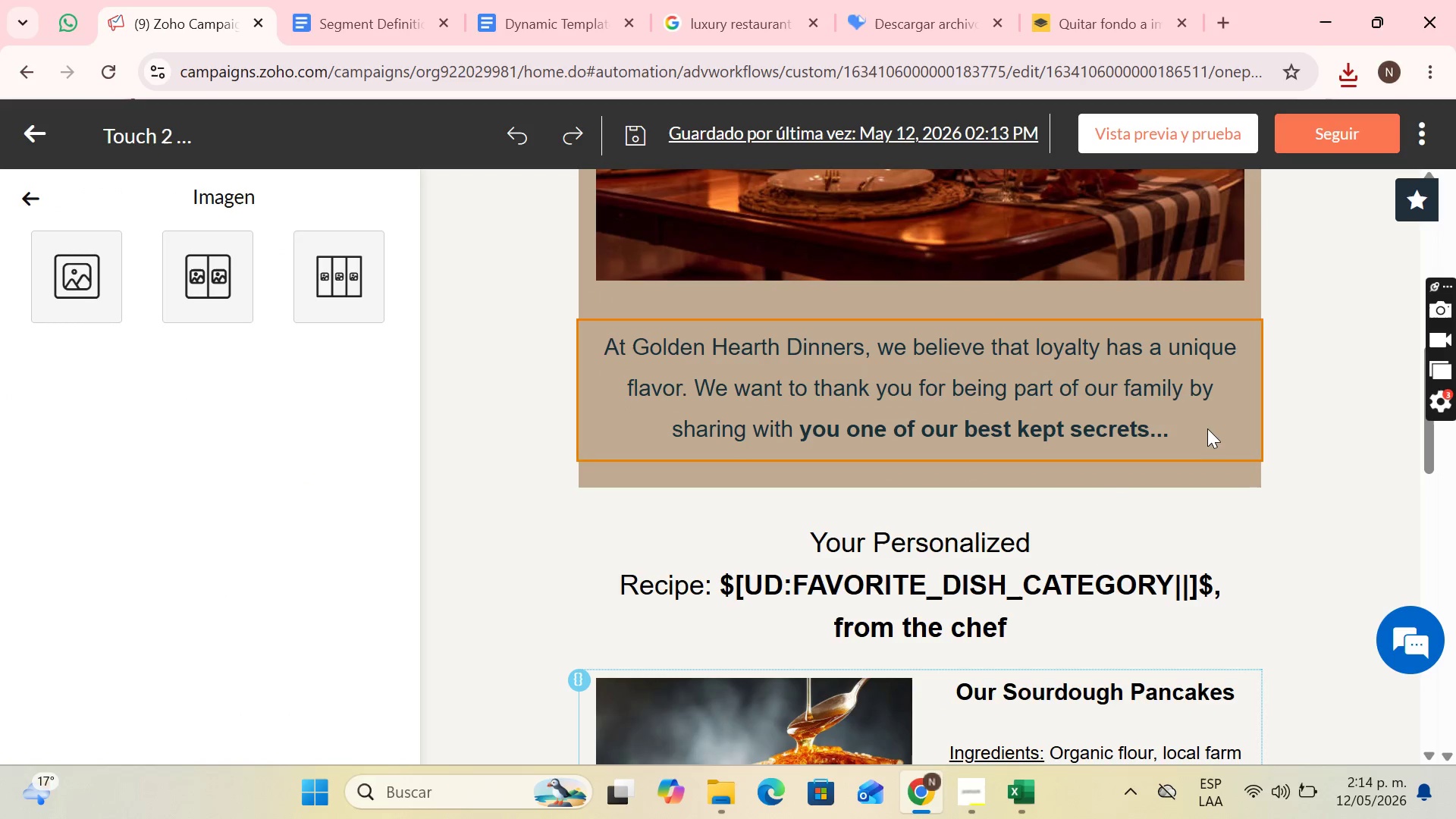 
left_click([1203, 428])
 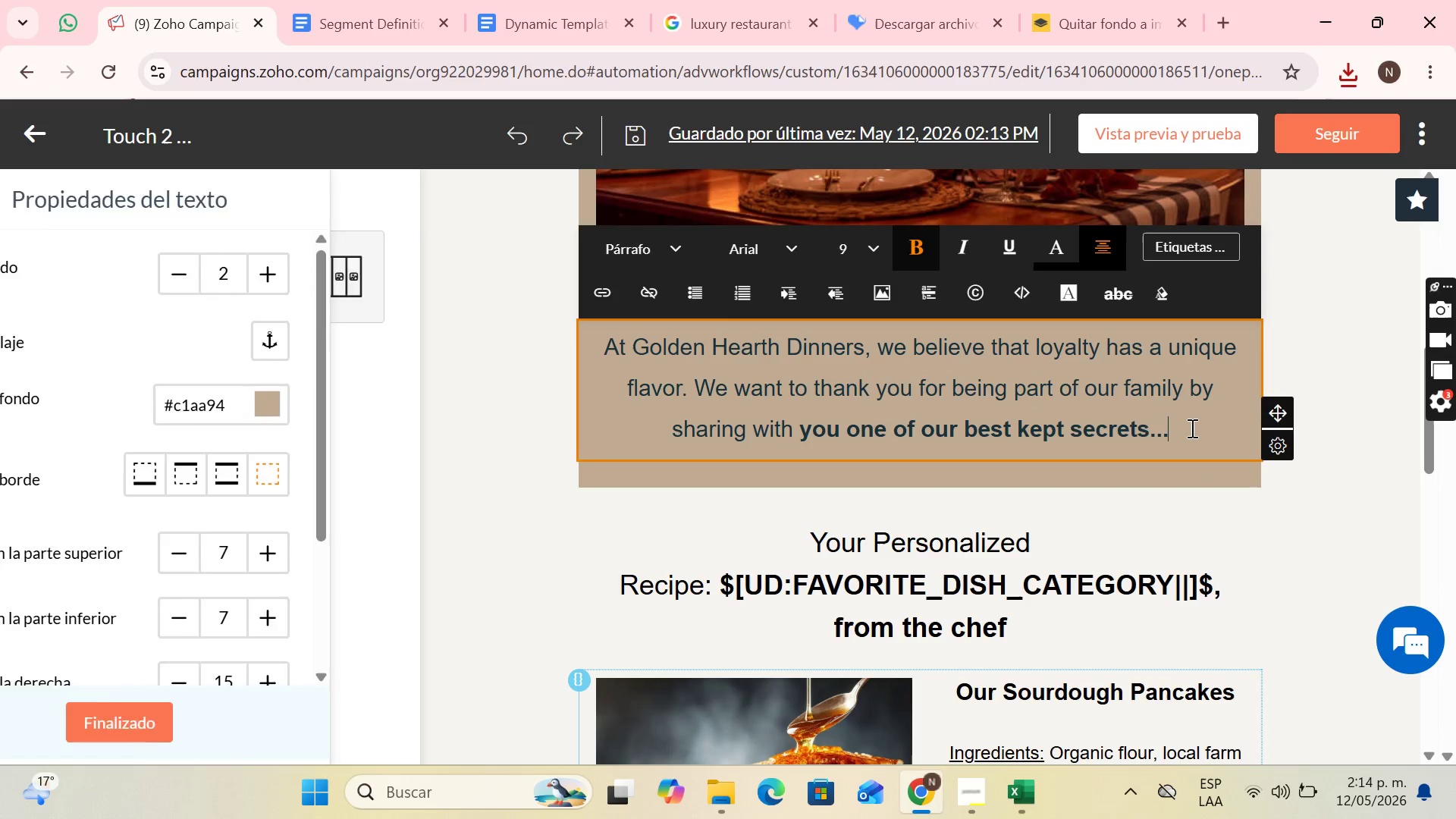 
left_click_drag(start_coordinate=[1191, 428], to_coordinate=[617, 342])
 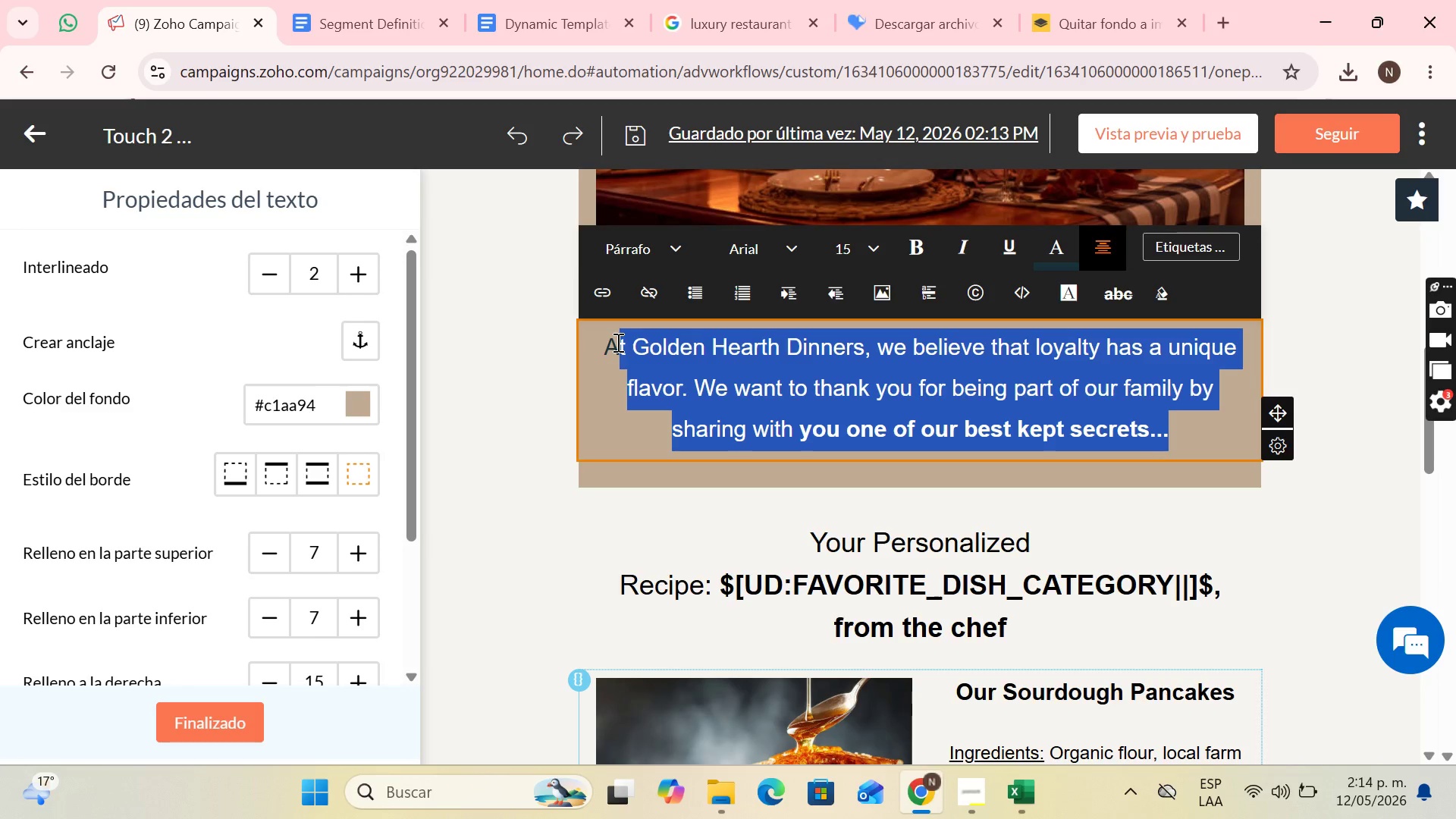 
wait(7.47)
 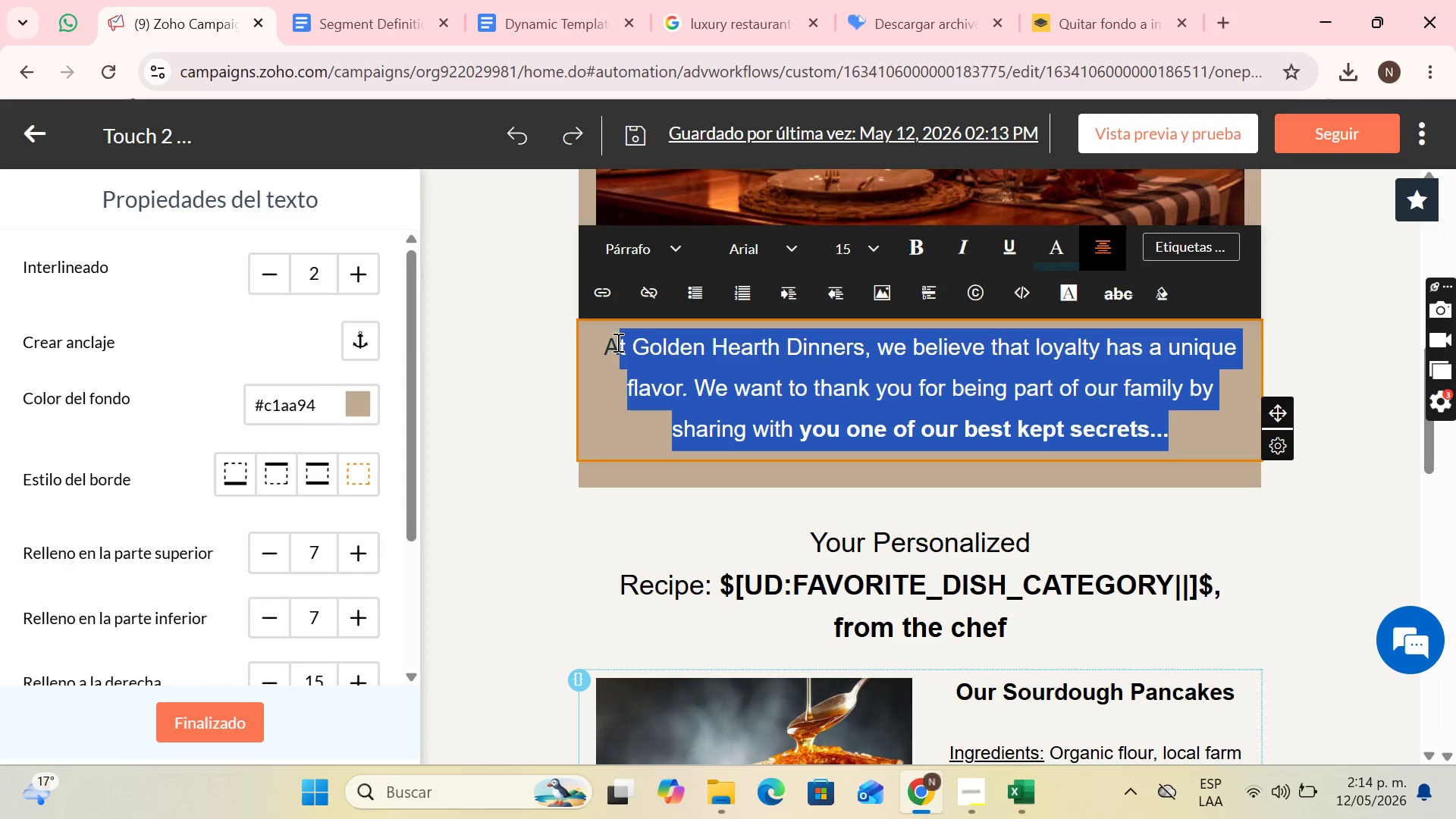 
scroll: coordinate [457, 378], scroll_direction: down, amount: 3.0
 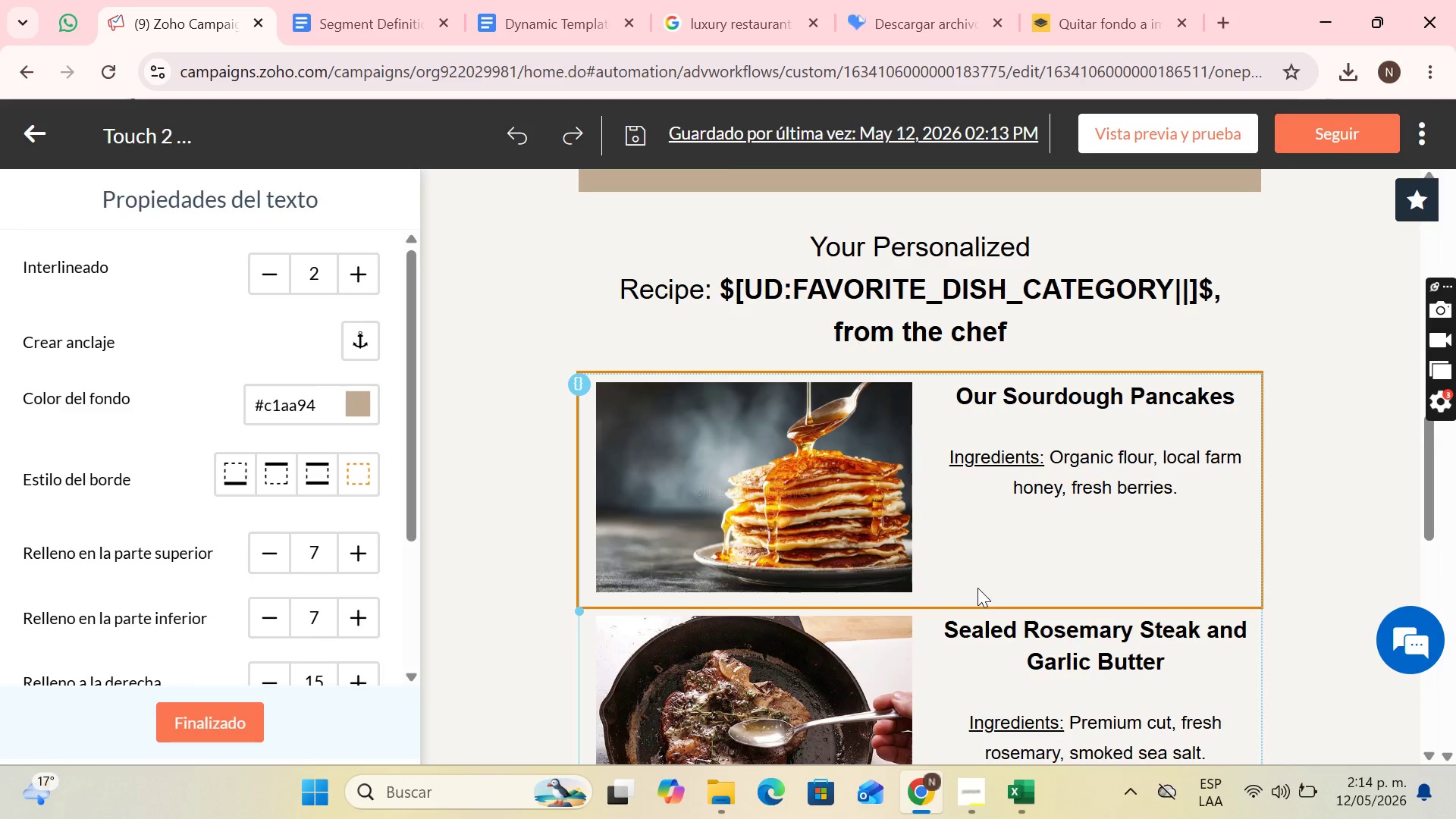 
wait(34.54)
 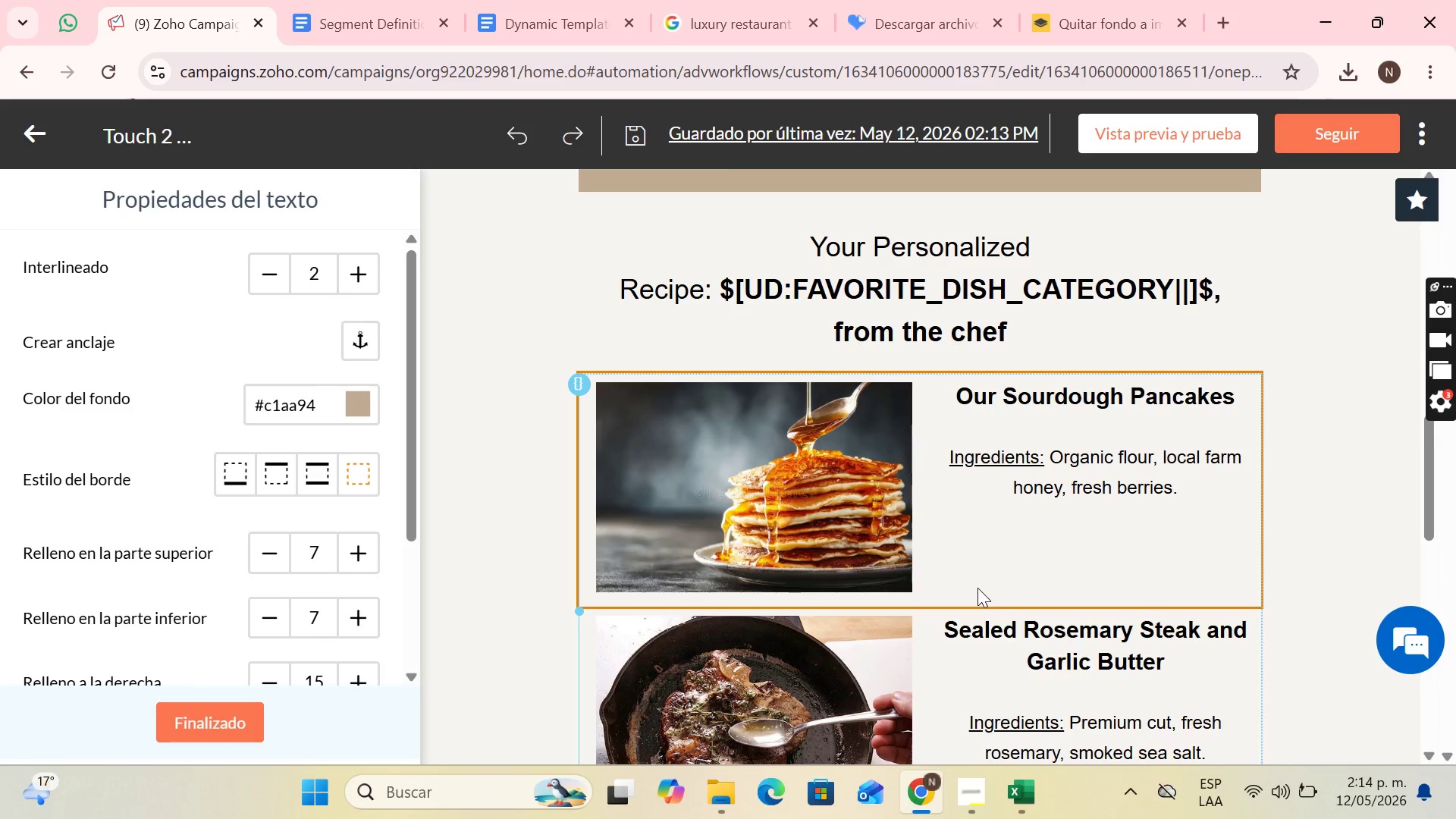 
scroll: coordinate [981, 353], scroll_direction: up, amount: 2.0
 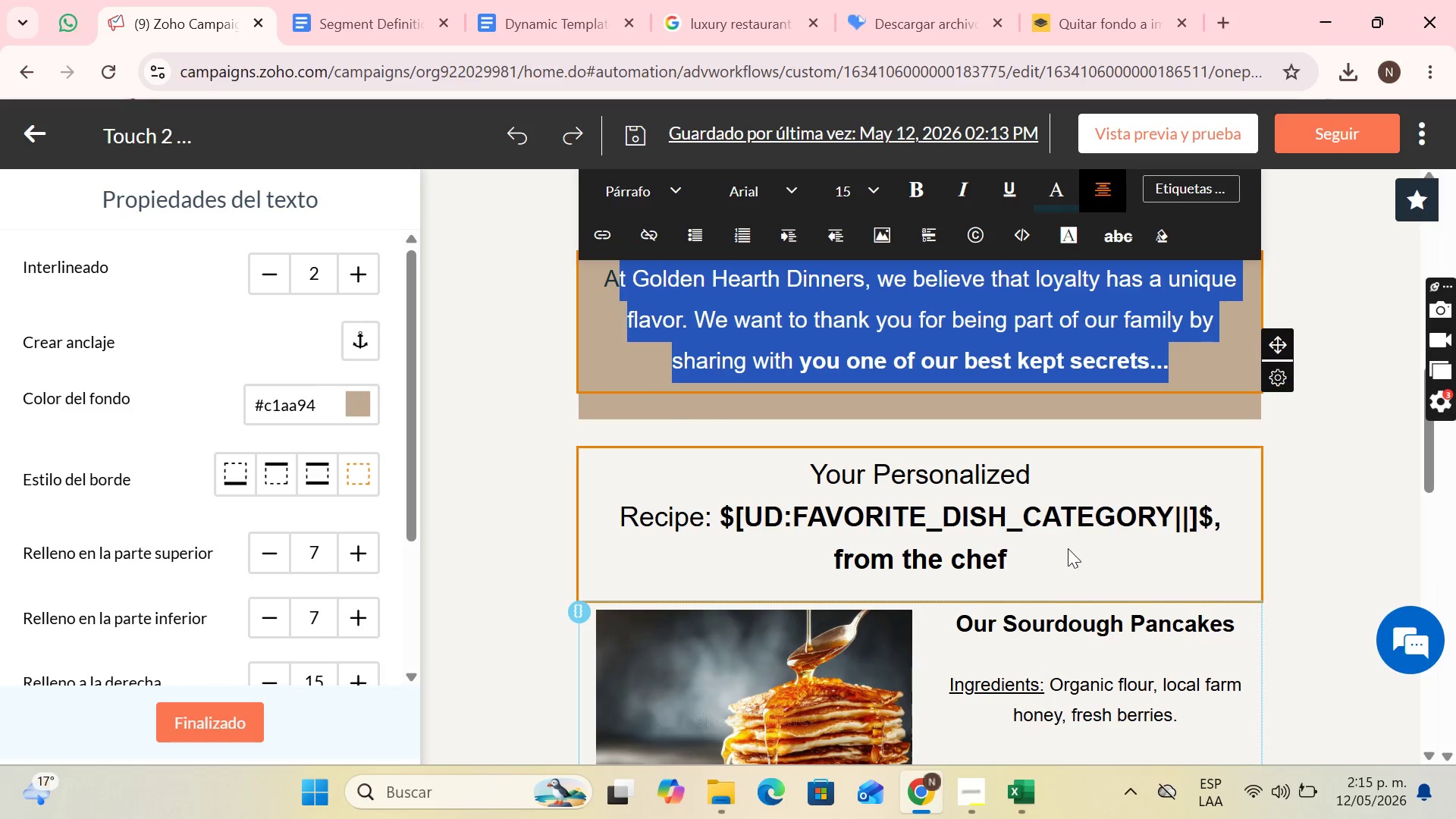 
wait(14.46)
 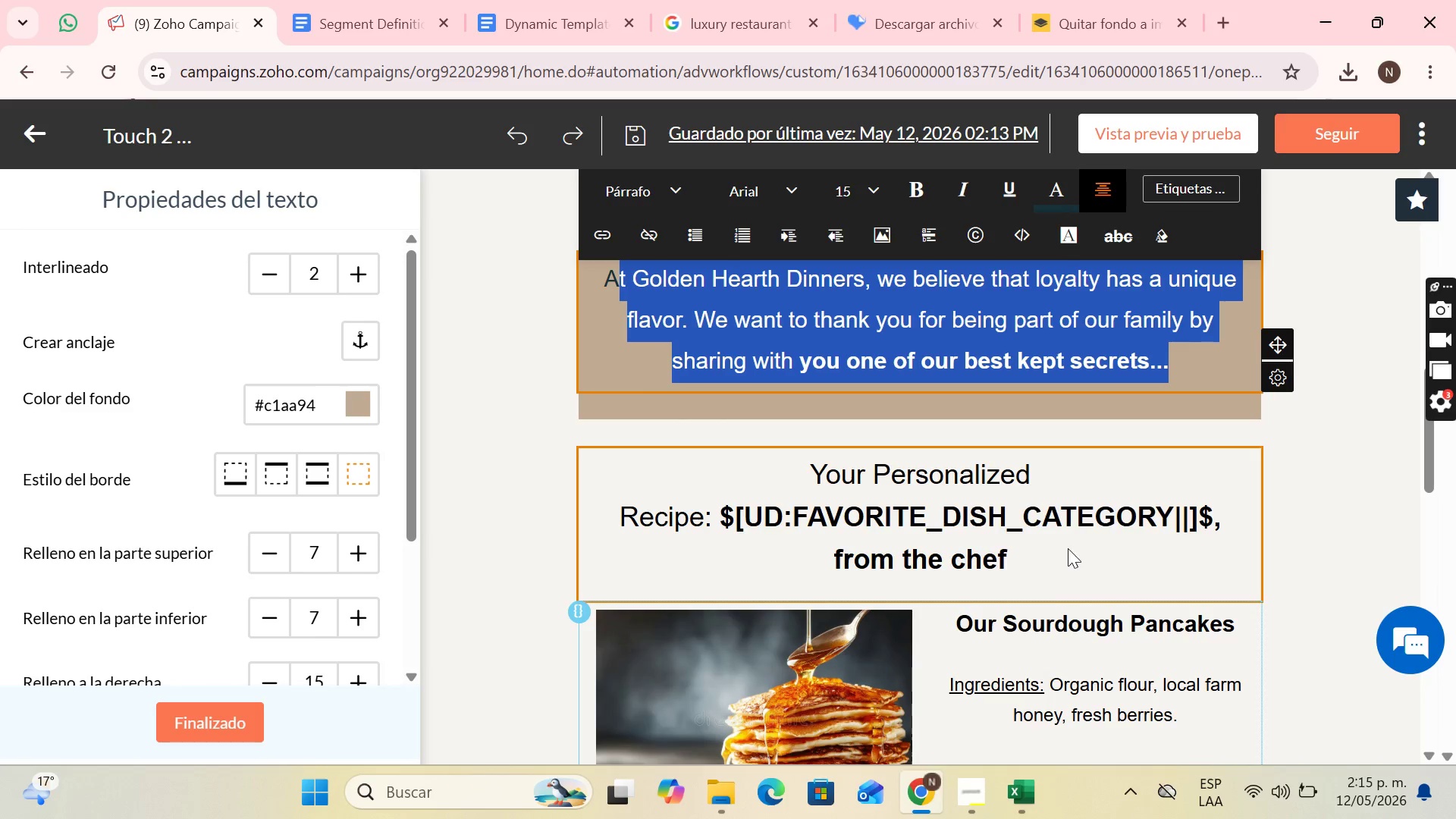 
key(CapsLock)
 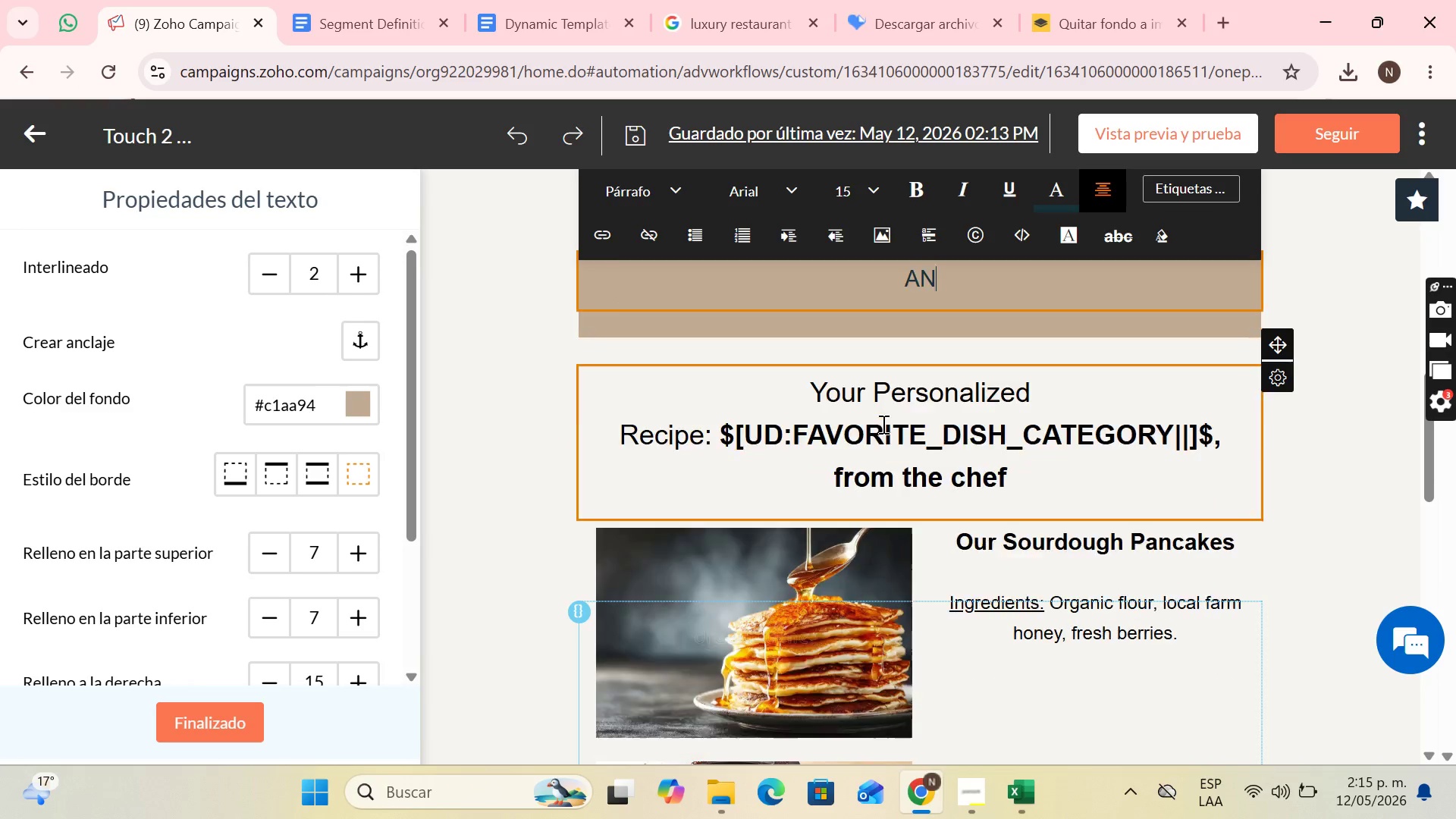 
key(N)
 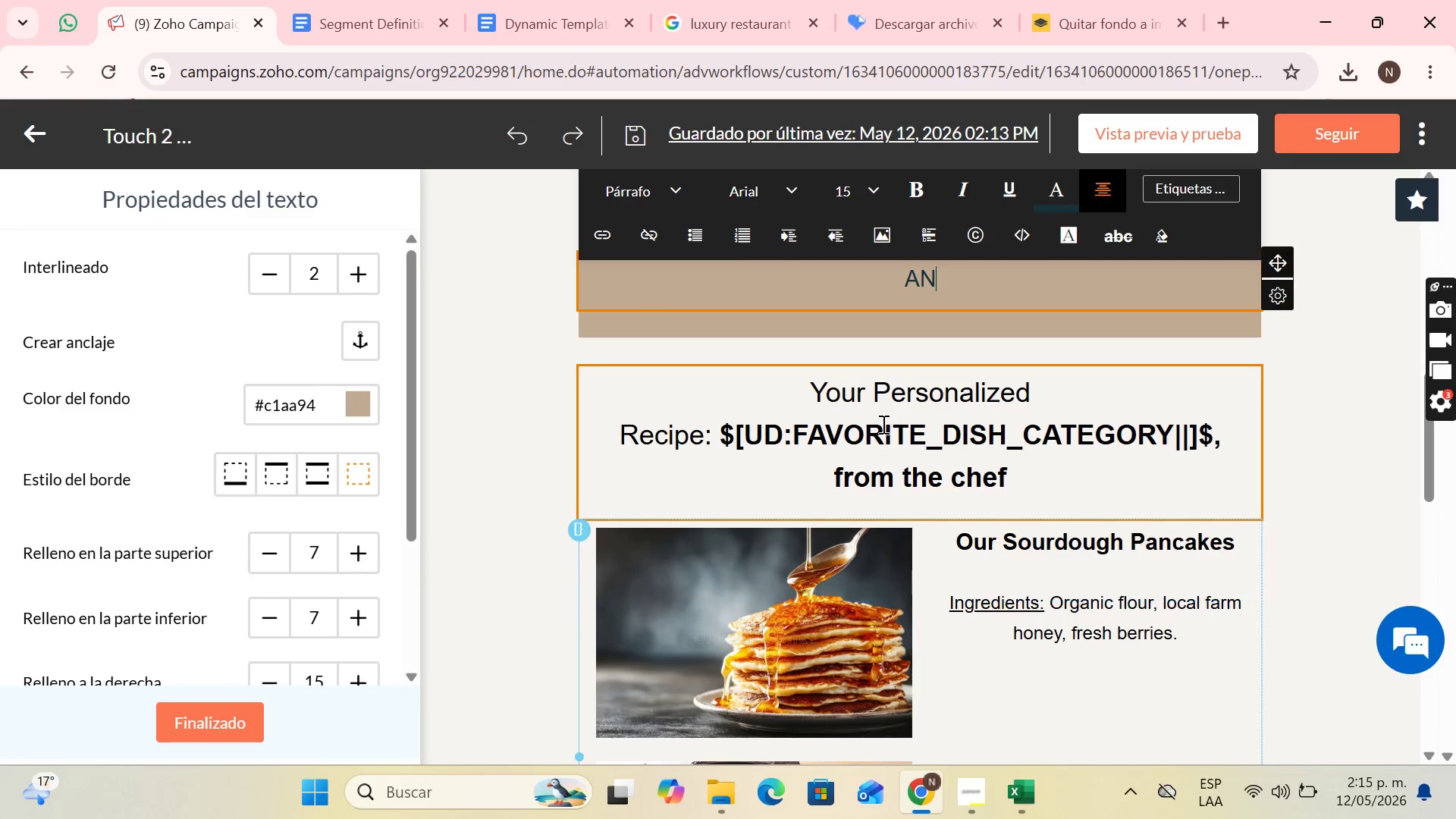 
key(CapsLock)
 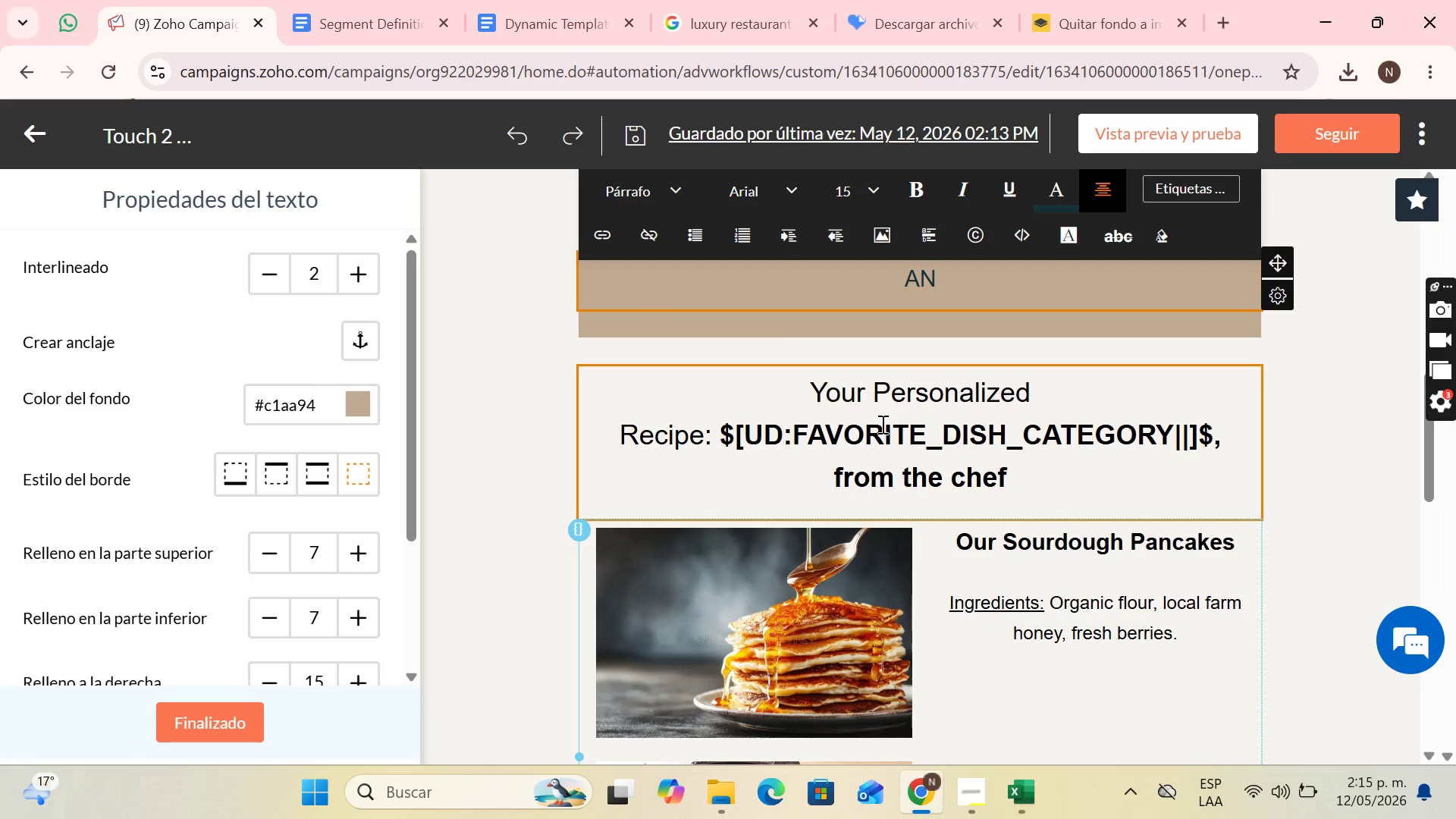 
key(ArrowLeft)
 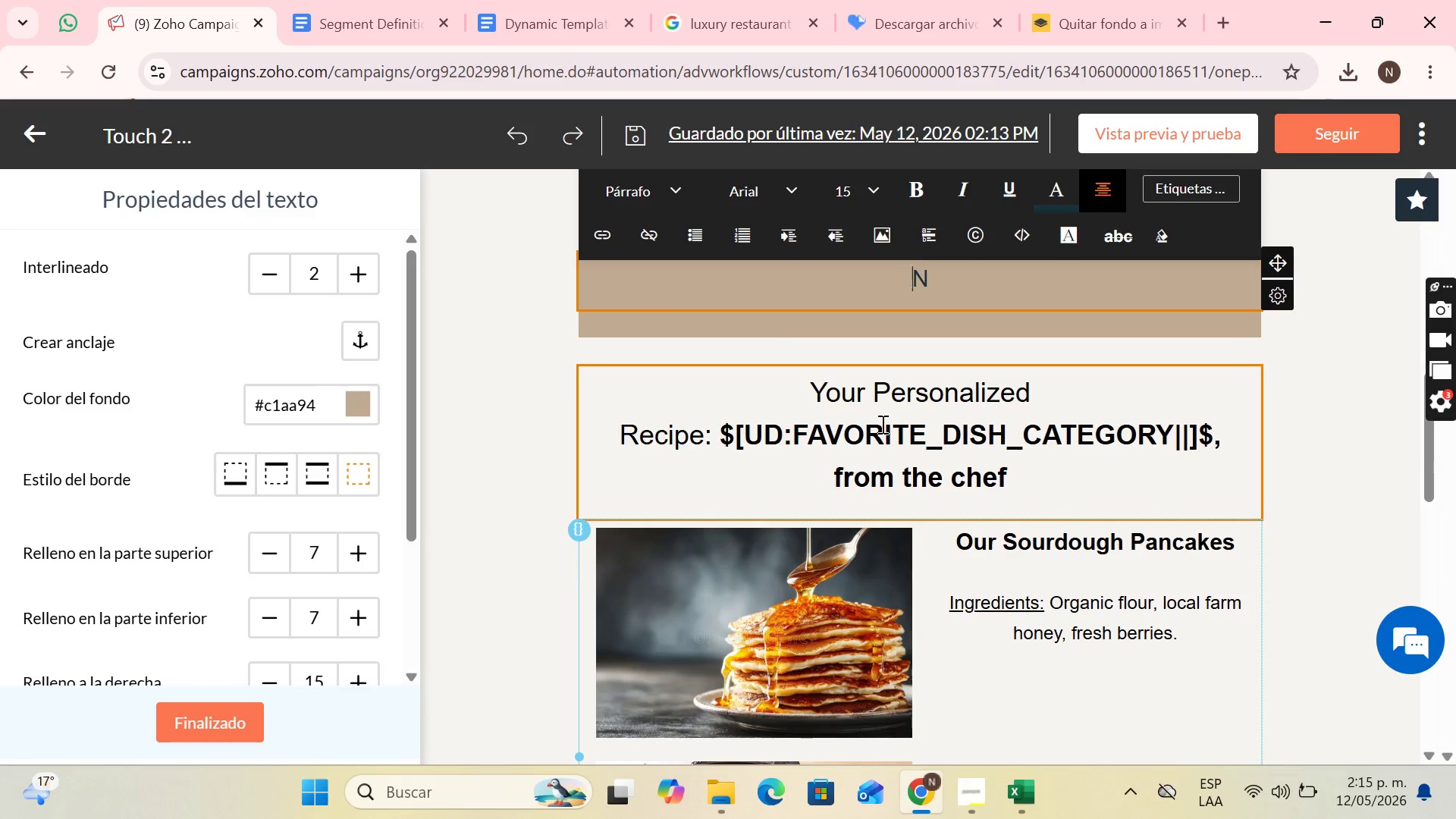 
key(Backspace)
 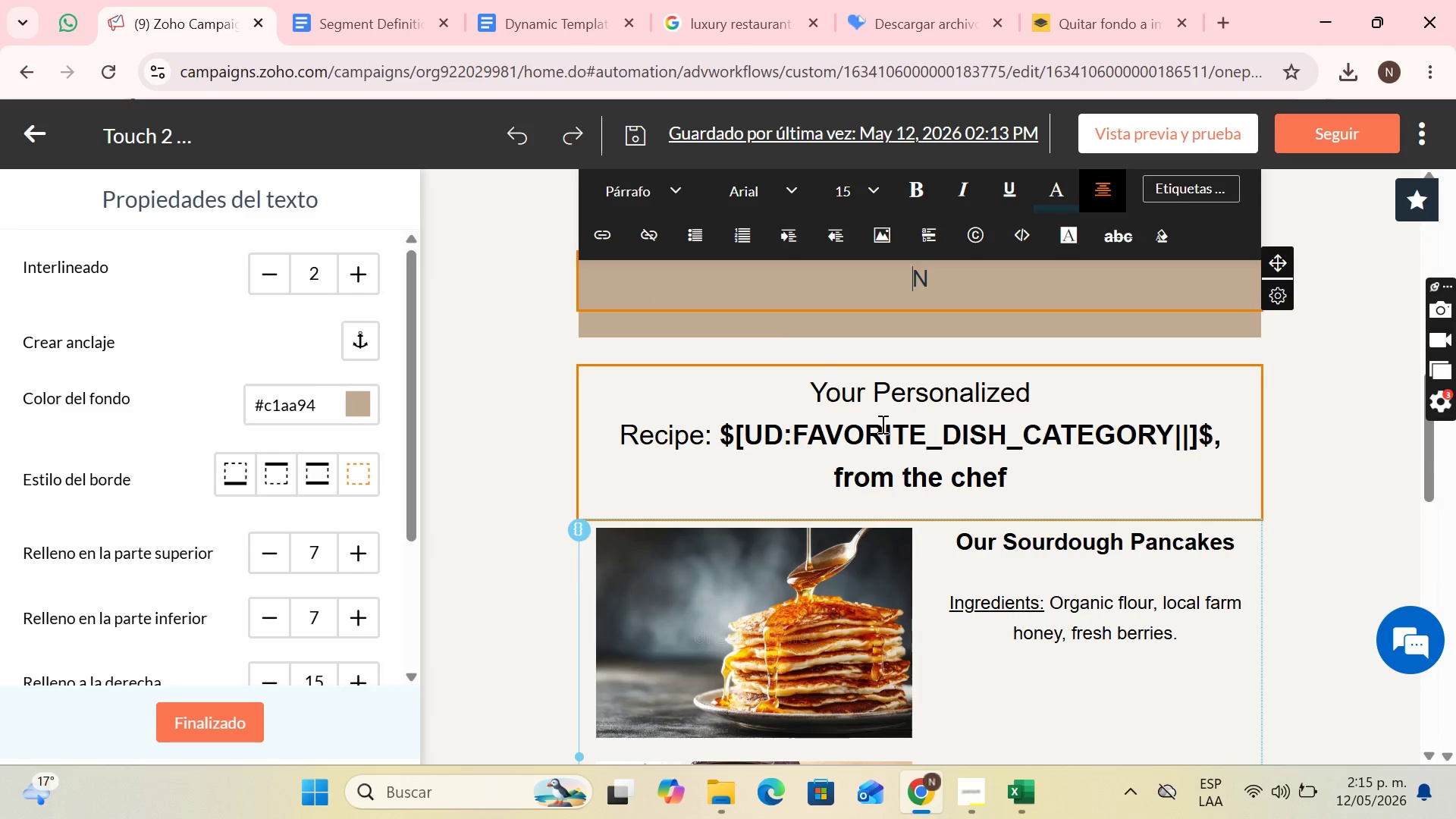 
key(ArrowRight)
 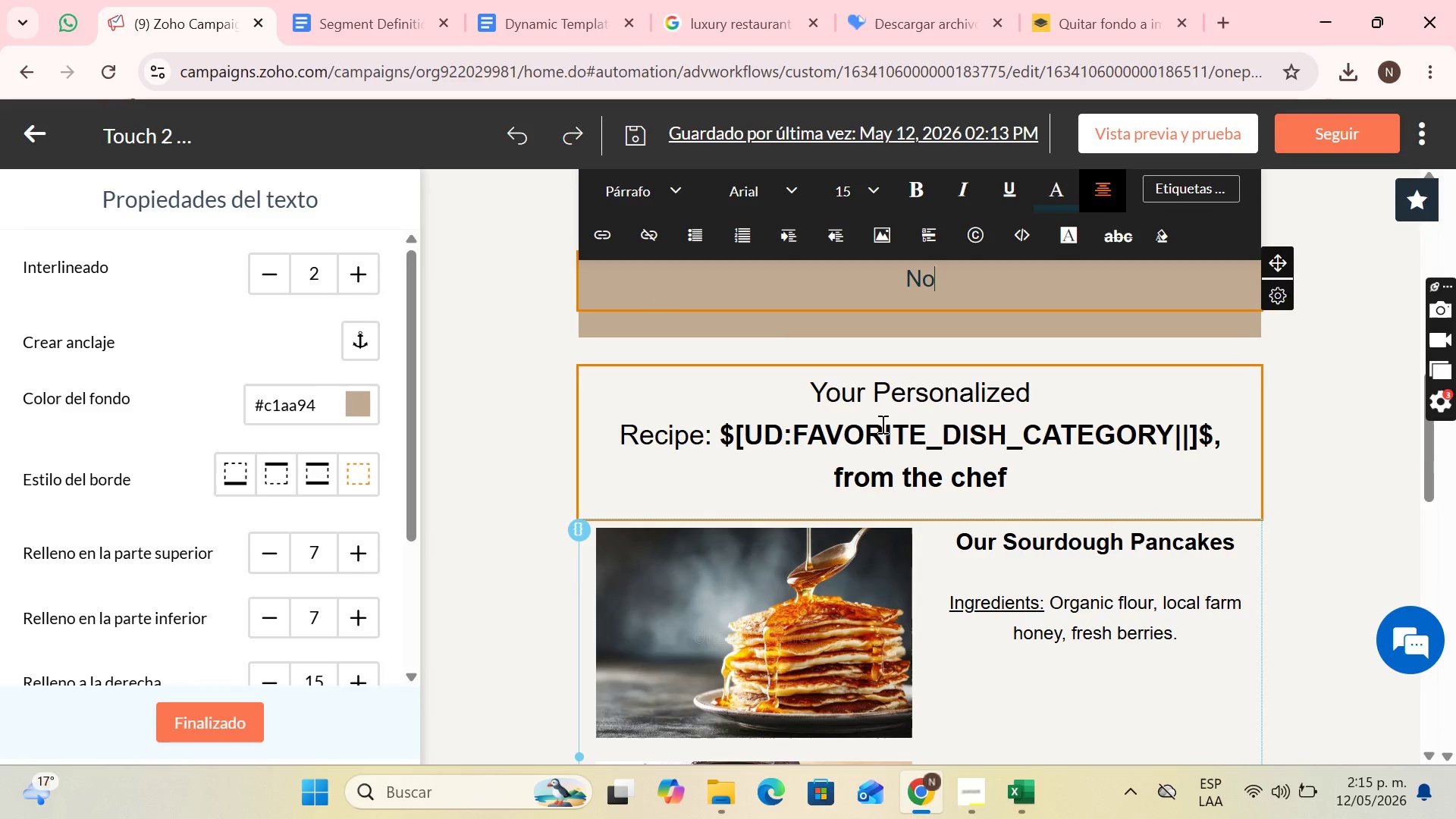 
type(ow that you n)
key(Backspace)
type(know the secrets behind our )
 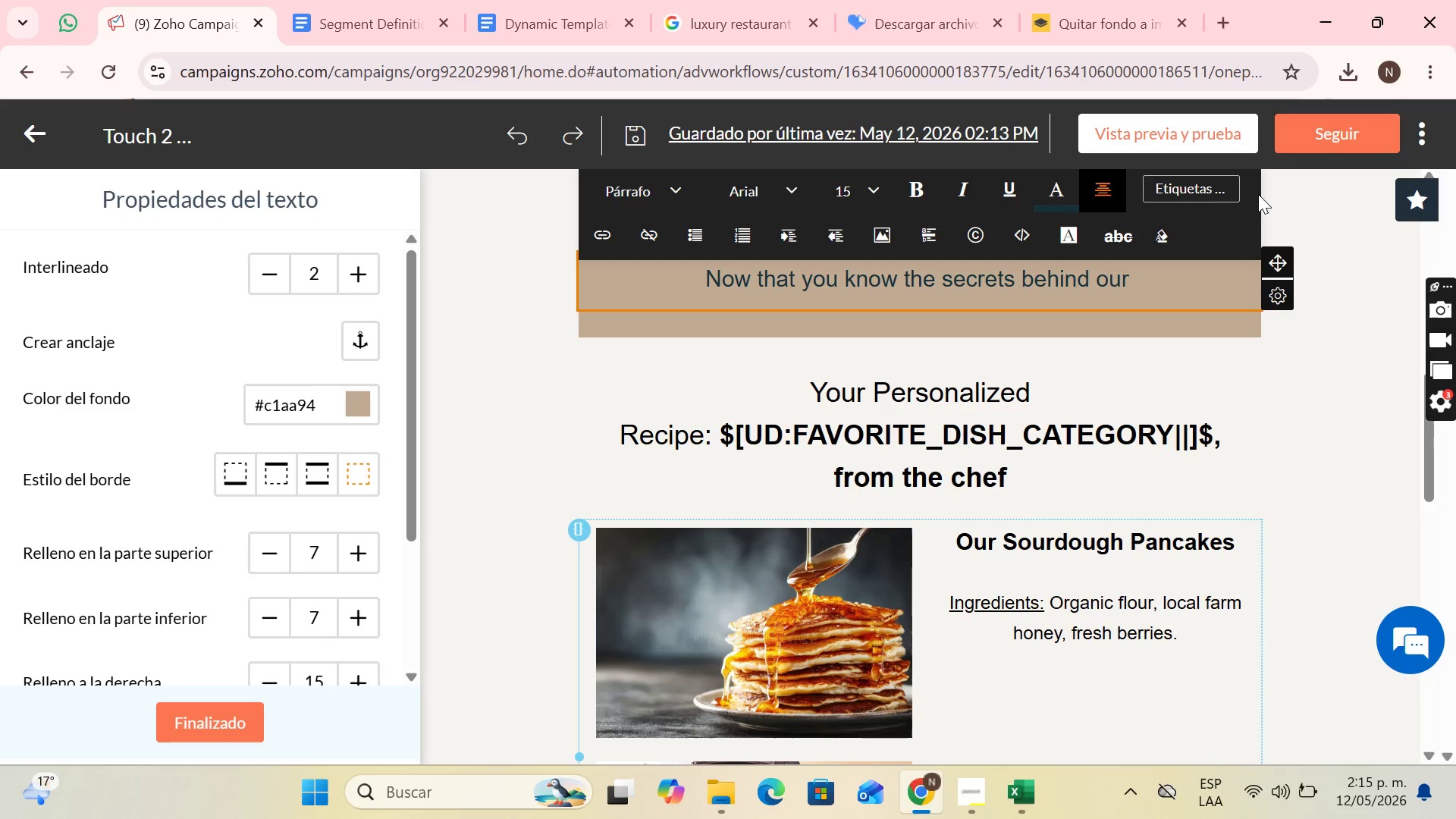 
left_click([1202, 194])
 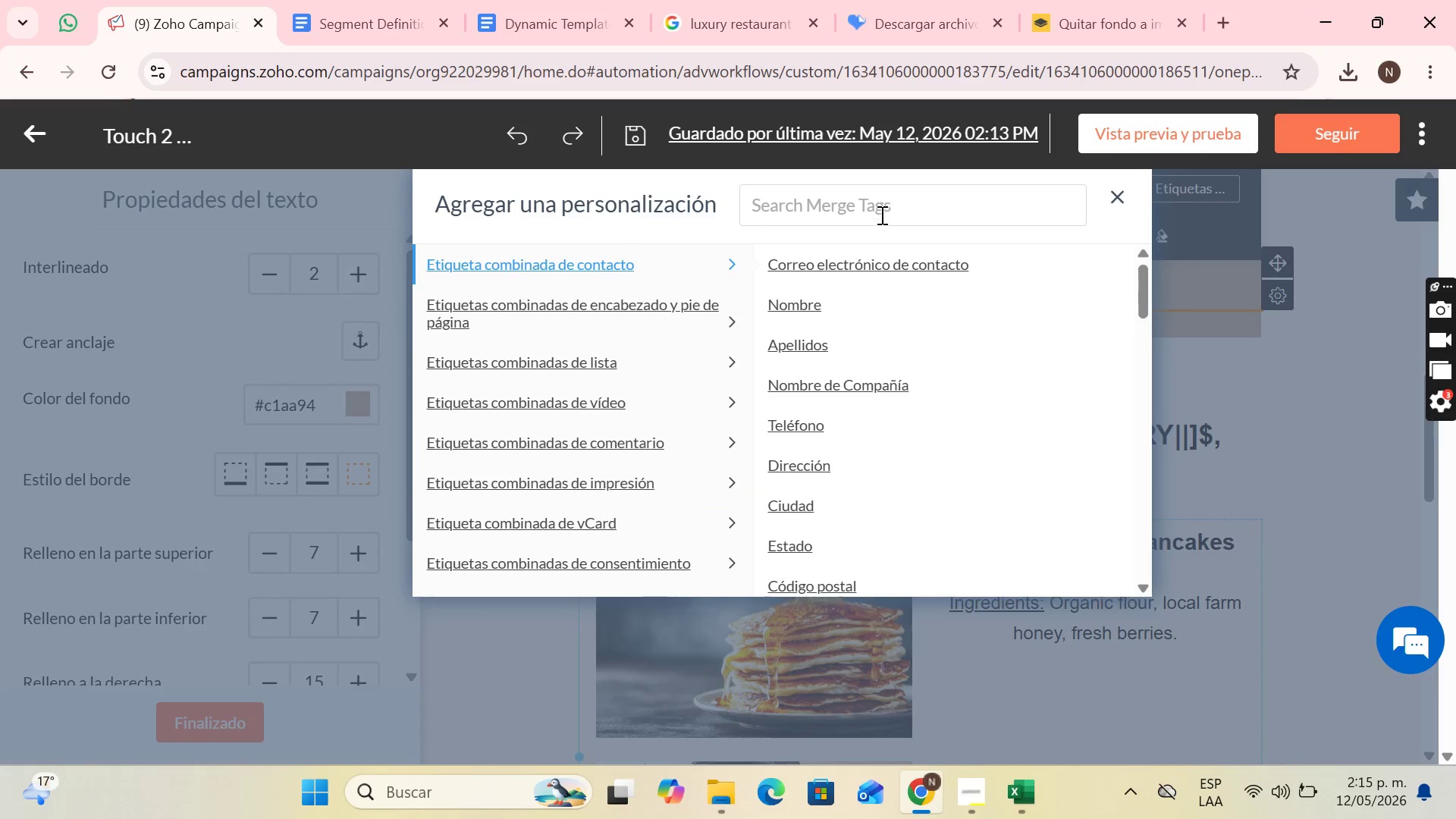 
left_click([880, 215])
 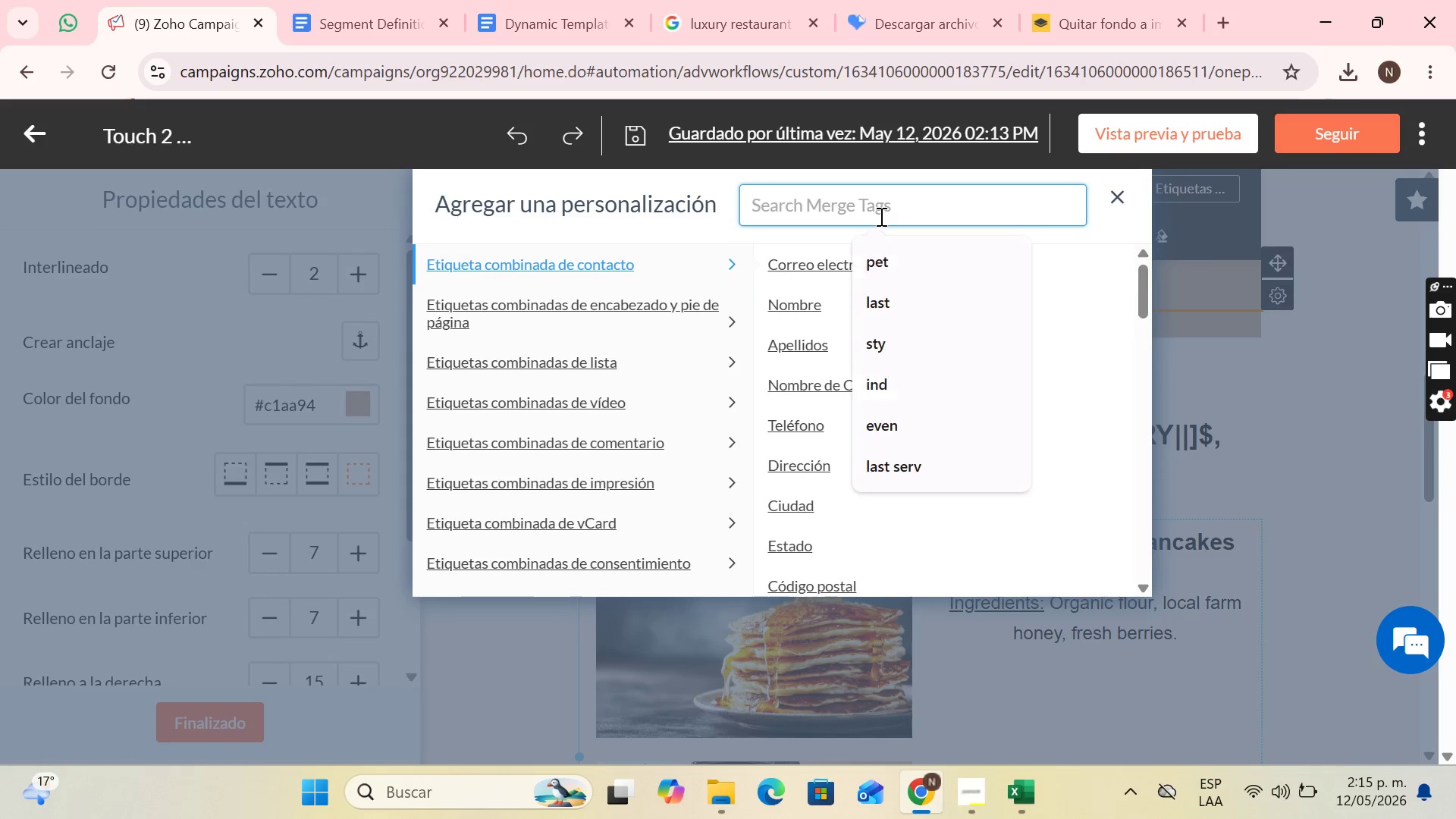 
type(fab)
key(Backspace)
type(v)
 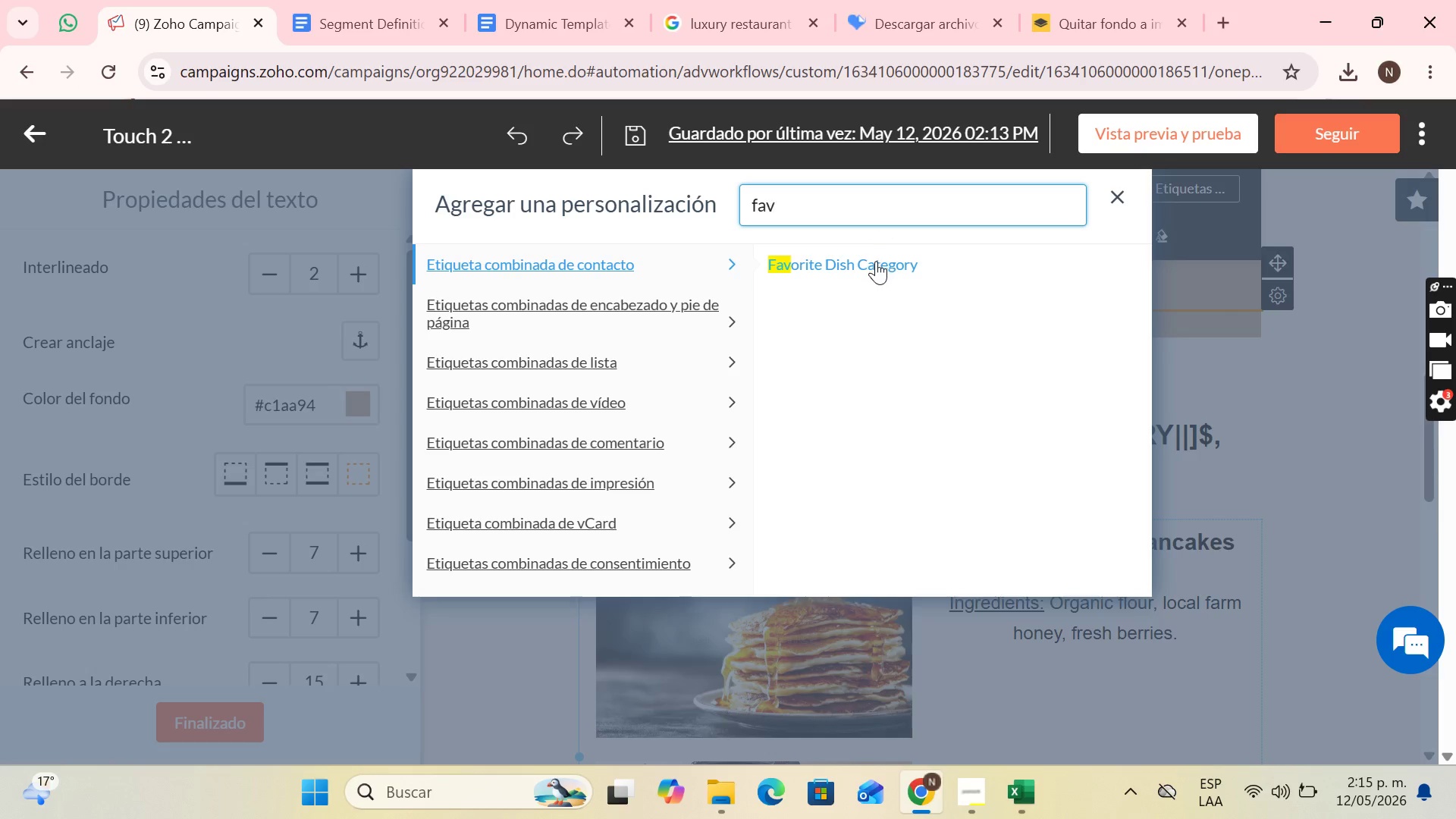 
left_click([876, 261])
 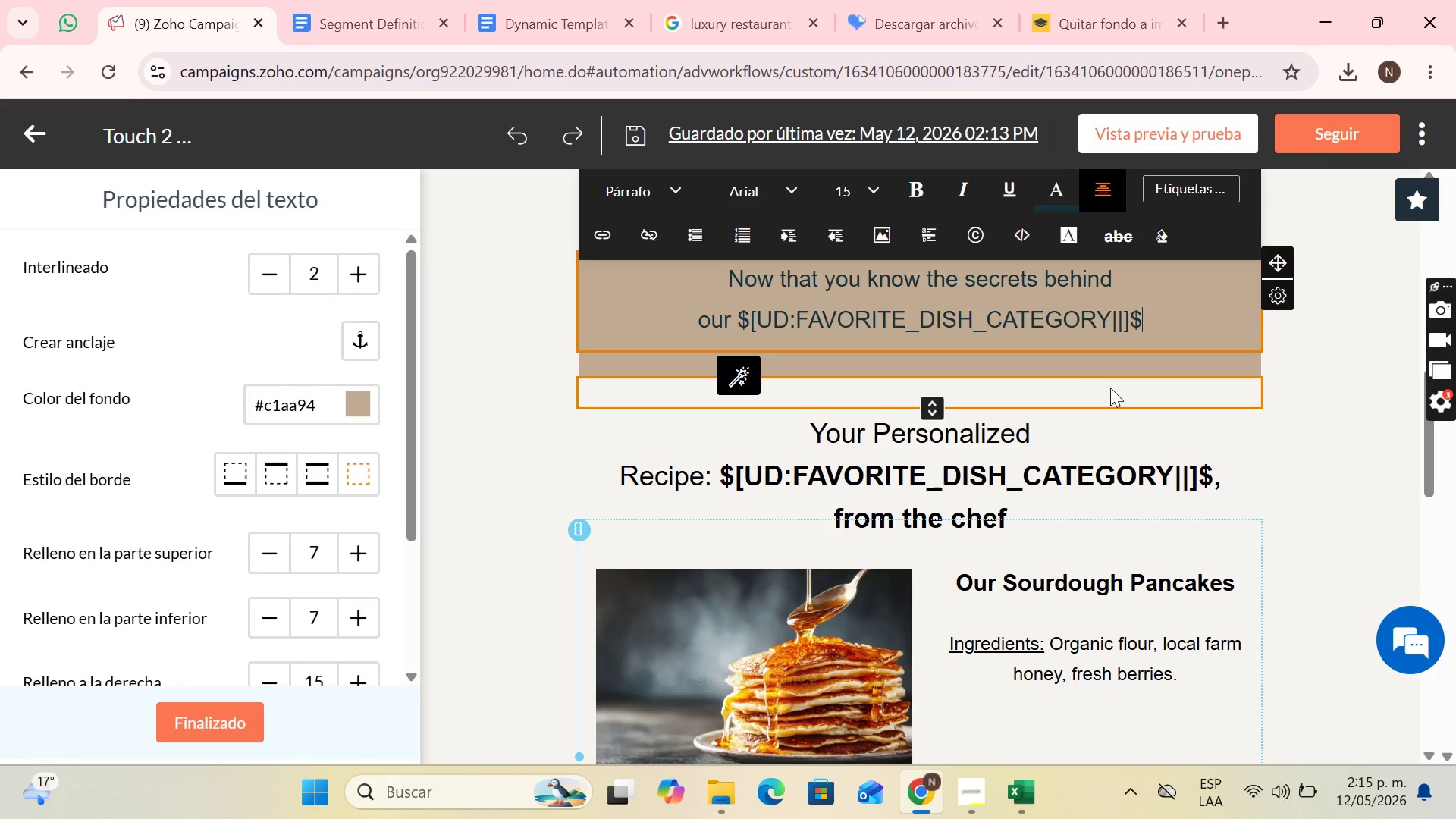 
type(, we want you to live the )
 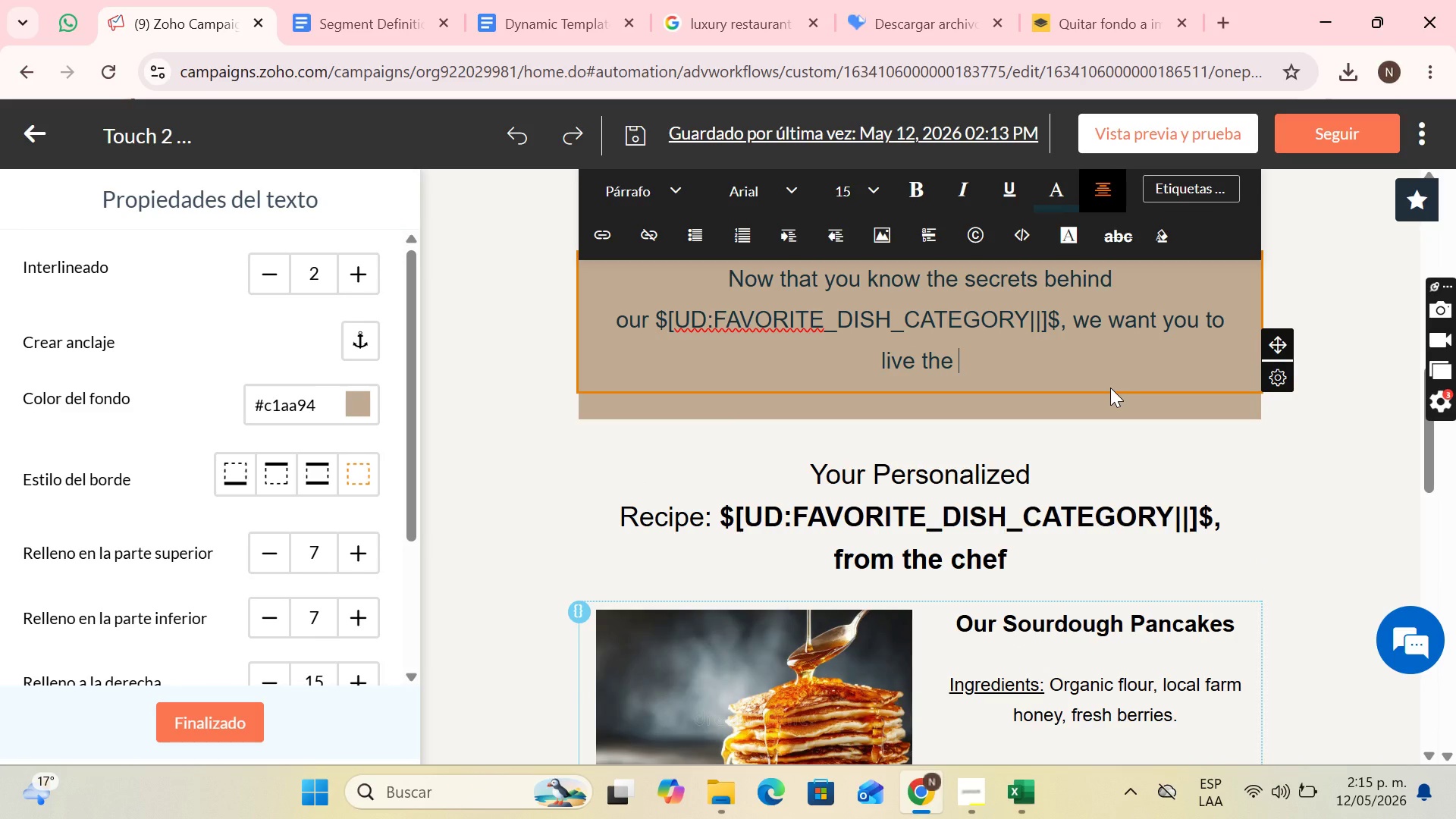 
type(complete experience  eh)
key(Backspace)
key(Backspace)
type(w)
key(Backspace)
key(Backspace)
type(whwer)
key(Backspace)
key(Backspace)
key(Backspace)
type(ere it all began...)
 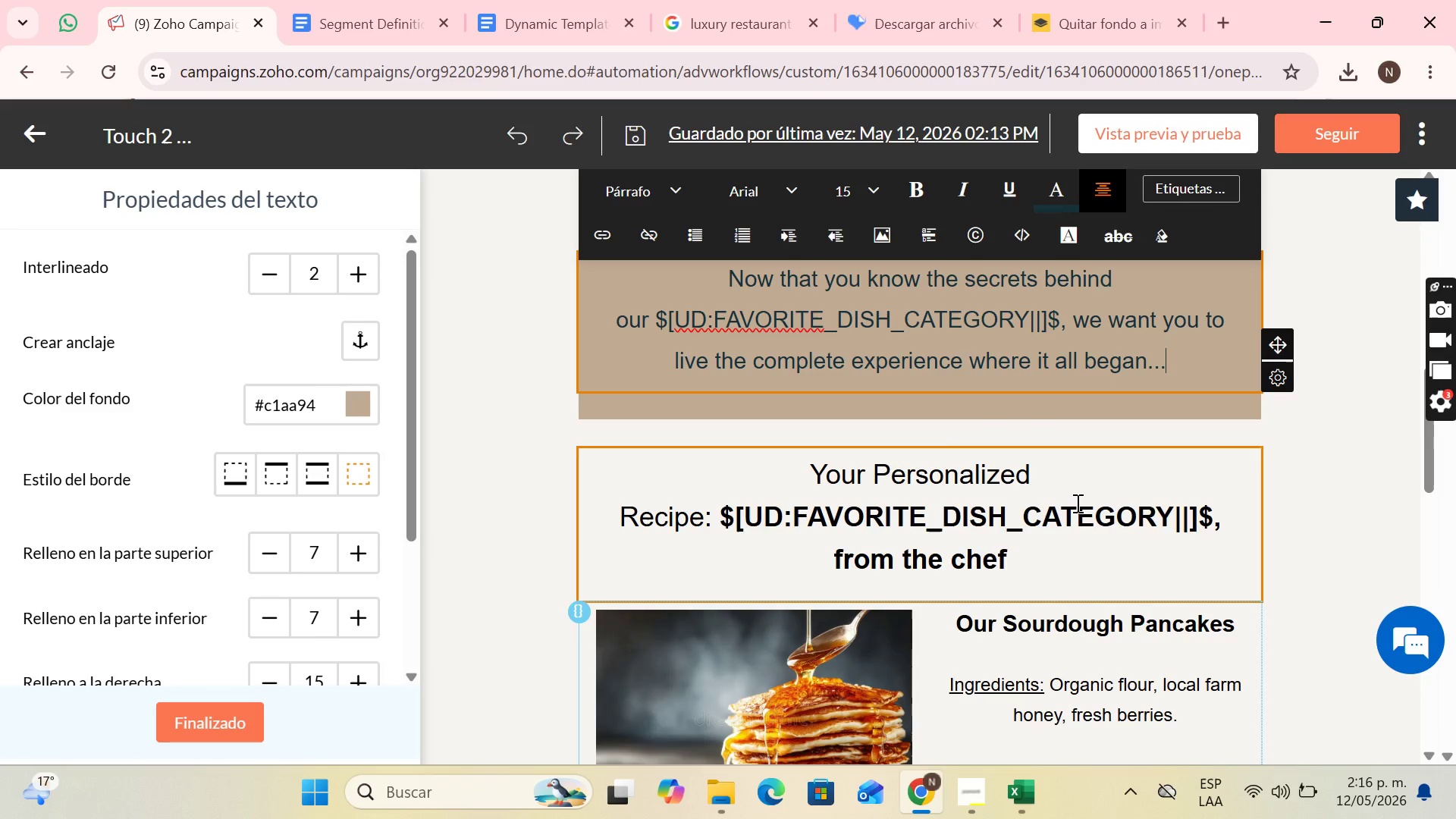 
wait(7.05)
 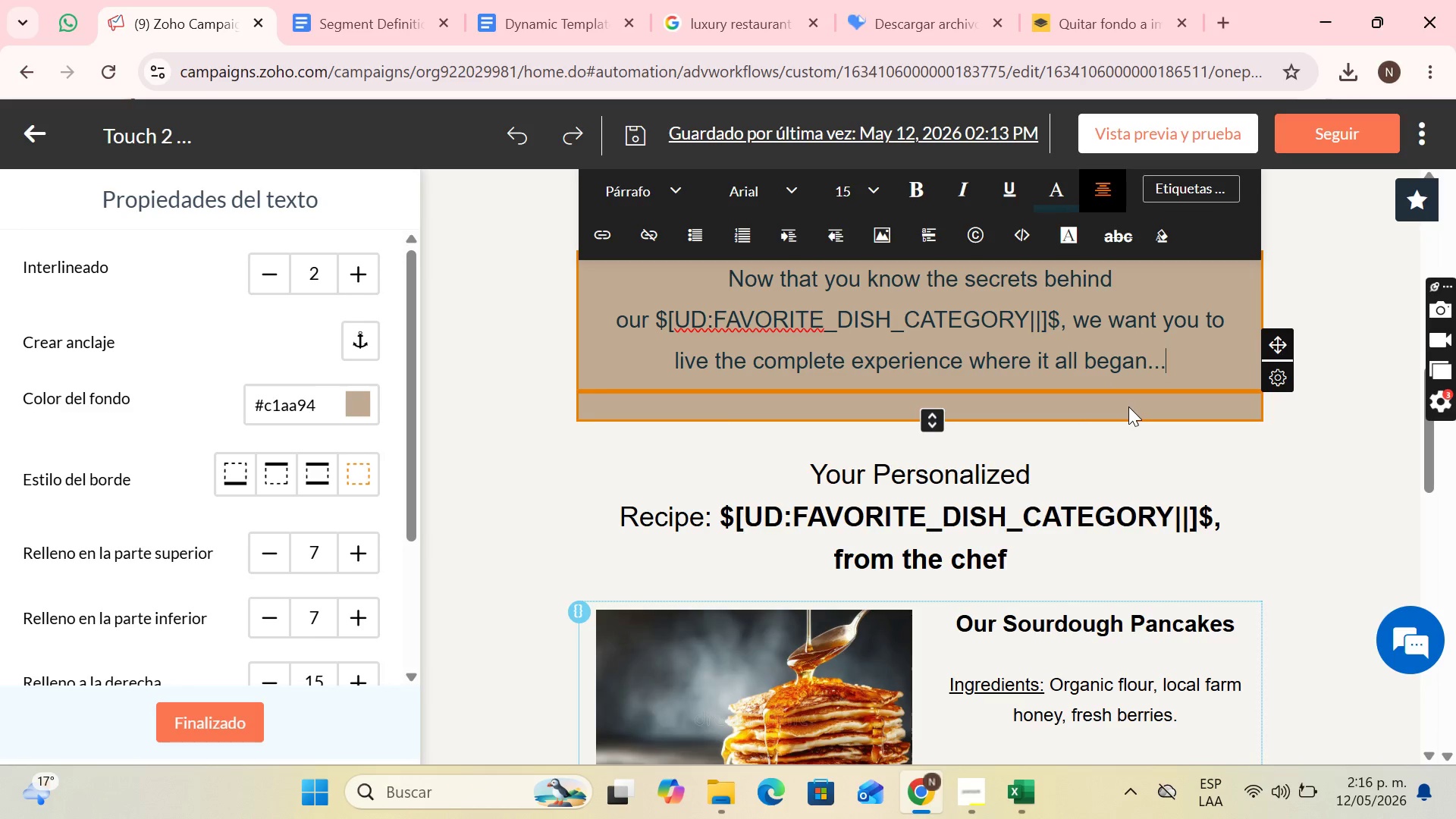 
left_click([1087, 532])
 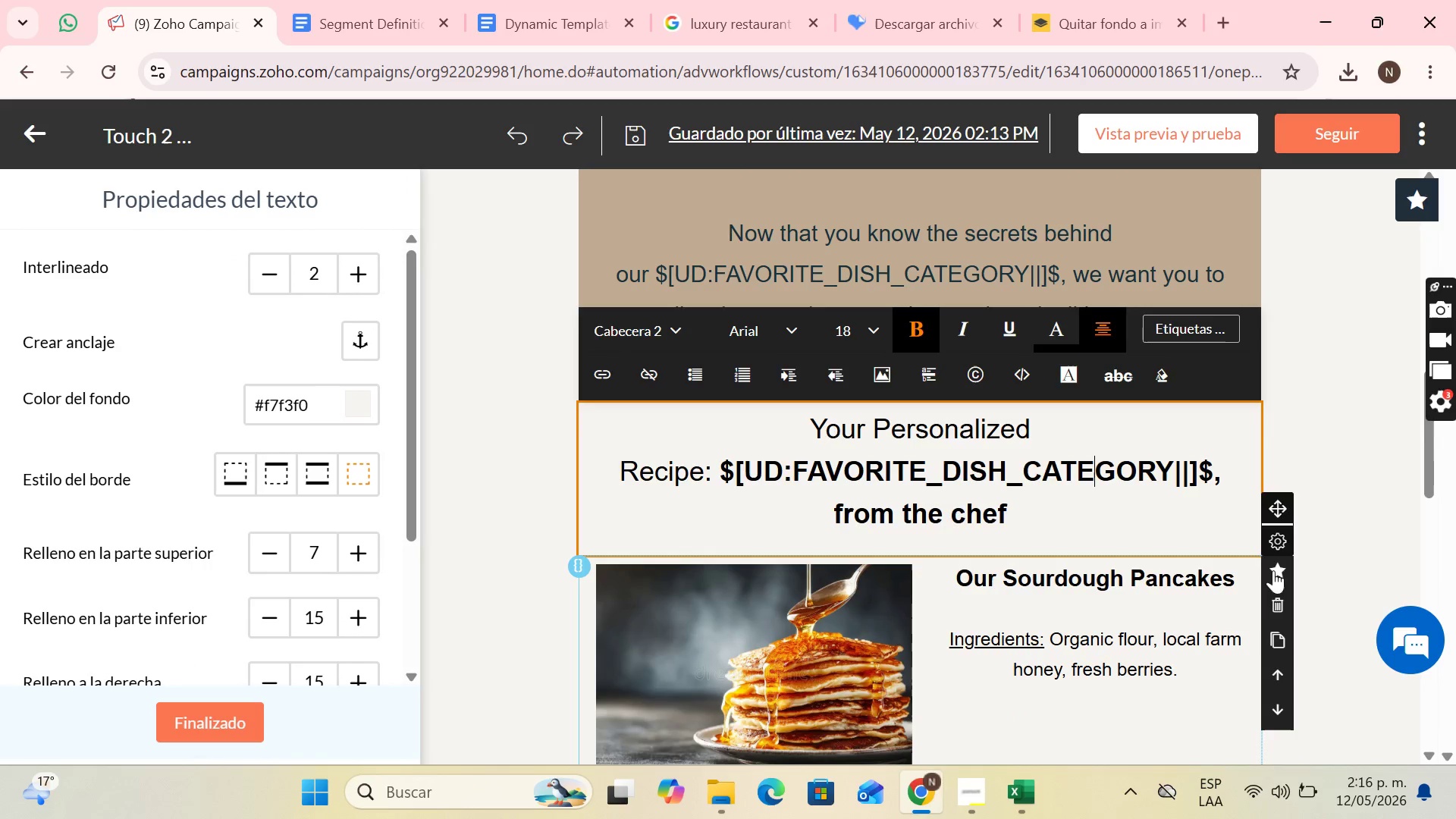 
left_click([1274, 601])
 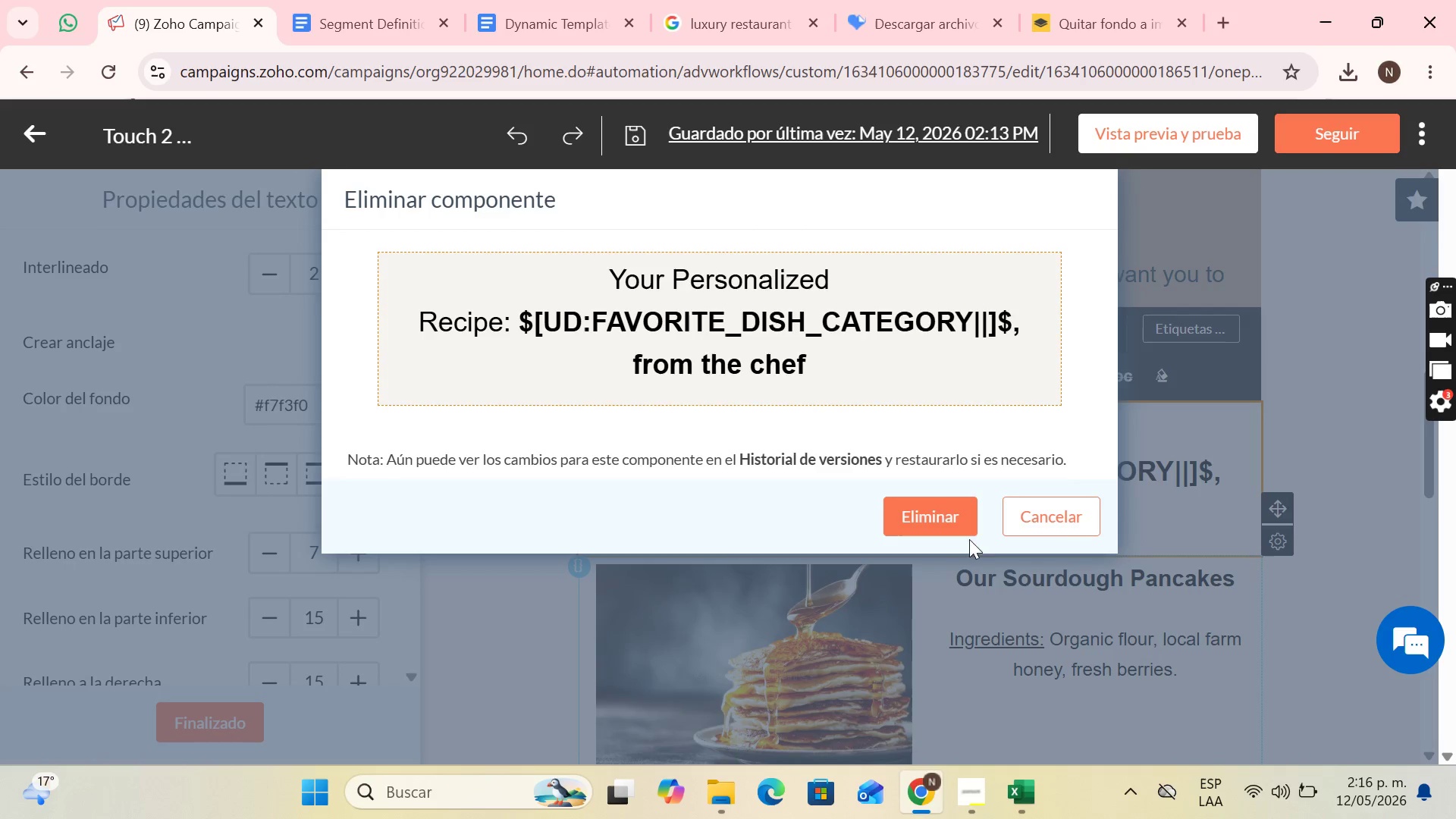 
left_click([959, 522])
 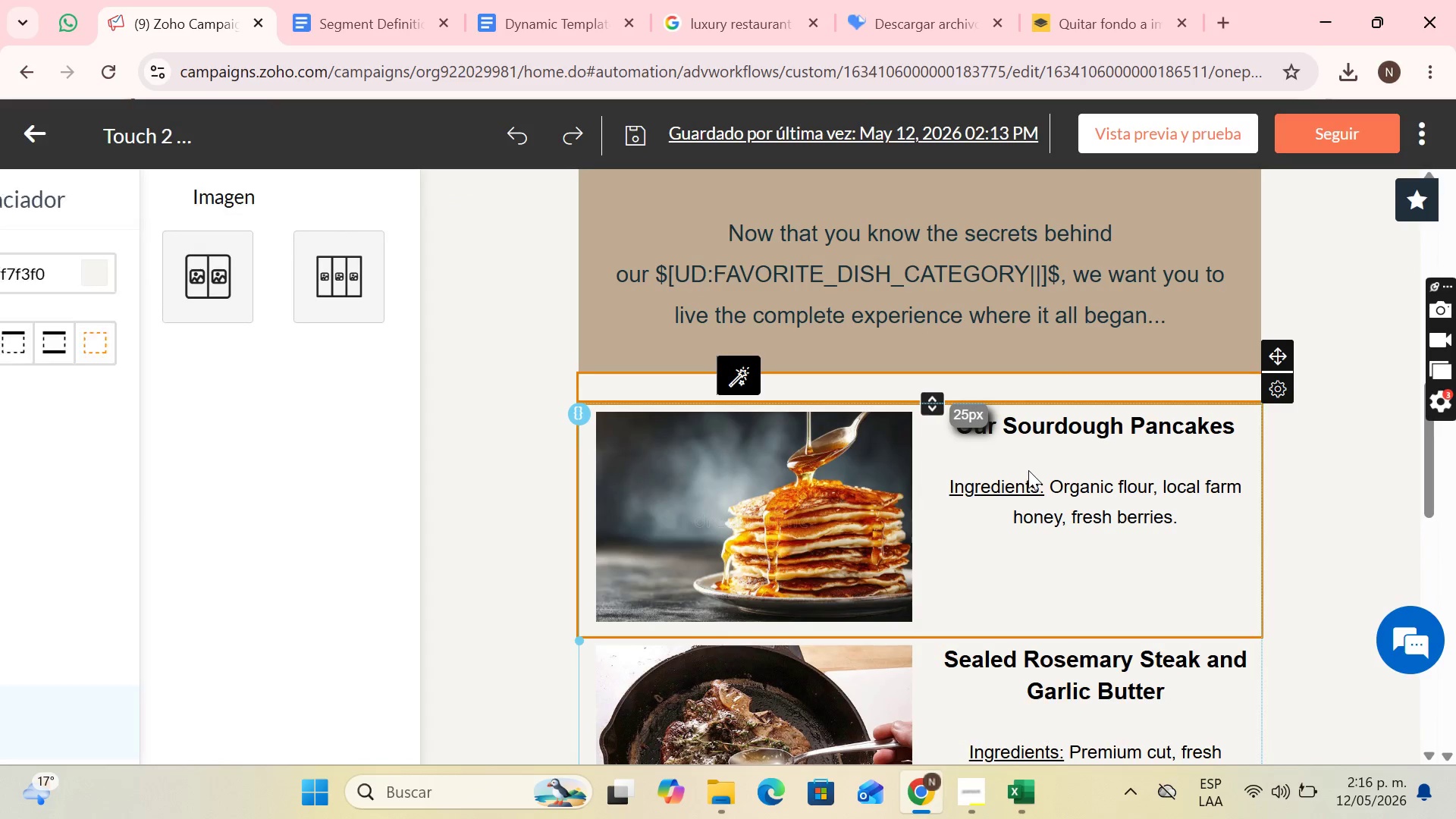 
scroll: coordinate [987, 437], scroll_direction: up, amount: 1.0
 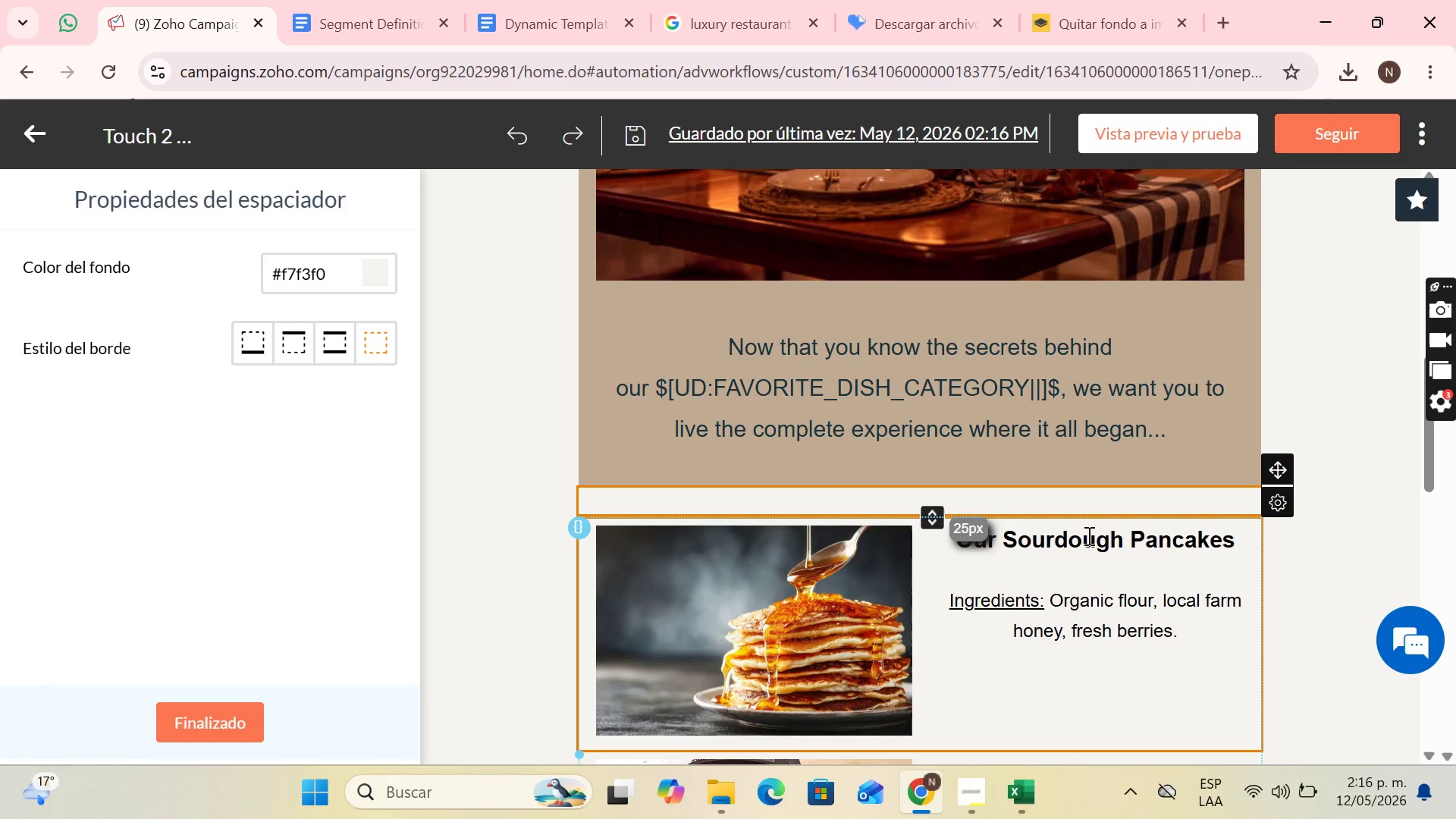 
left_click([1065, 553])
 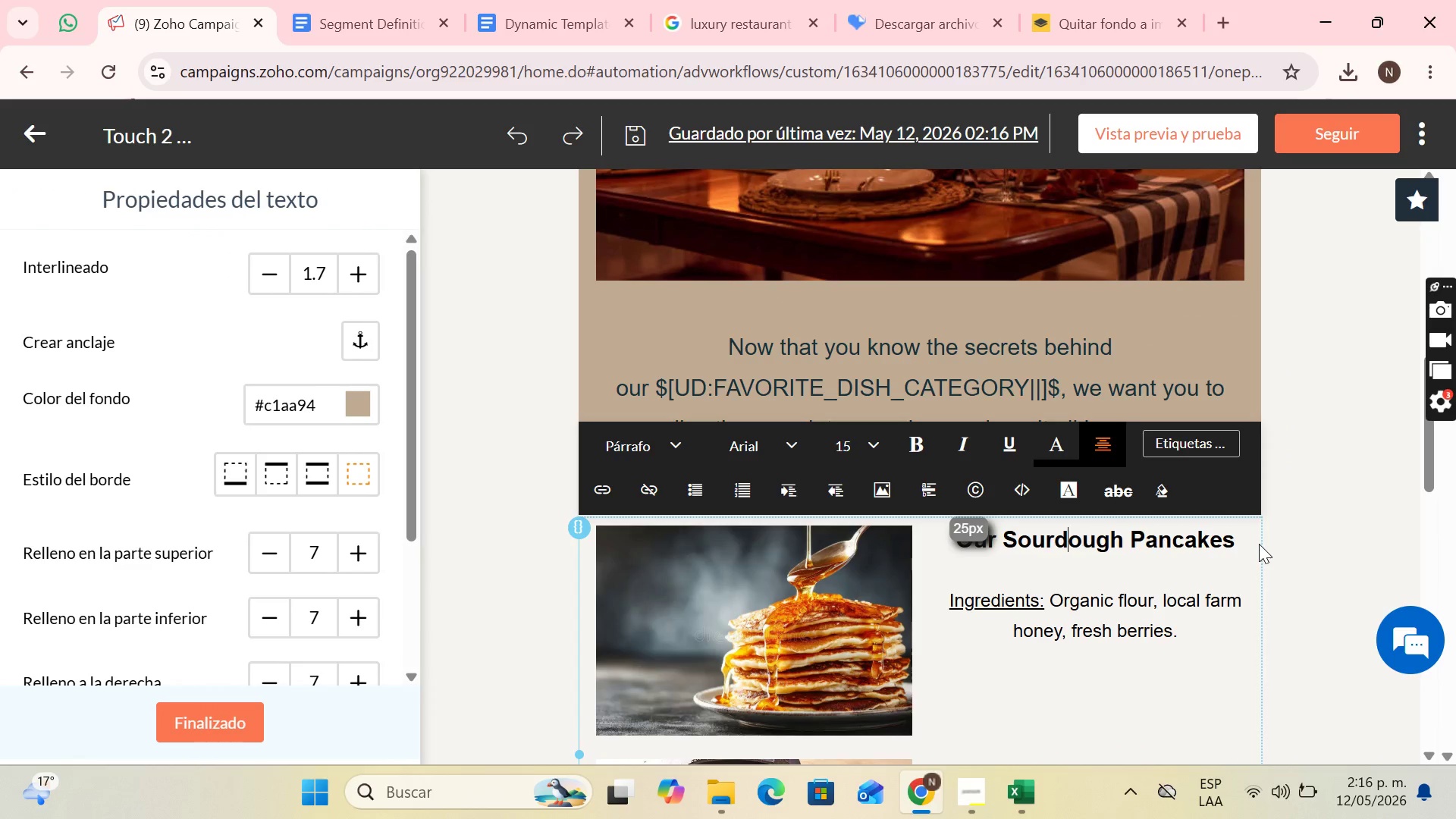 
left_click_drag(start_coordinate=[1230, 544], to_coordinate=[979, 543])
 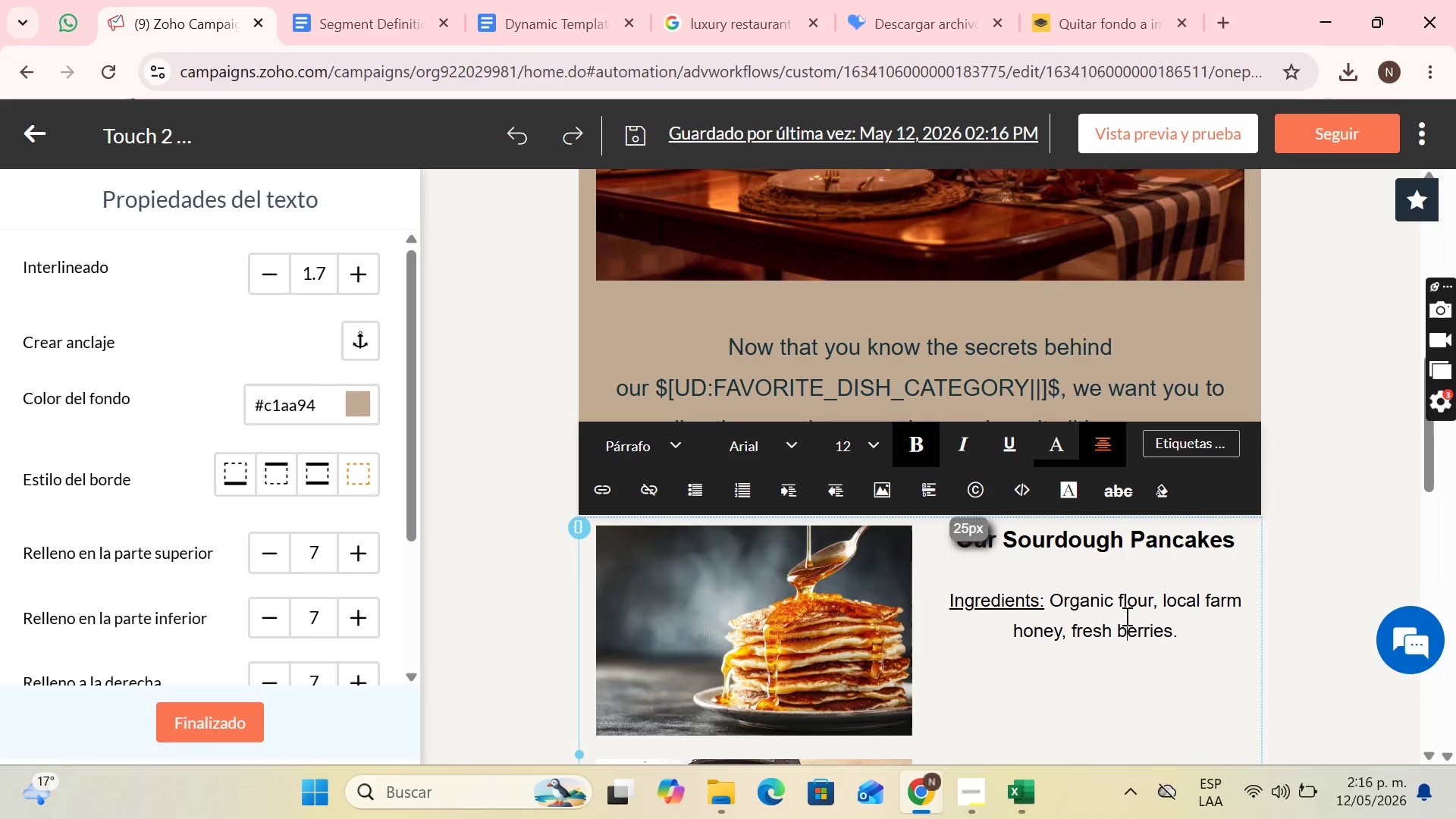 
left_click([1125, 616])
 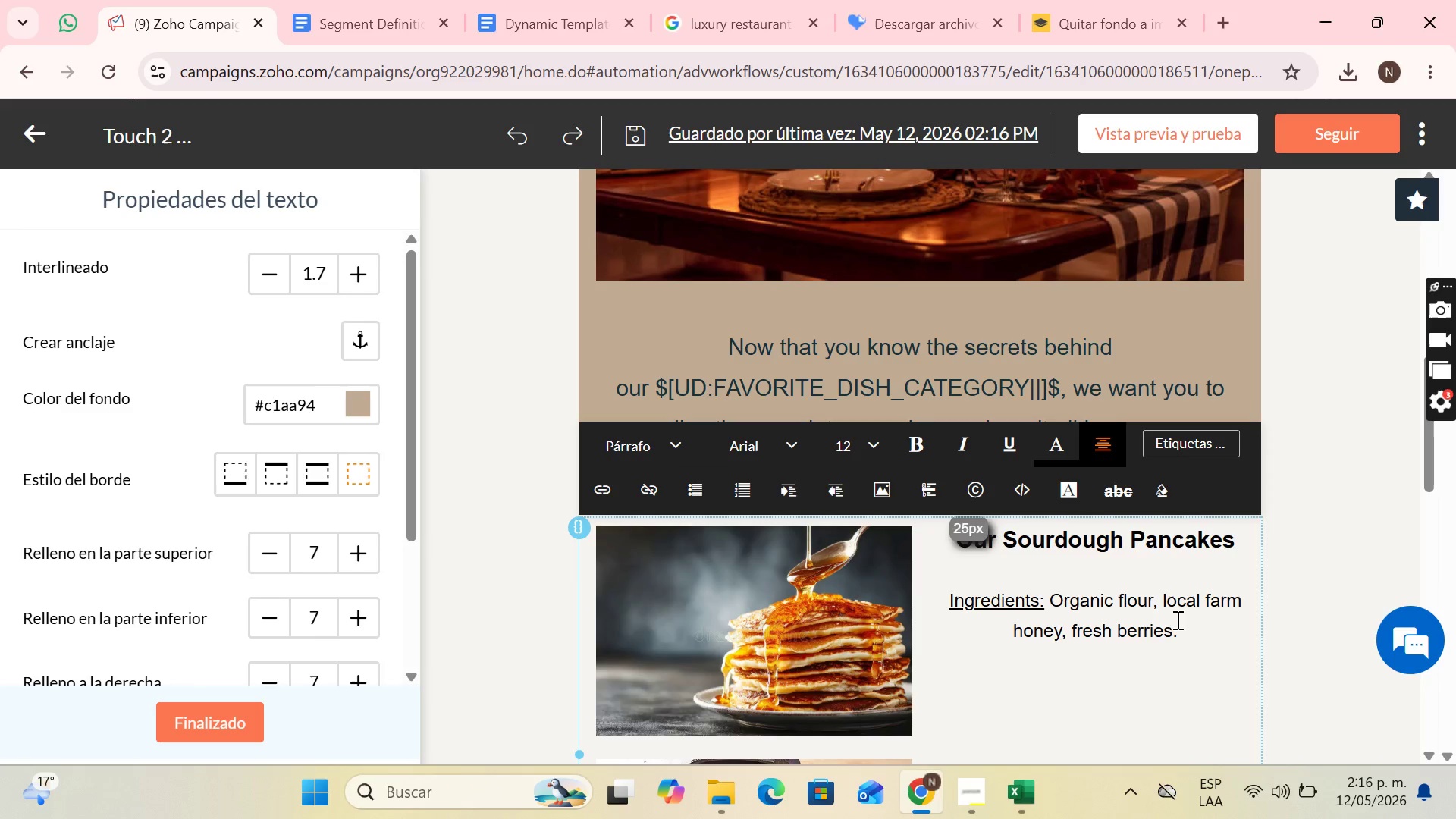 
left_click_drag(start_coordinate=[1174, 626], to_coordinate=[930, 602])
 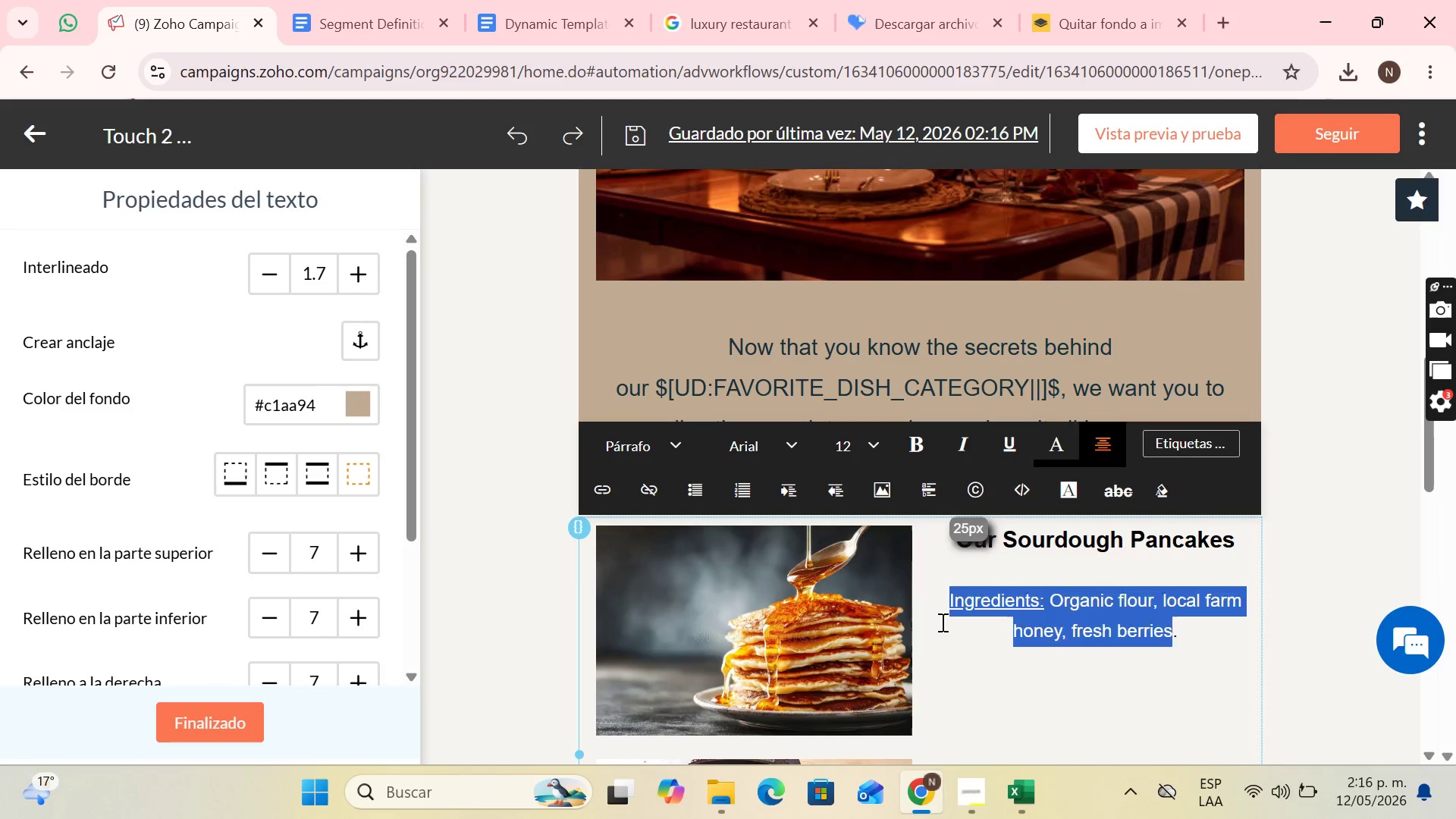 
key(Backspace)
 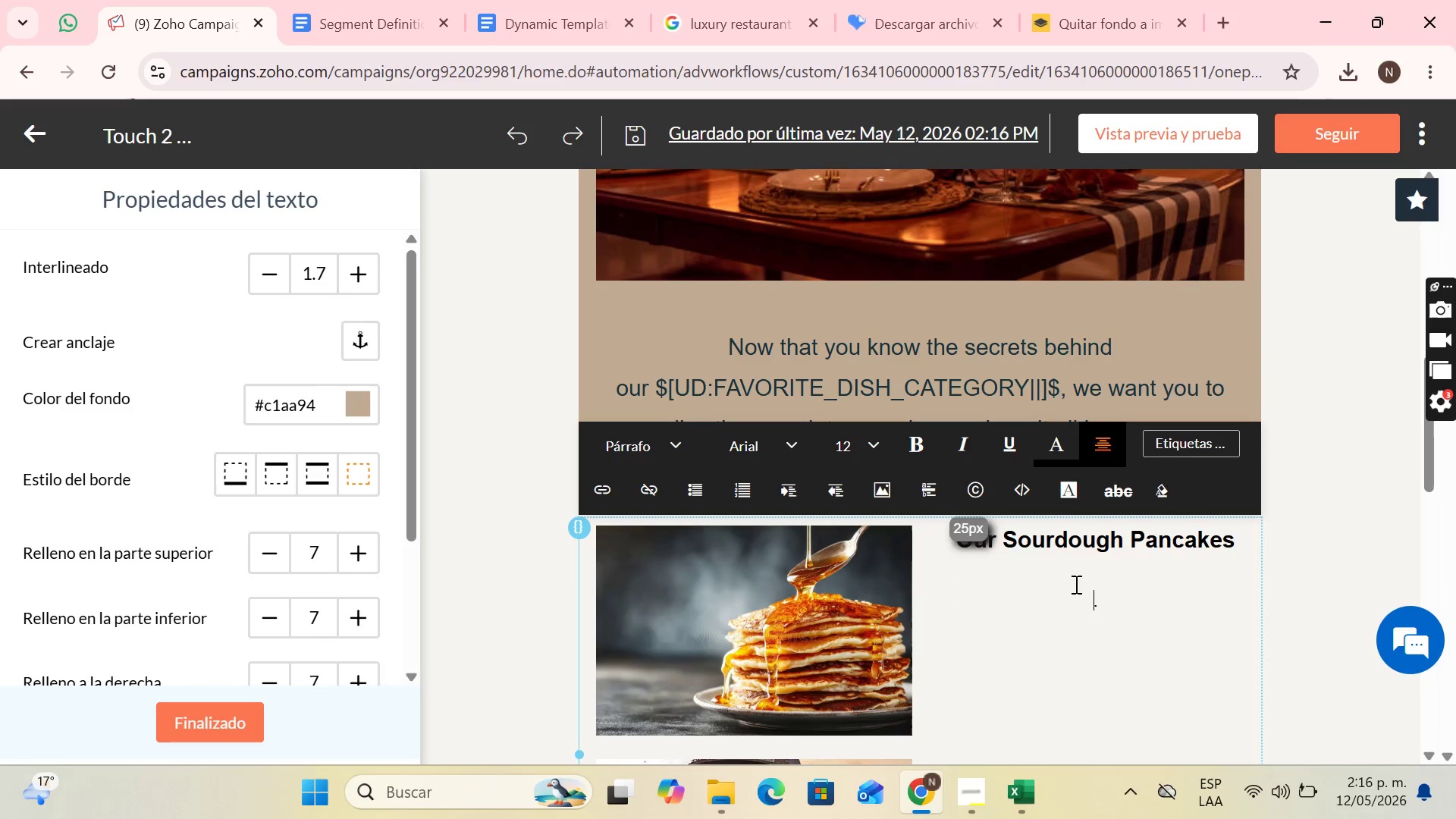 
key(Backspace)
 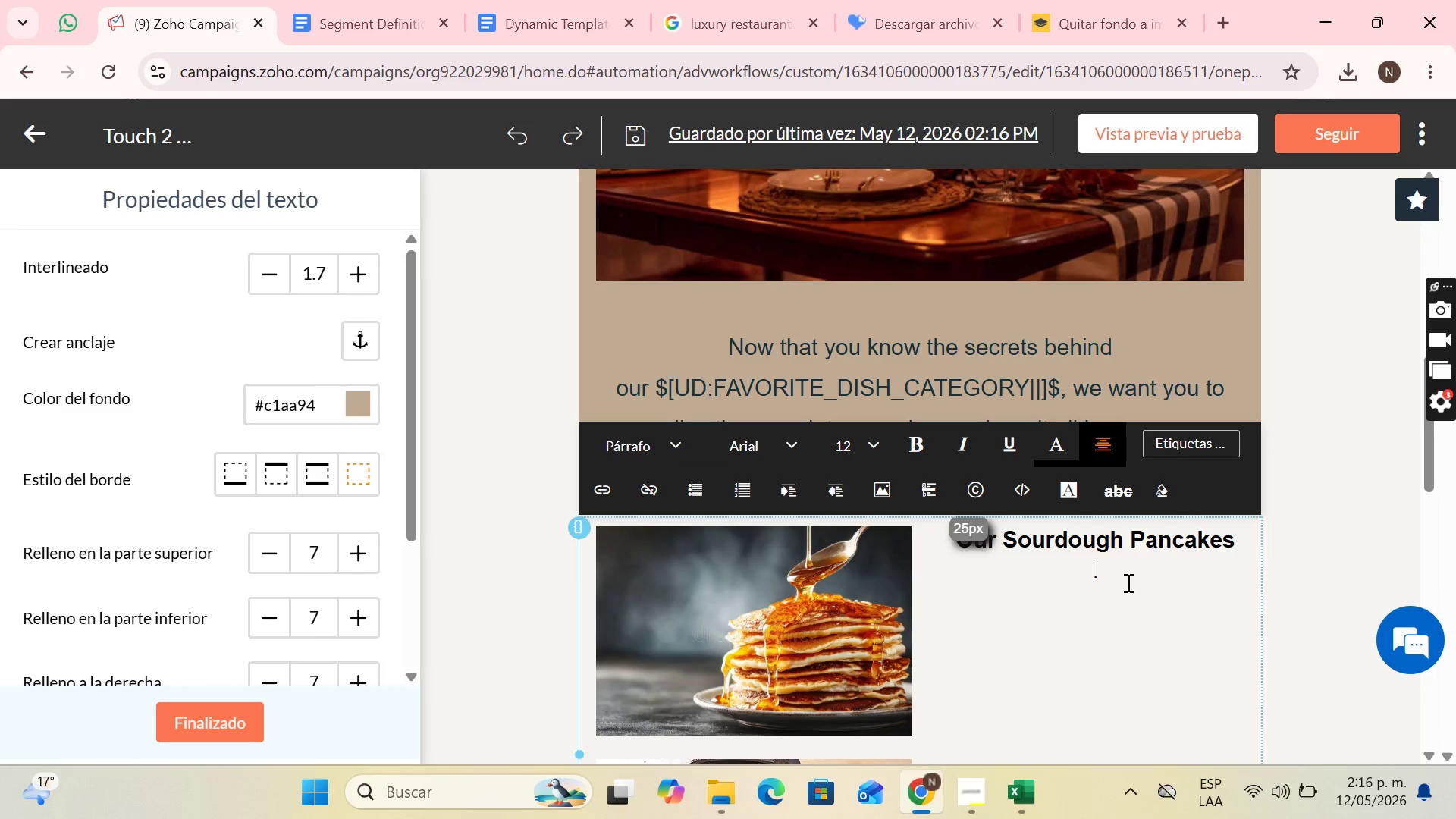 
left_click([1127, 582])
 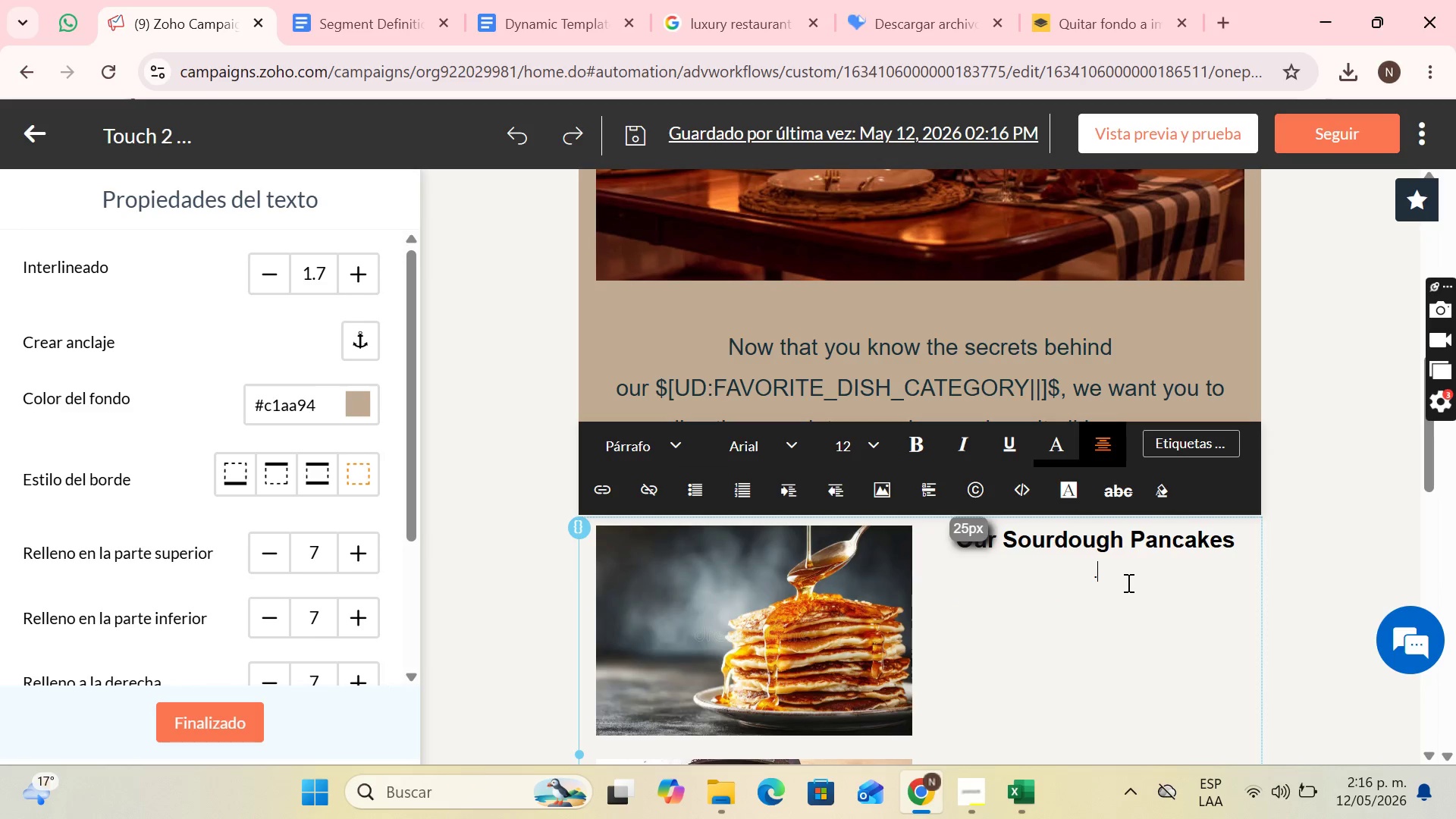 
key(Backspace)
 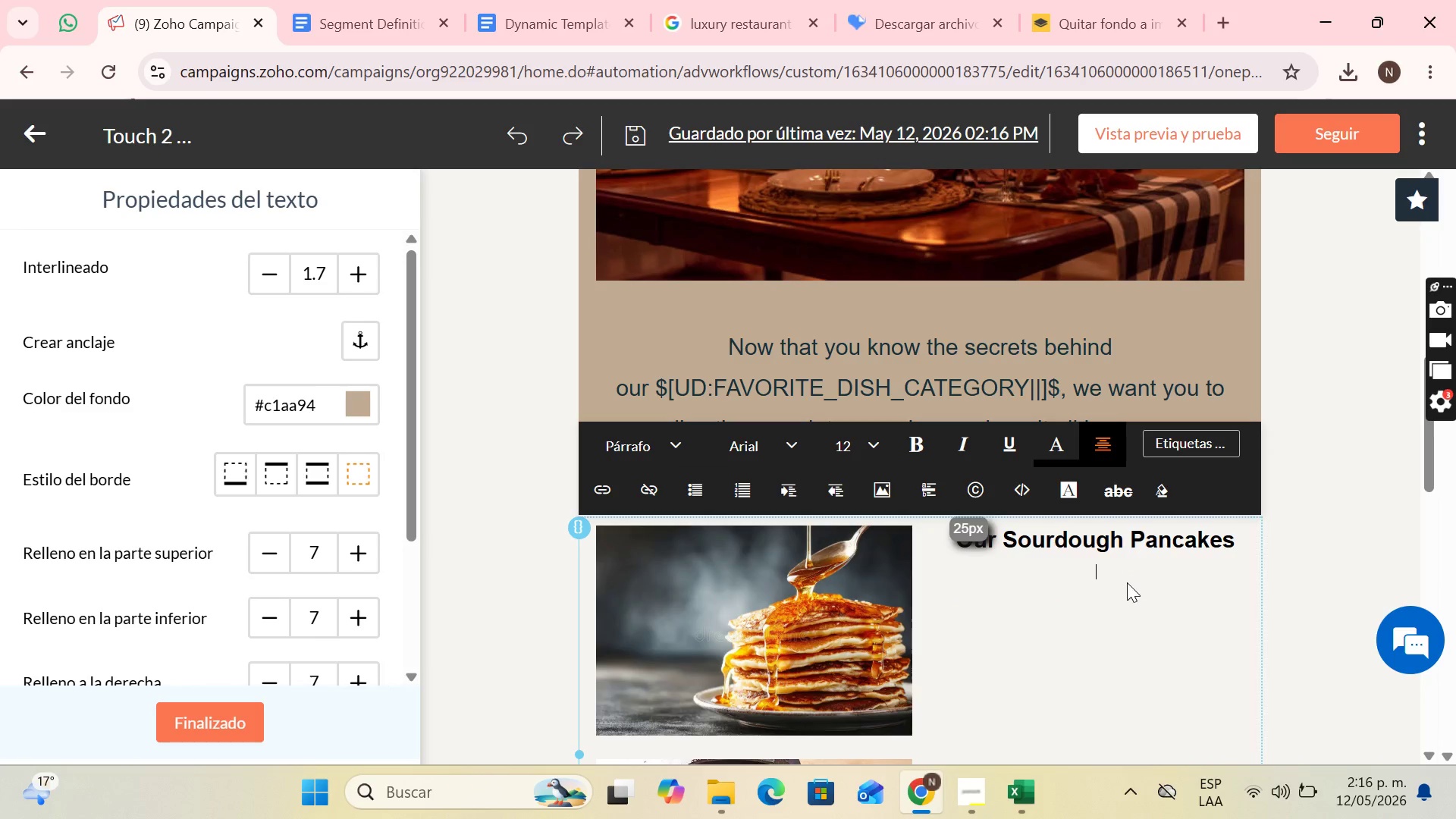 
key(Backspace)
 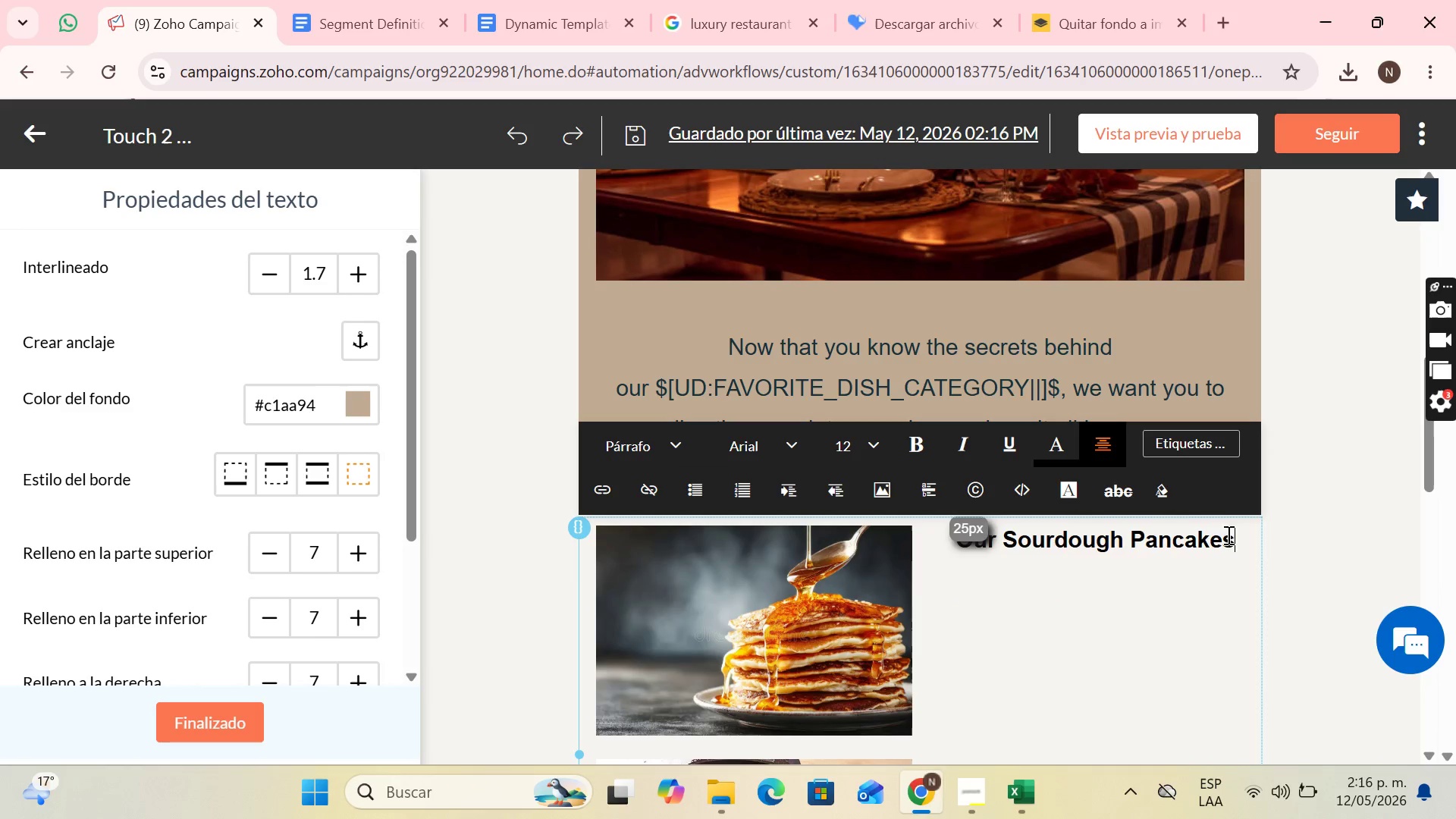 
left_click_drag(start_coordinate=[1236, 537], to_coordinate=[977, 567])
 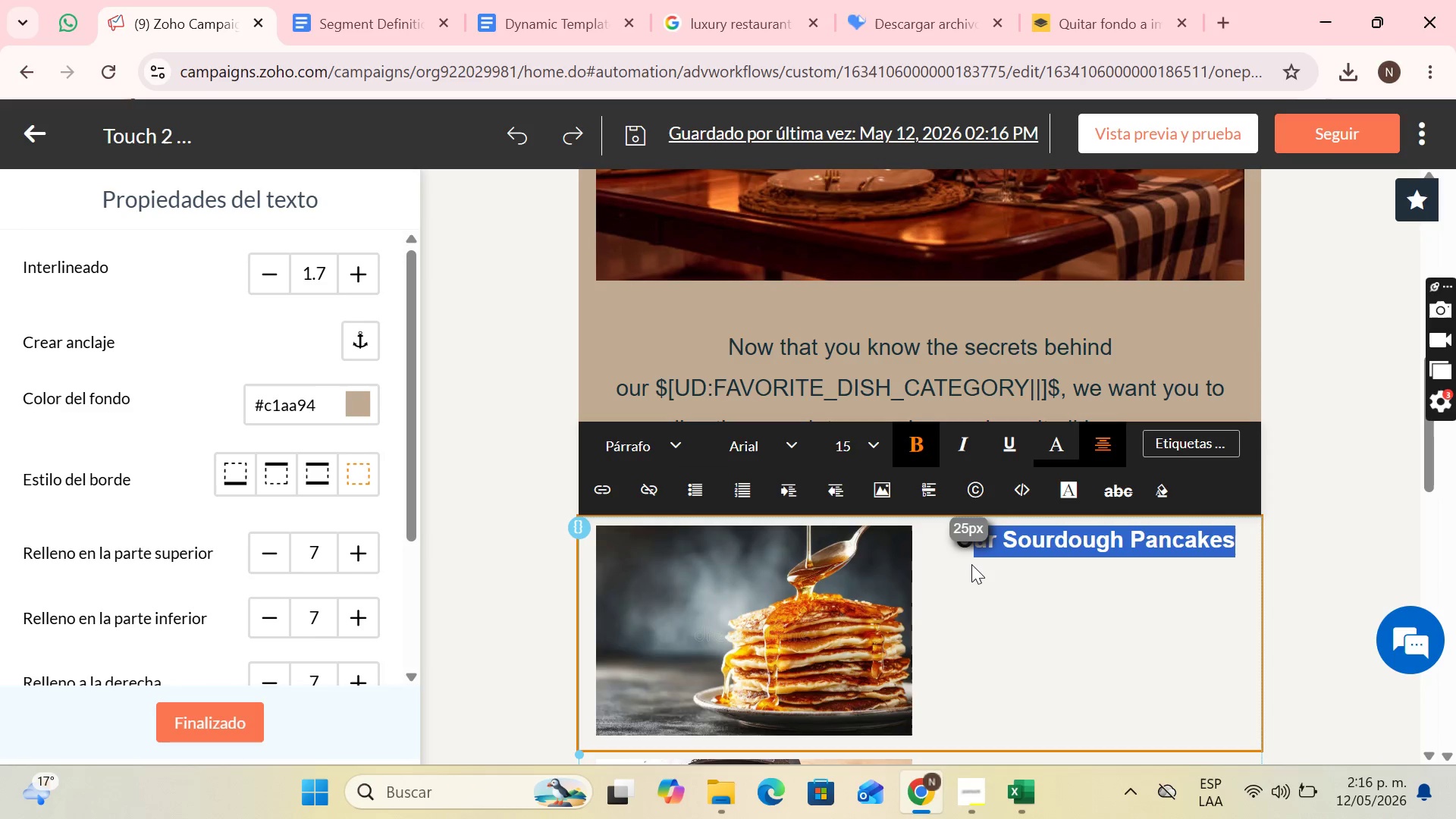 
wait(14.84)
 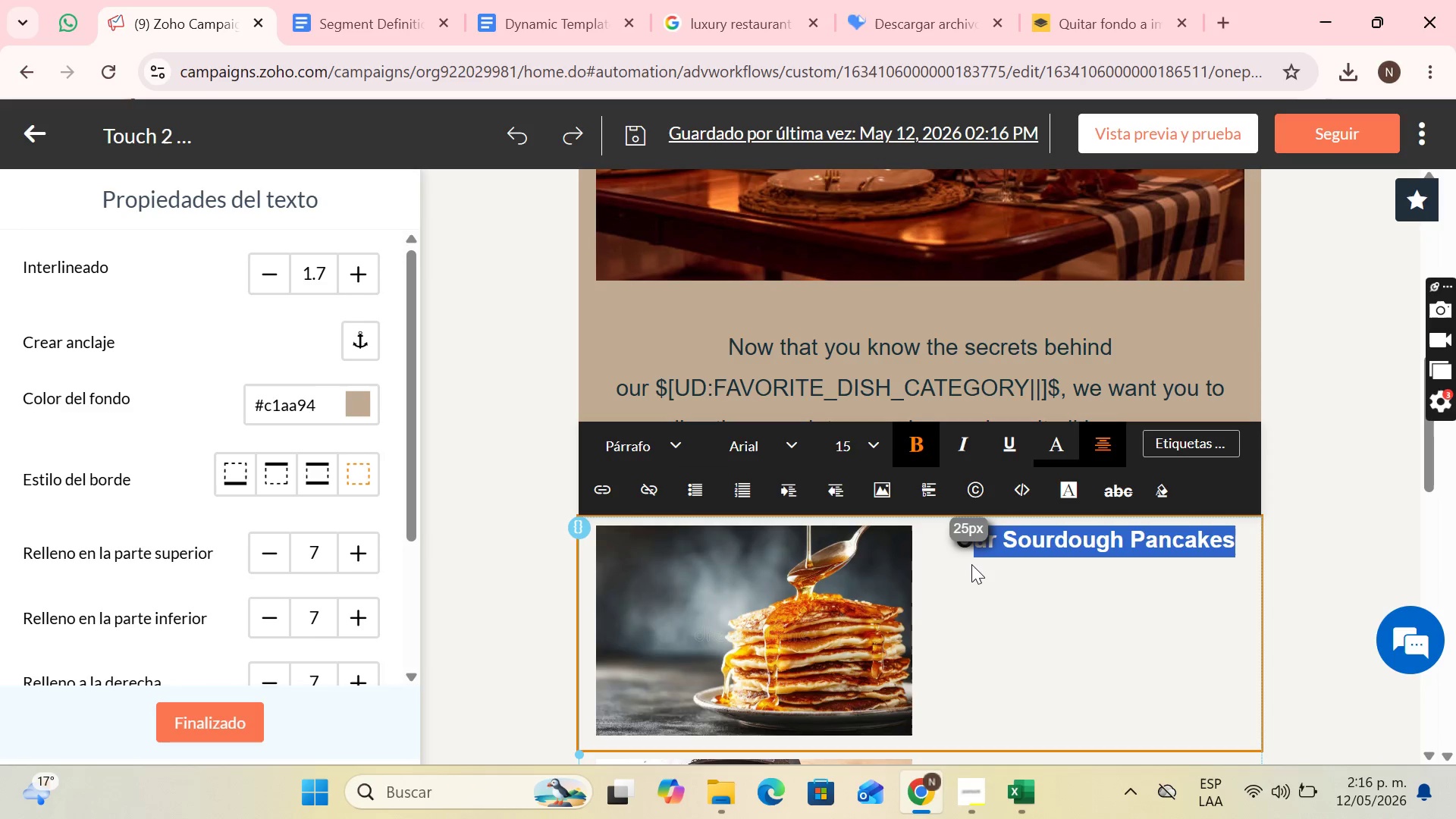 
key(CapsLock)
 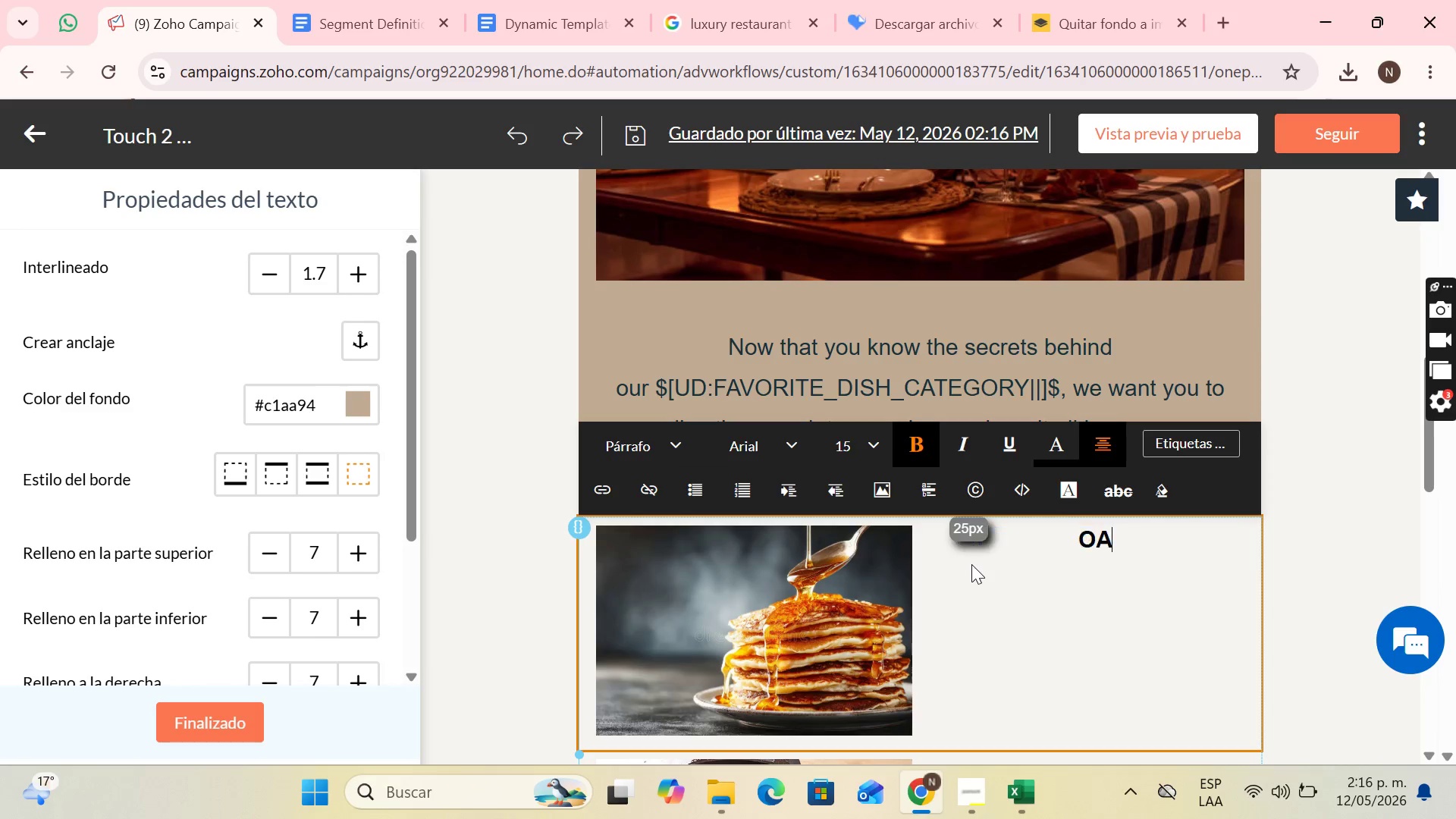 
key(A)
 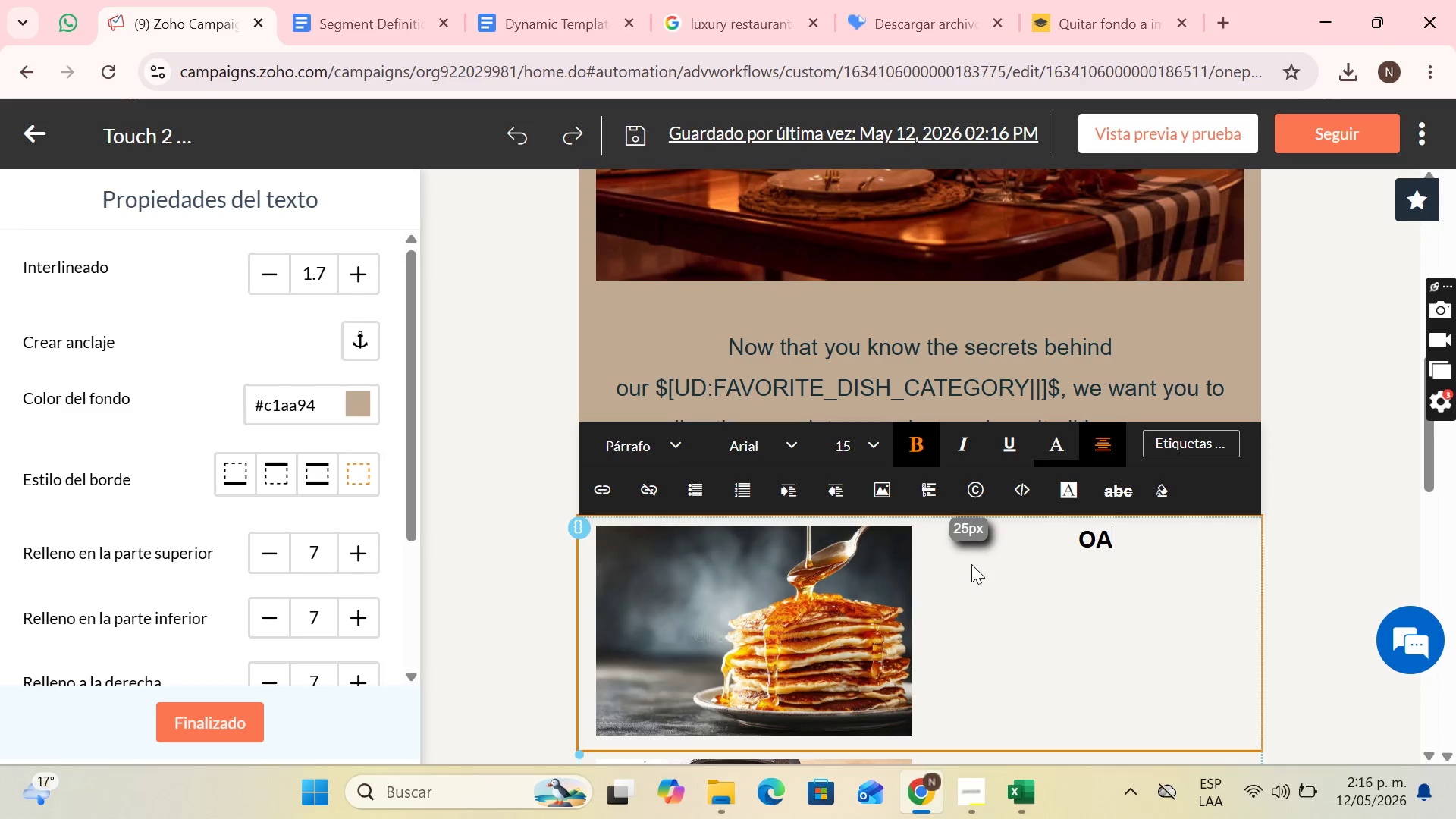 
key(CapsLock)
 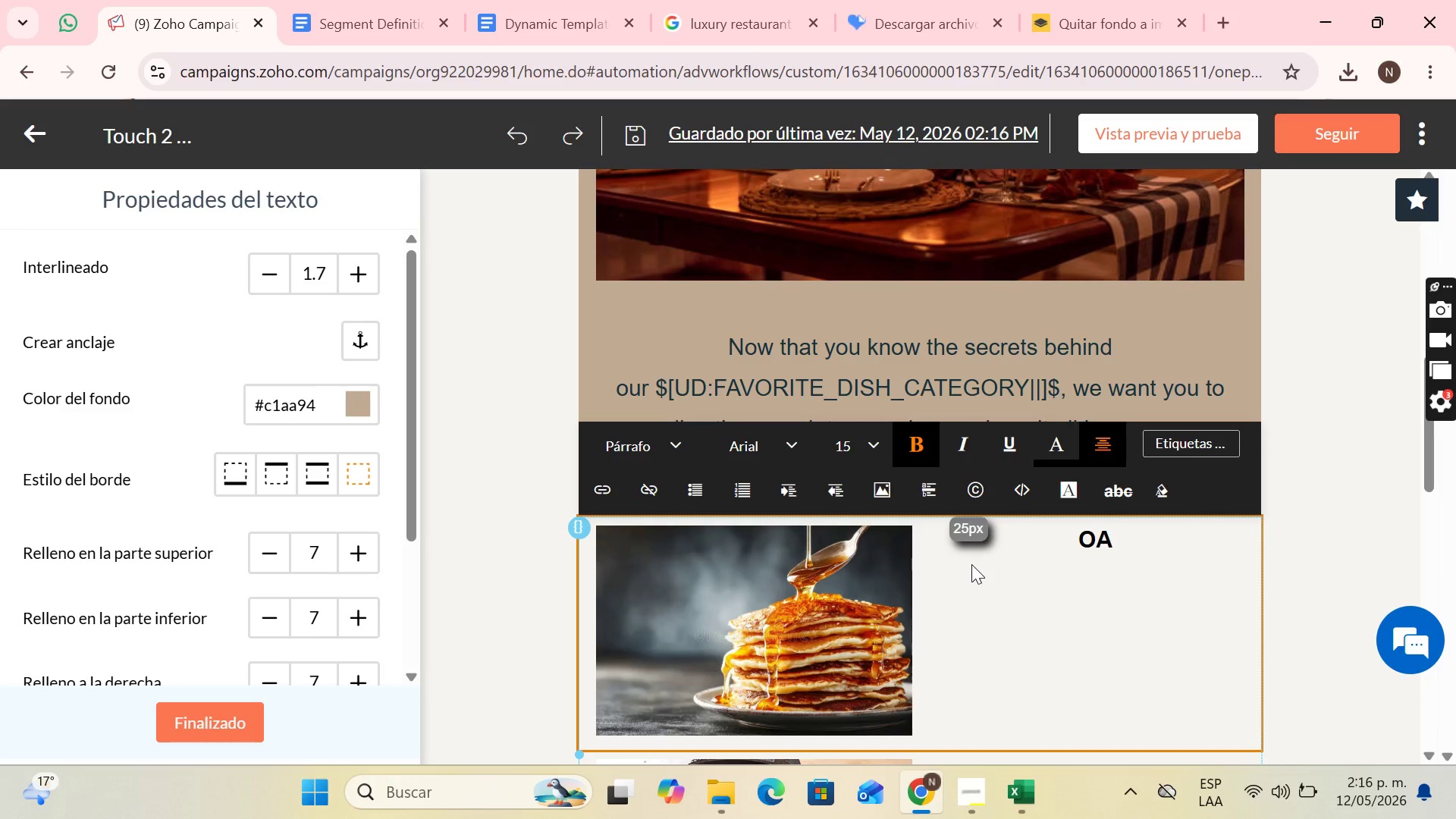 
key(ArrowLeft)
 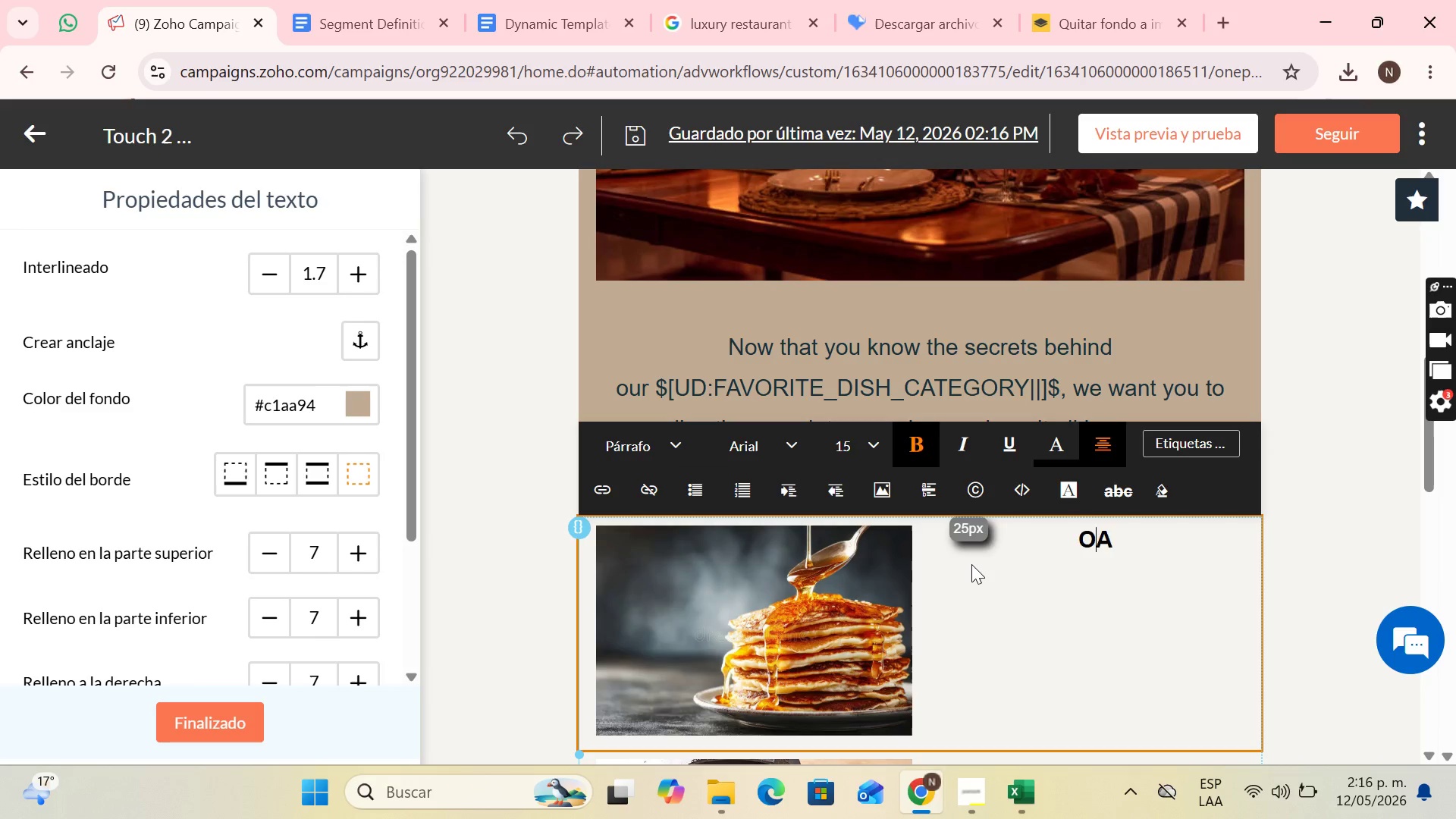 
key(Backspace)
 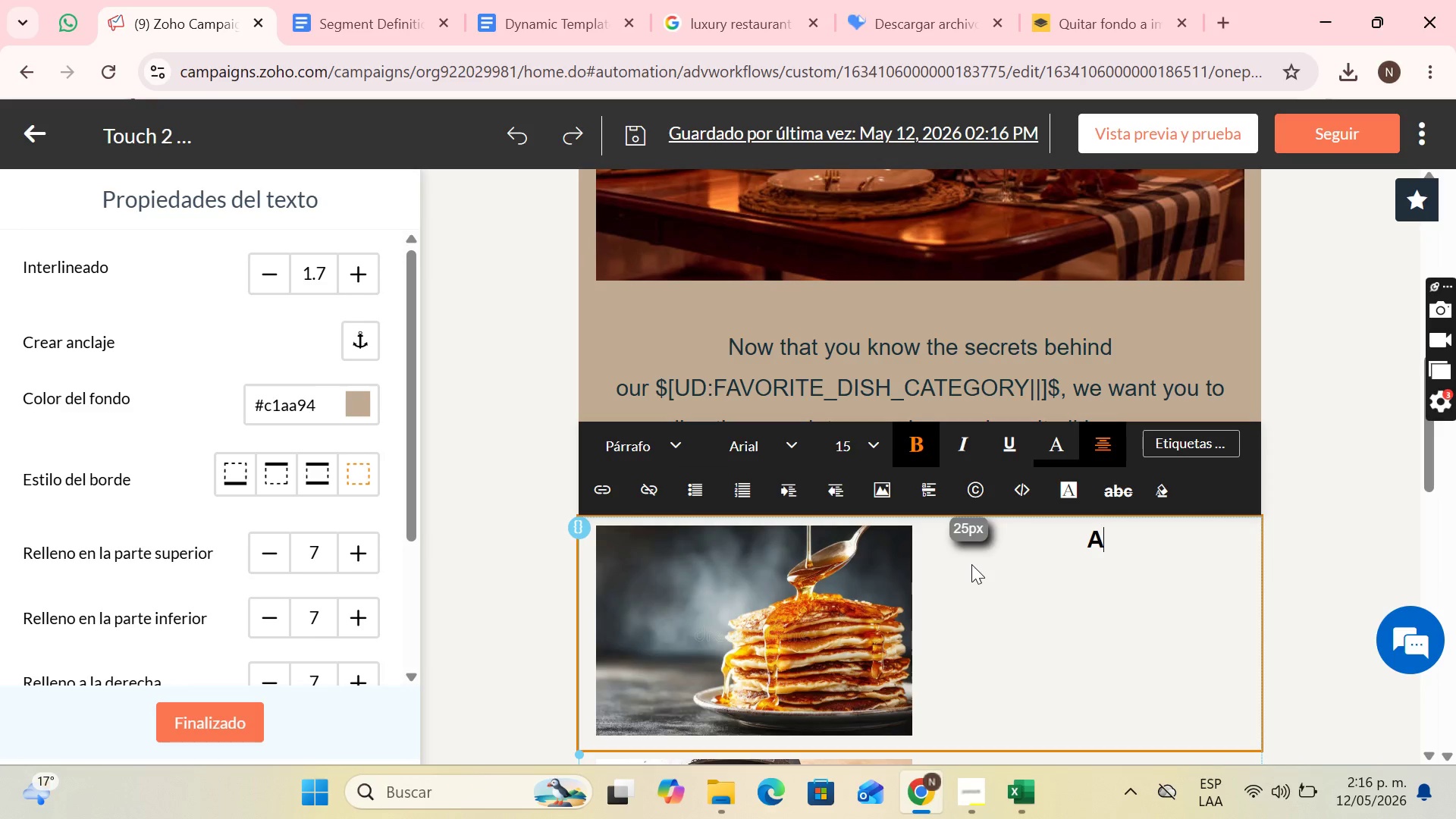 
key(ArrowRight)
 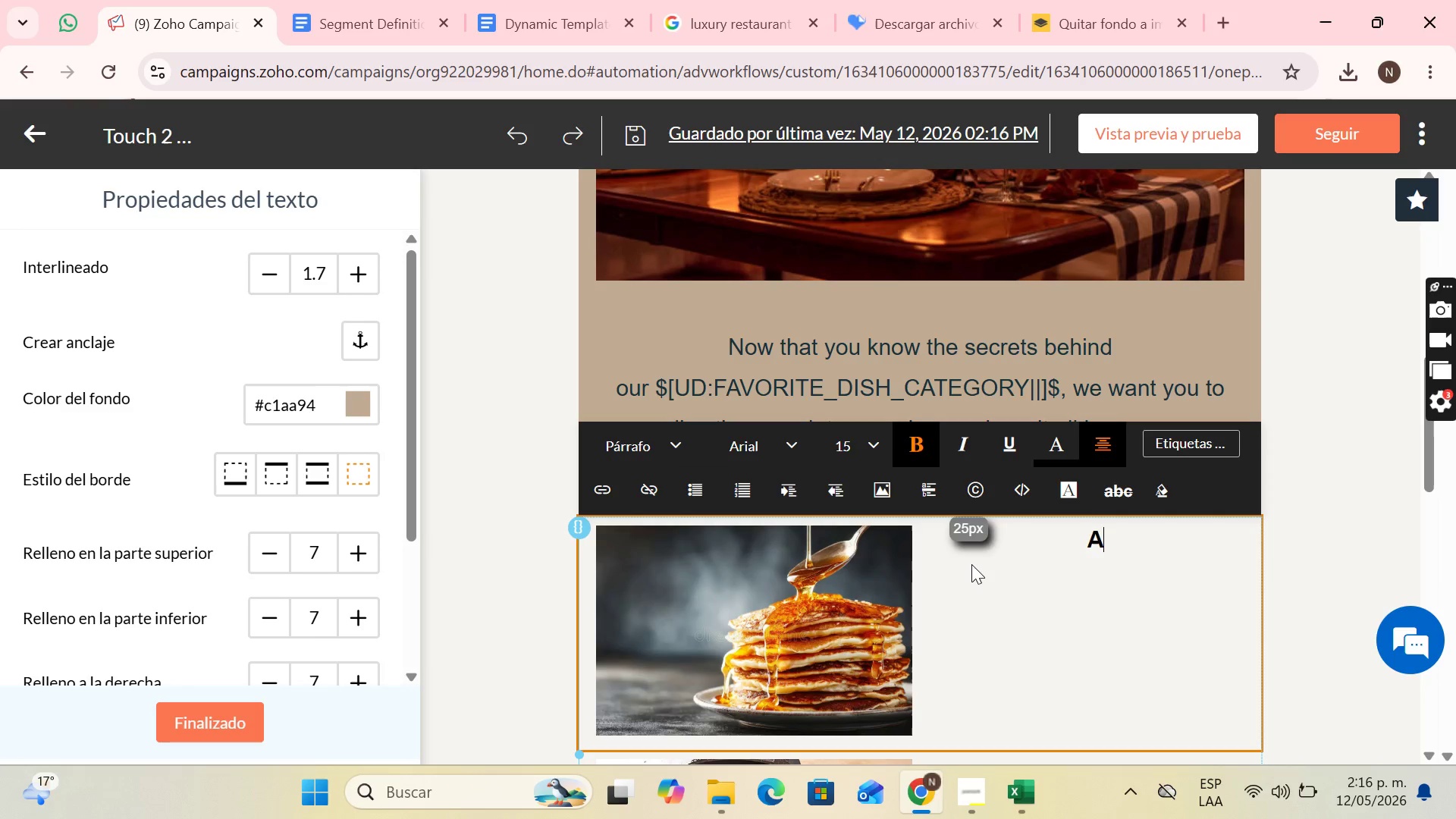 
type(ccompany your pancakes with our selected origin coffe)
 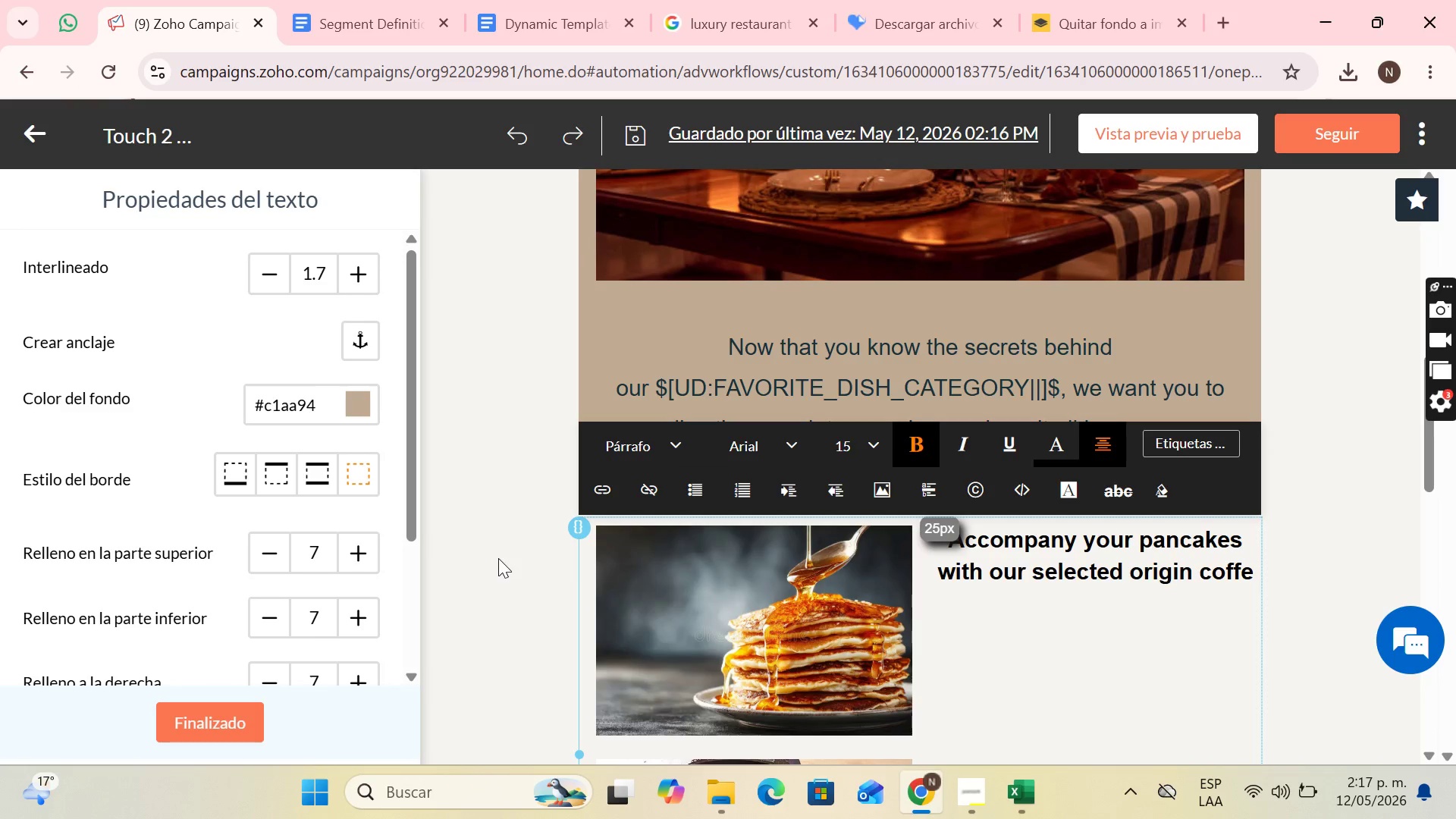 
wait(5.22)
 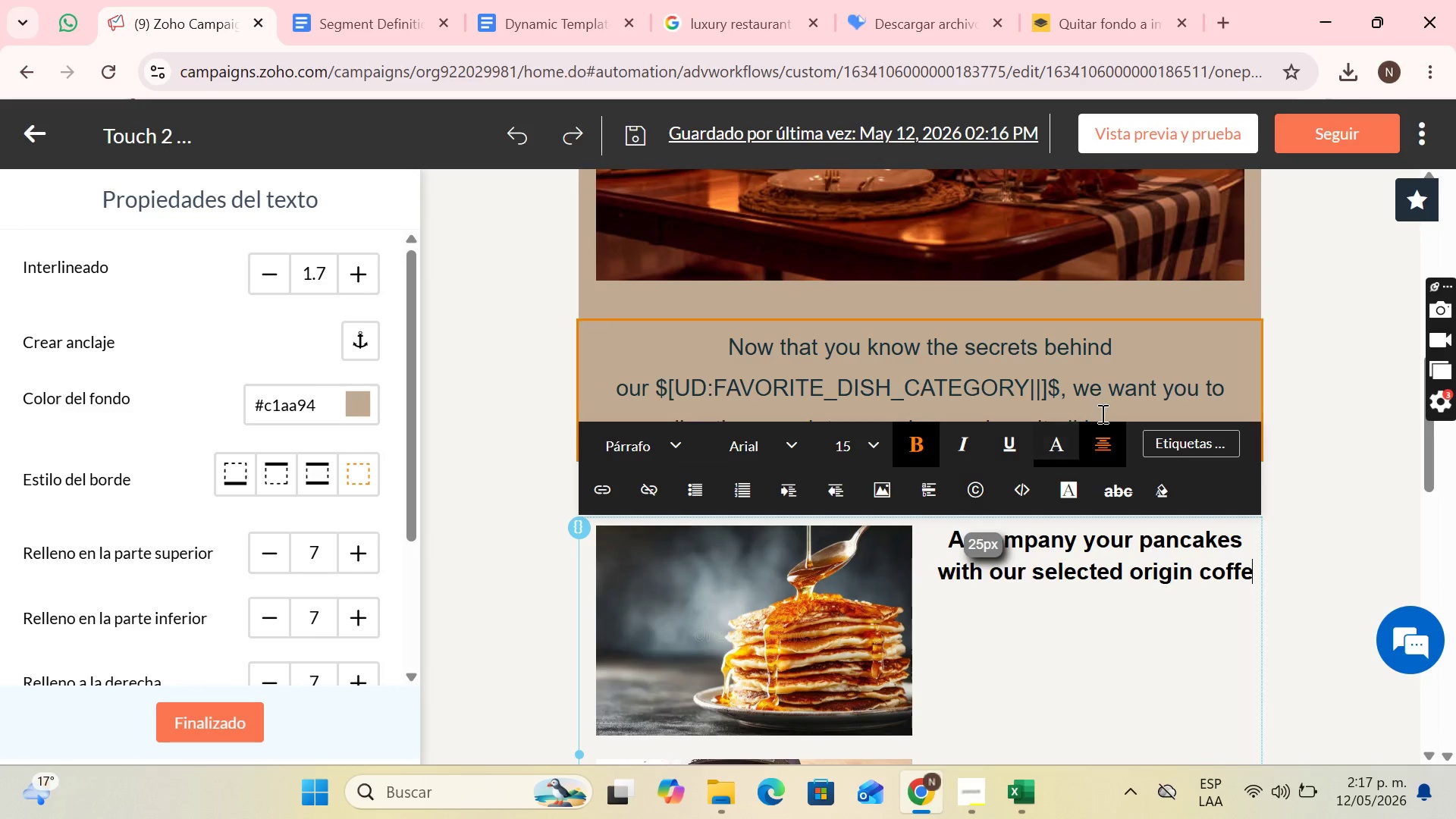 
scroll: coordinate [297, 426], scroll_direction: up, amount: 3.0
 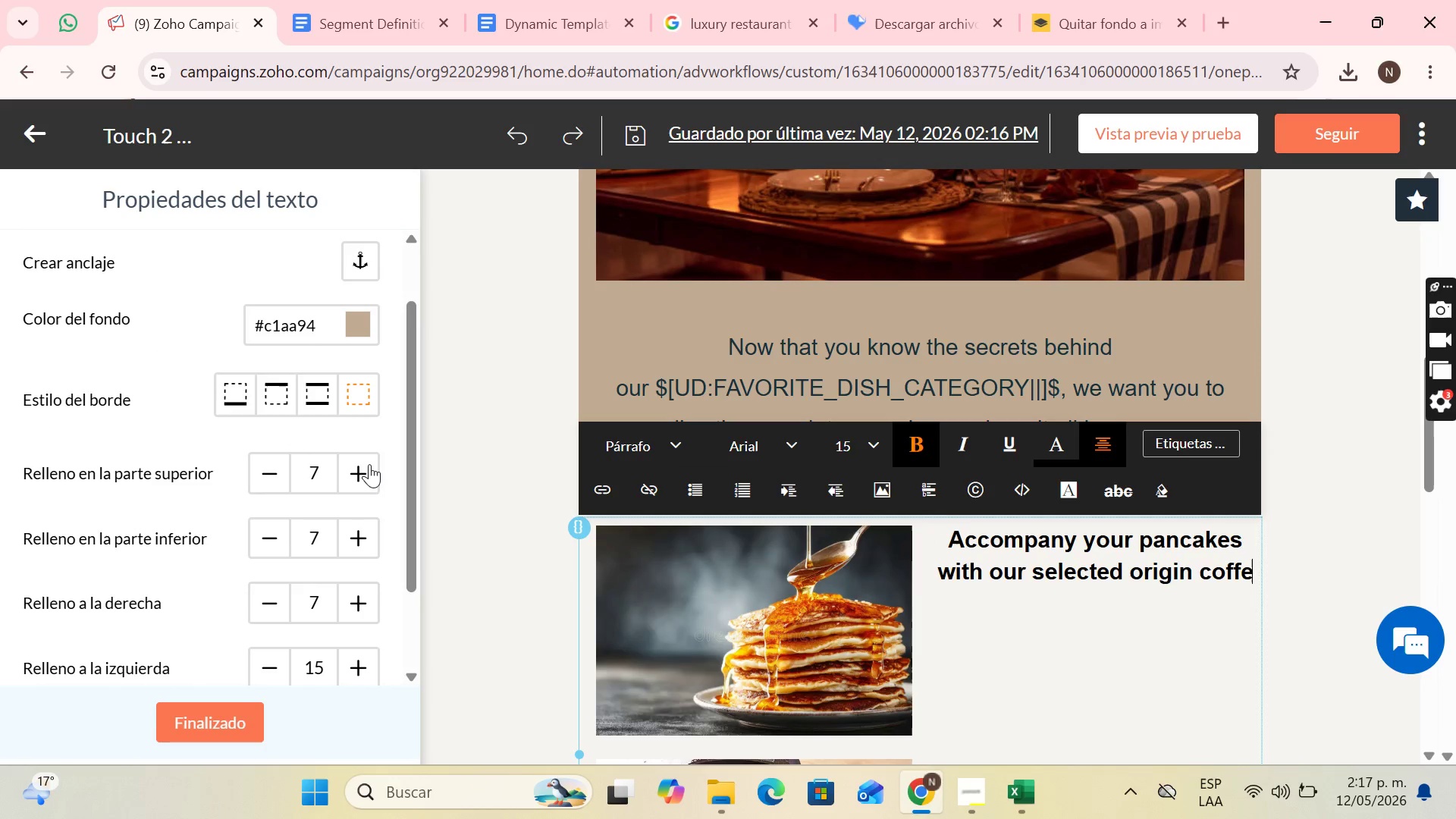 
double_click([369, 464])
 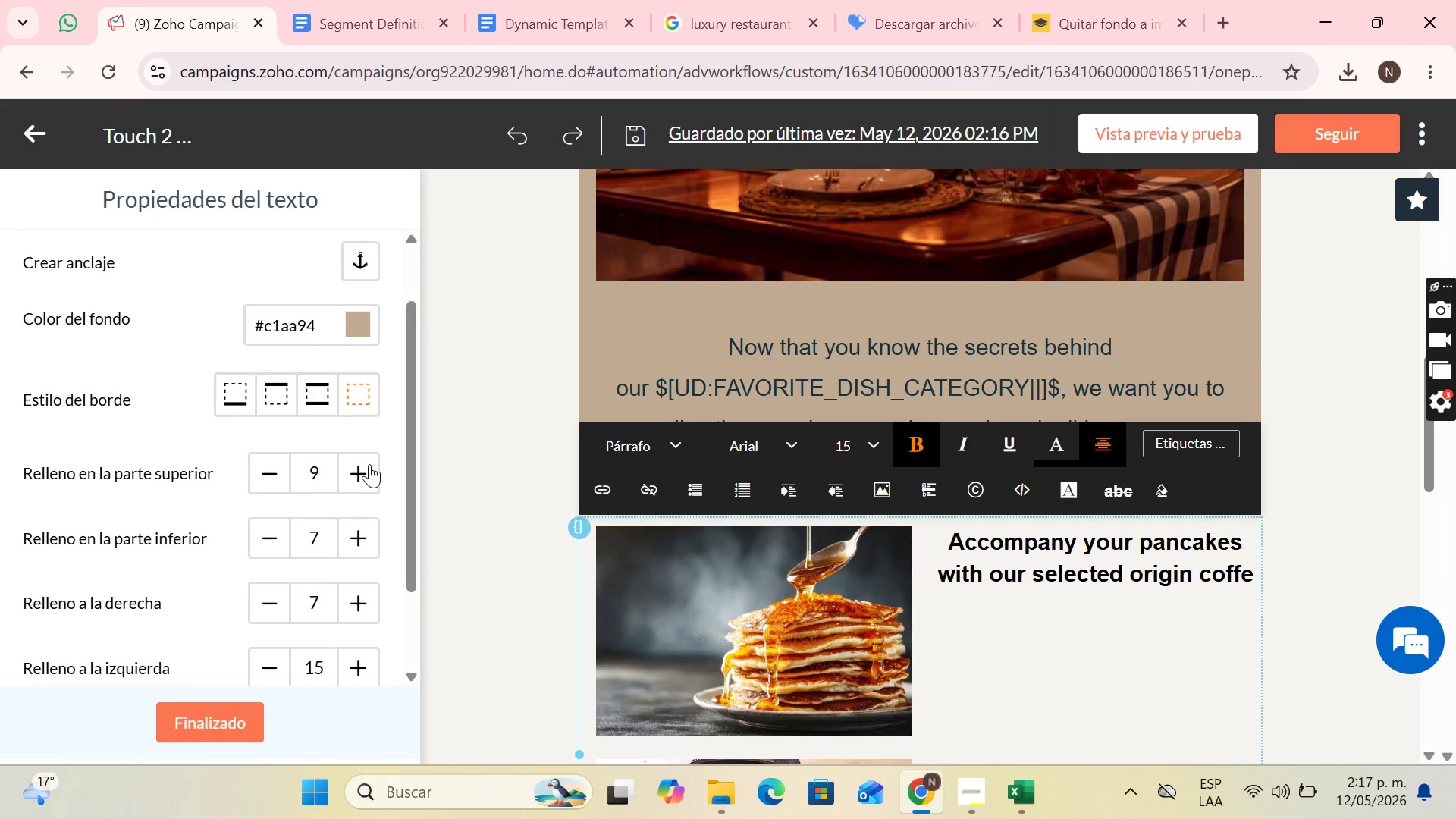 
triple_click([369, 464])
 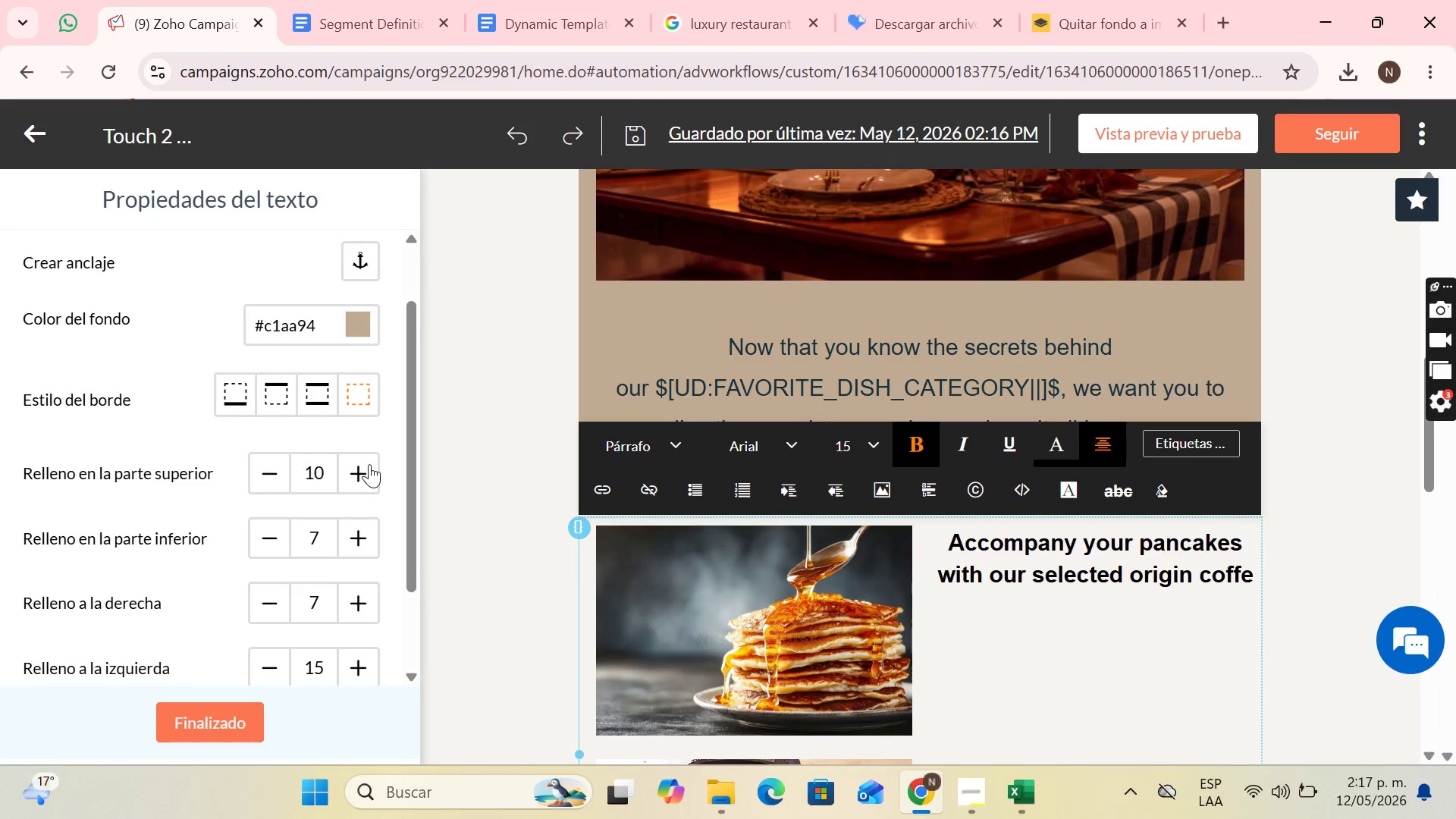 
triple_click([369, 464])
 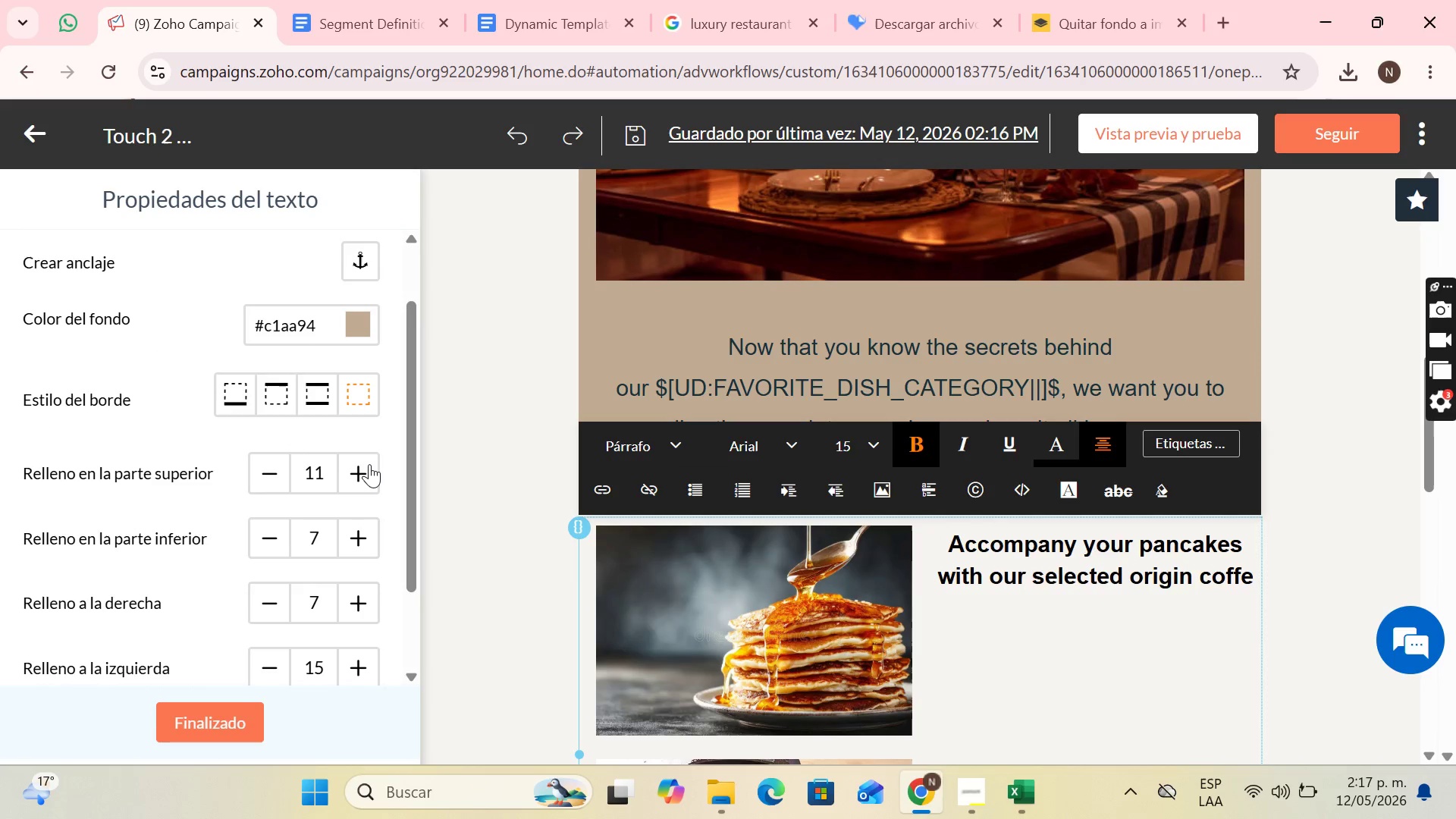 
triple_click([369, 464])
 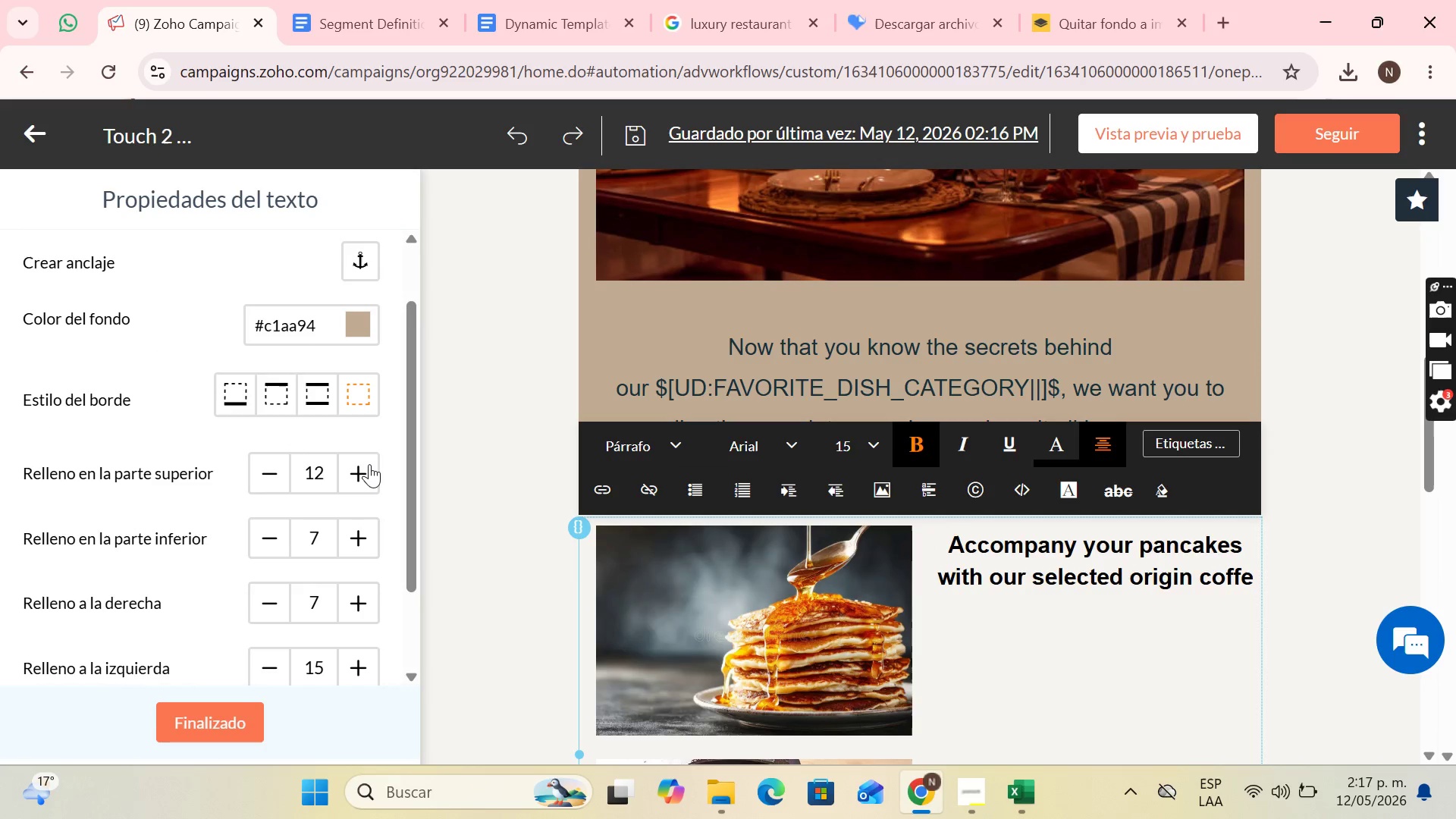 
triple_click([369, 464])
 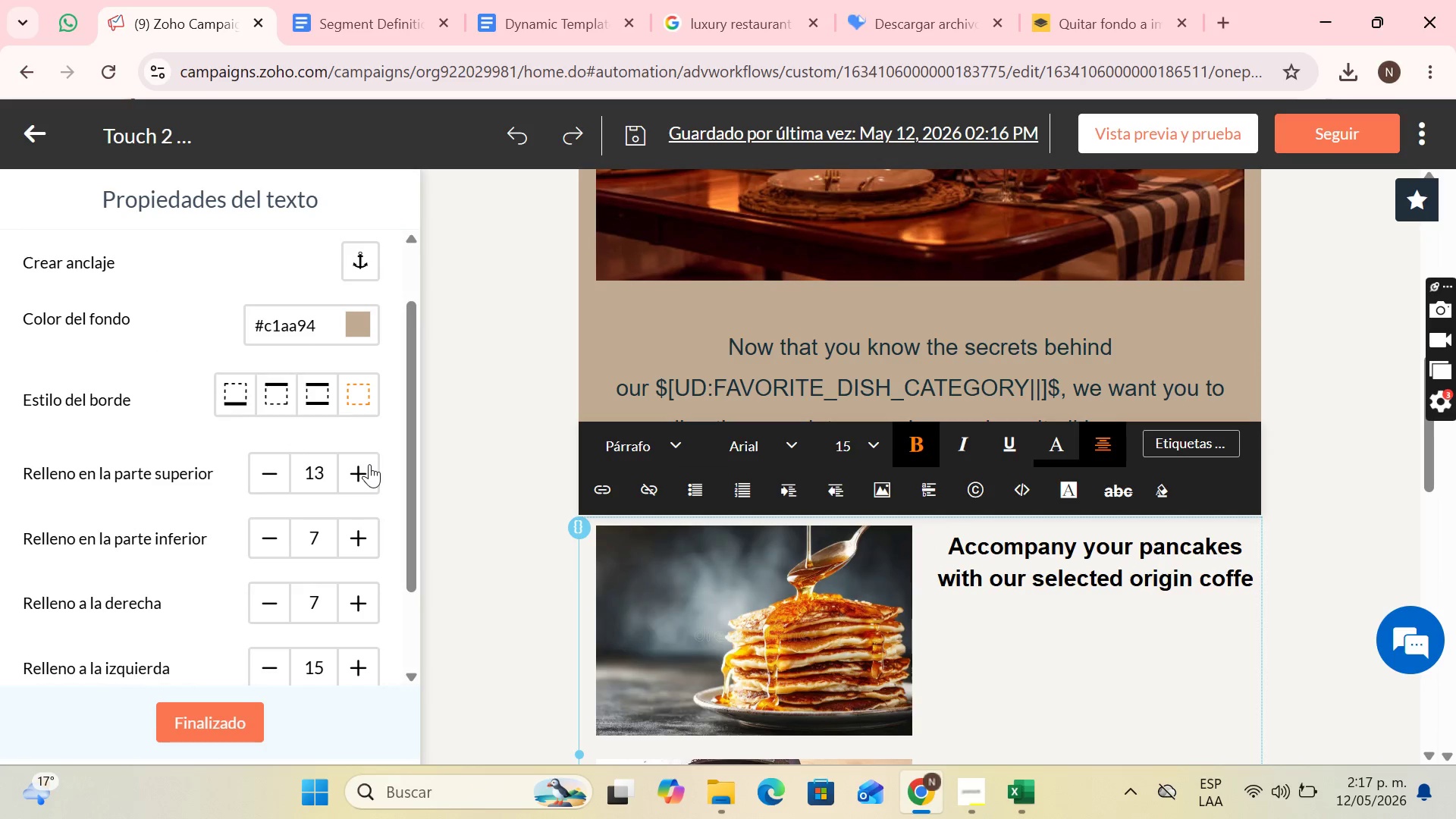 
triple_click([369, 464])
 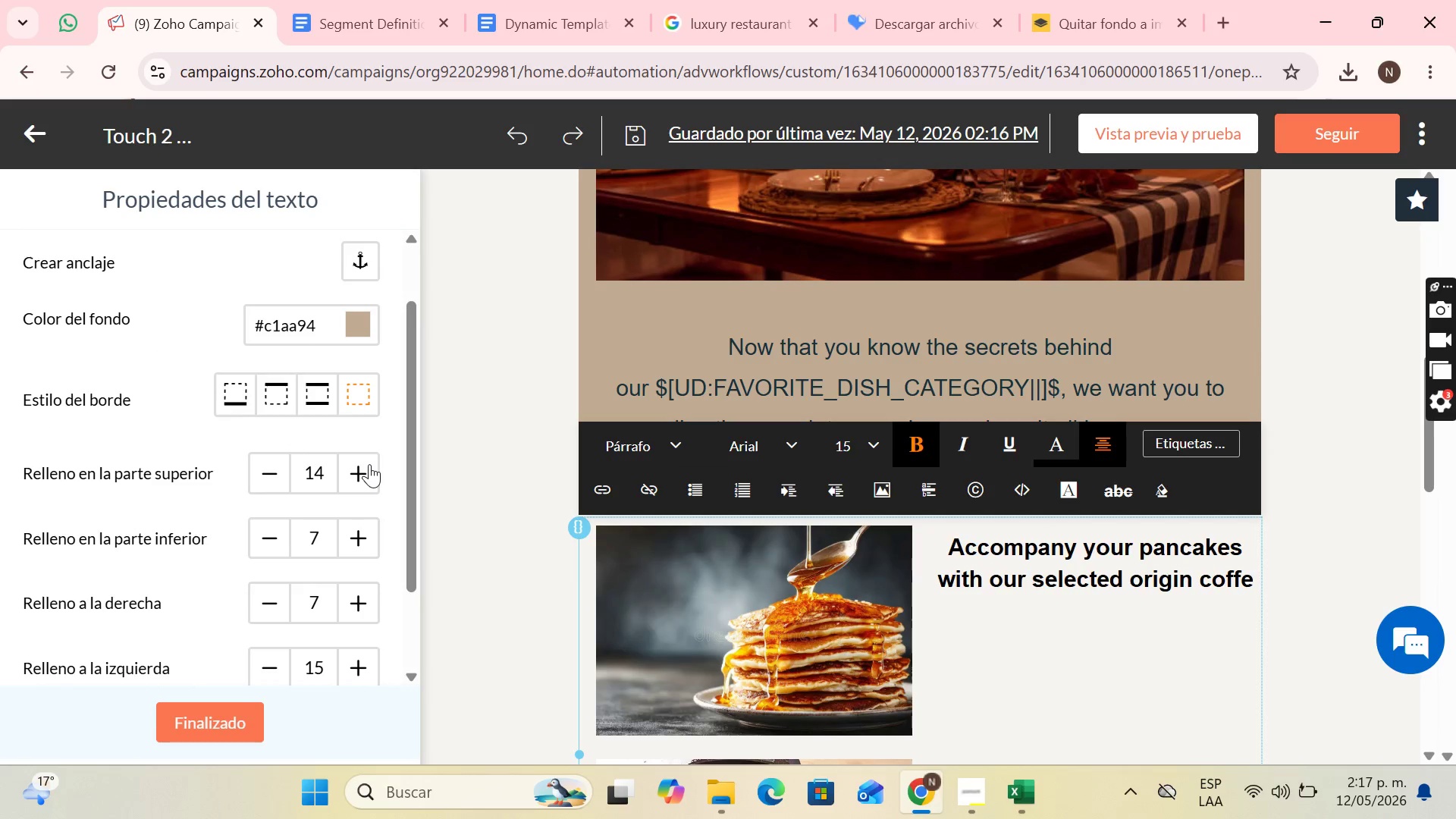 
triple_click([369, 464])
 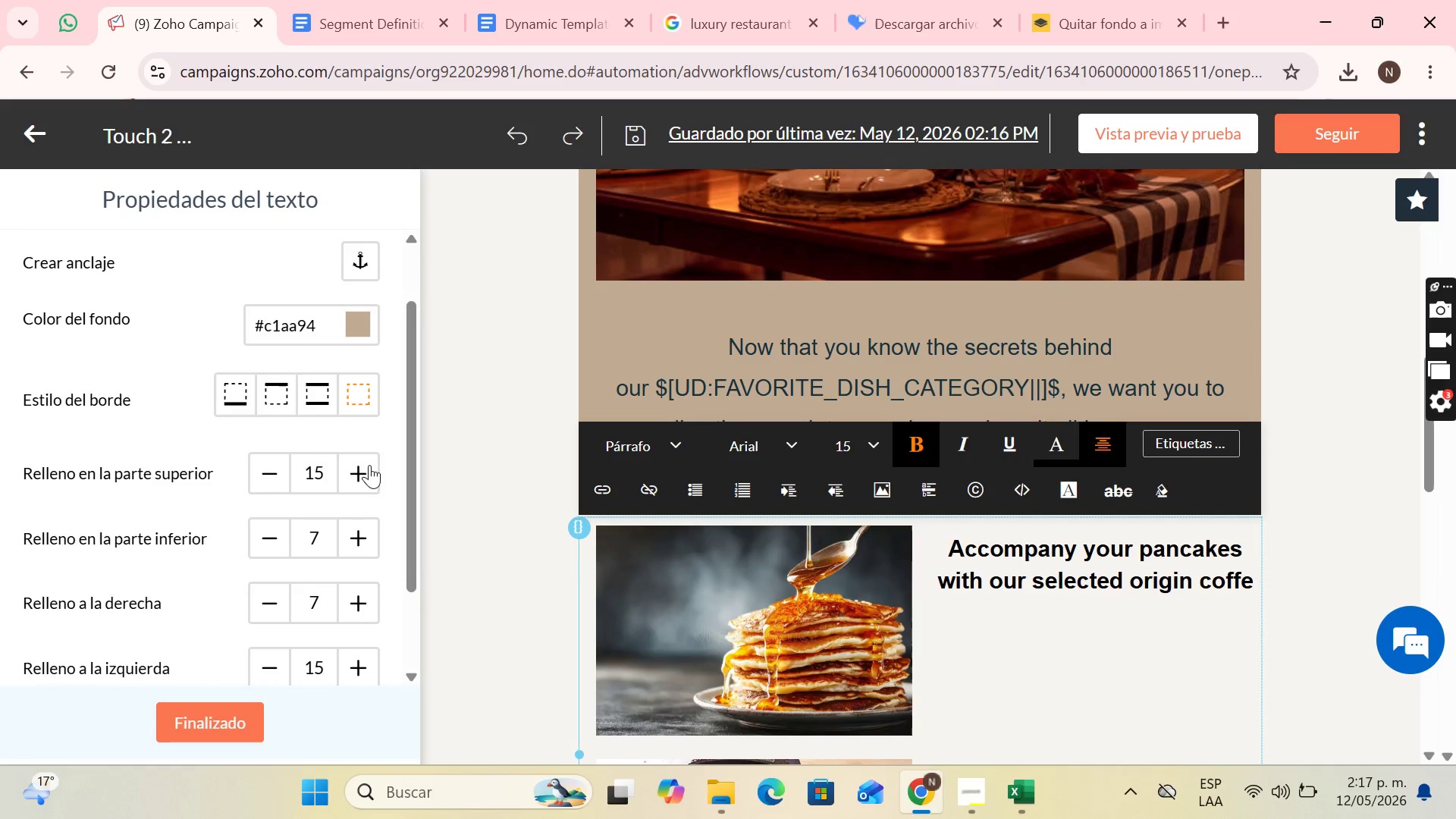 
triple_click([369, 465])
 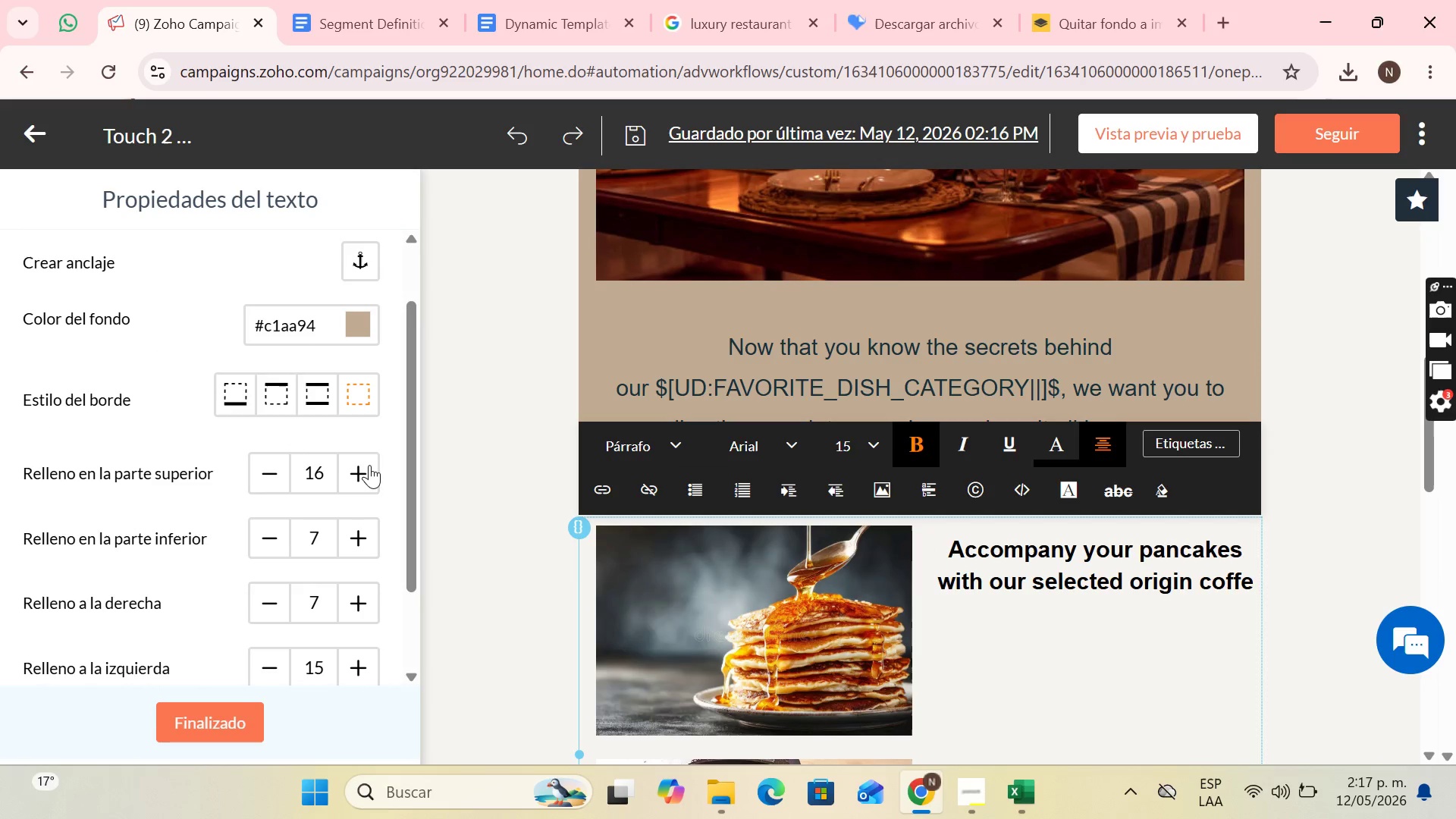 
triple_click([369, 465])
 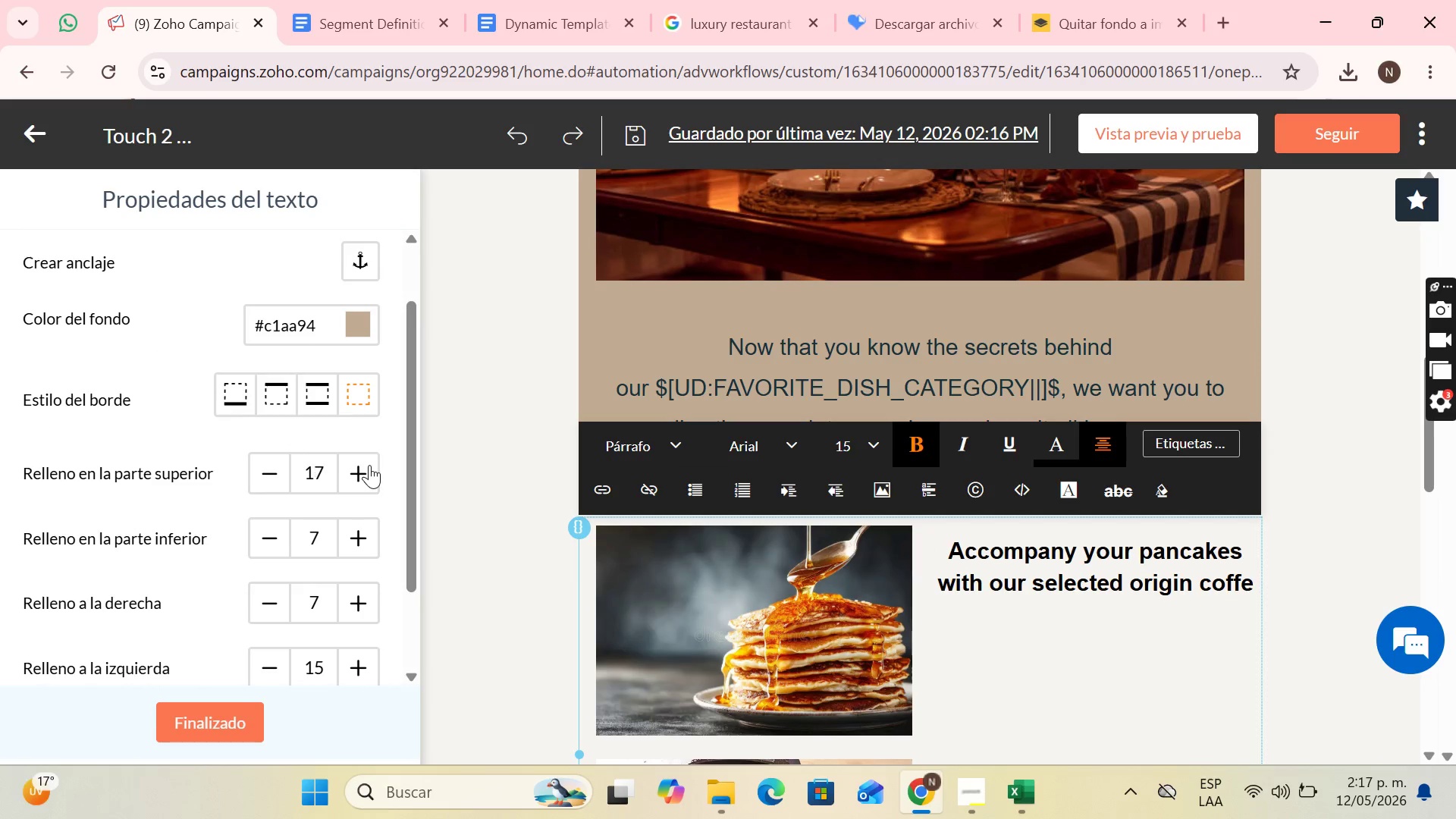 
triple_click([369, 465])
 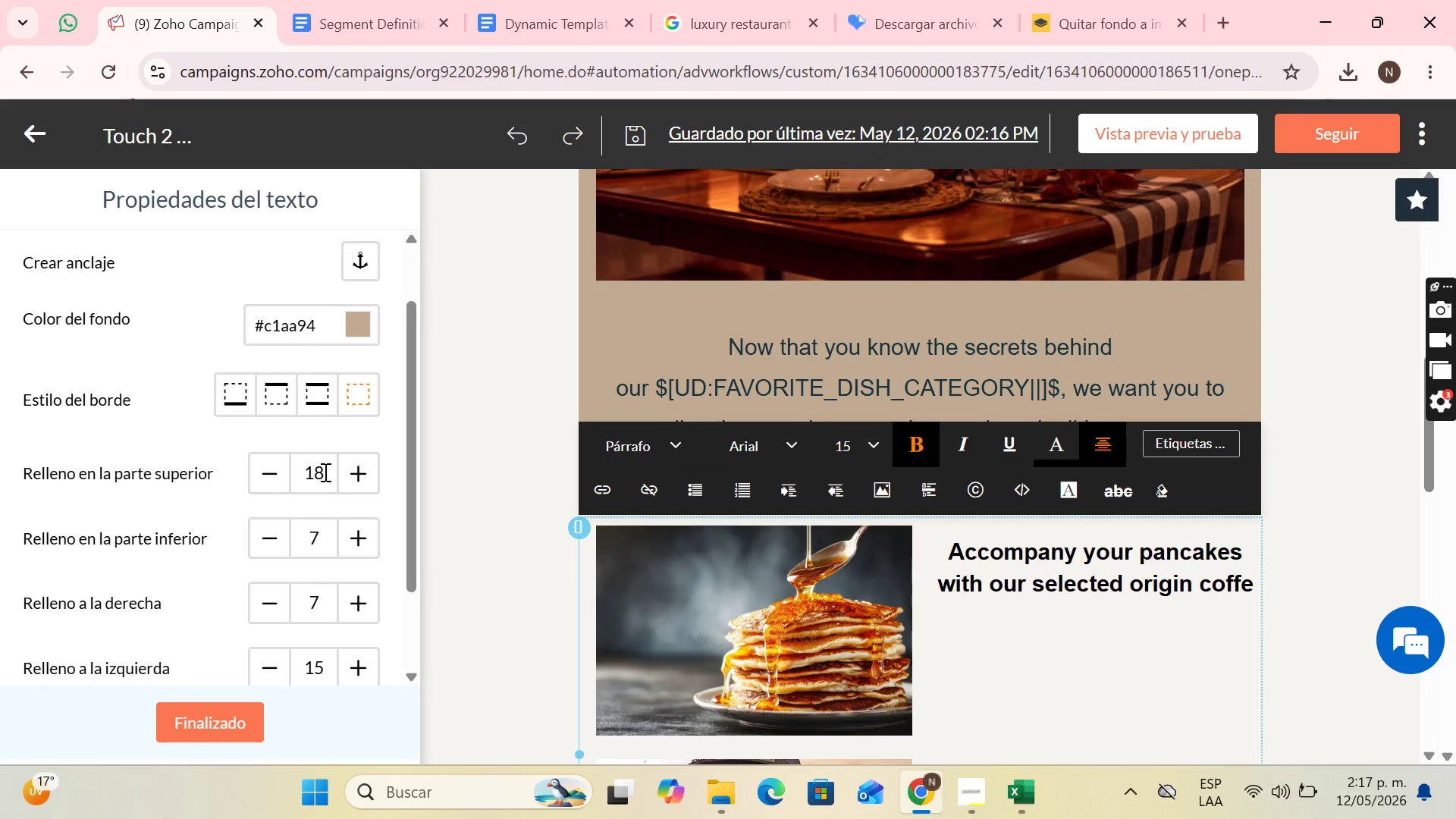 
left_click_drag(start_coordinate=[324, 472], to_coordinate=[309, 473])
 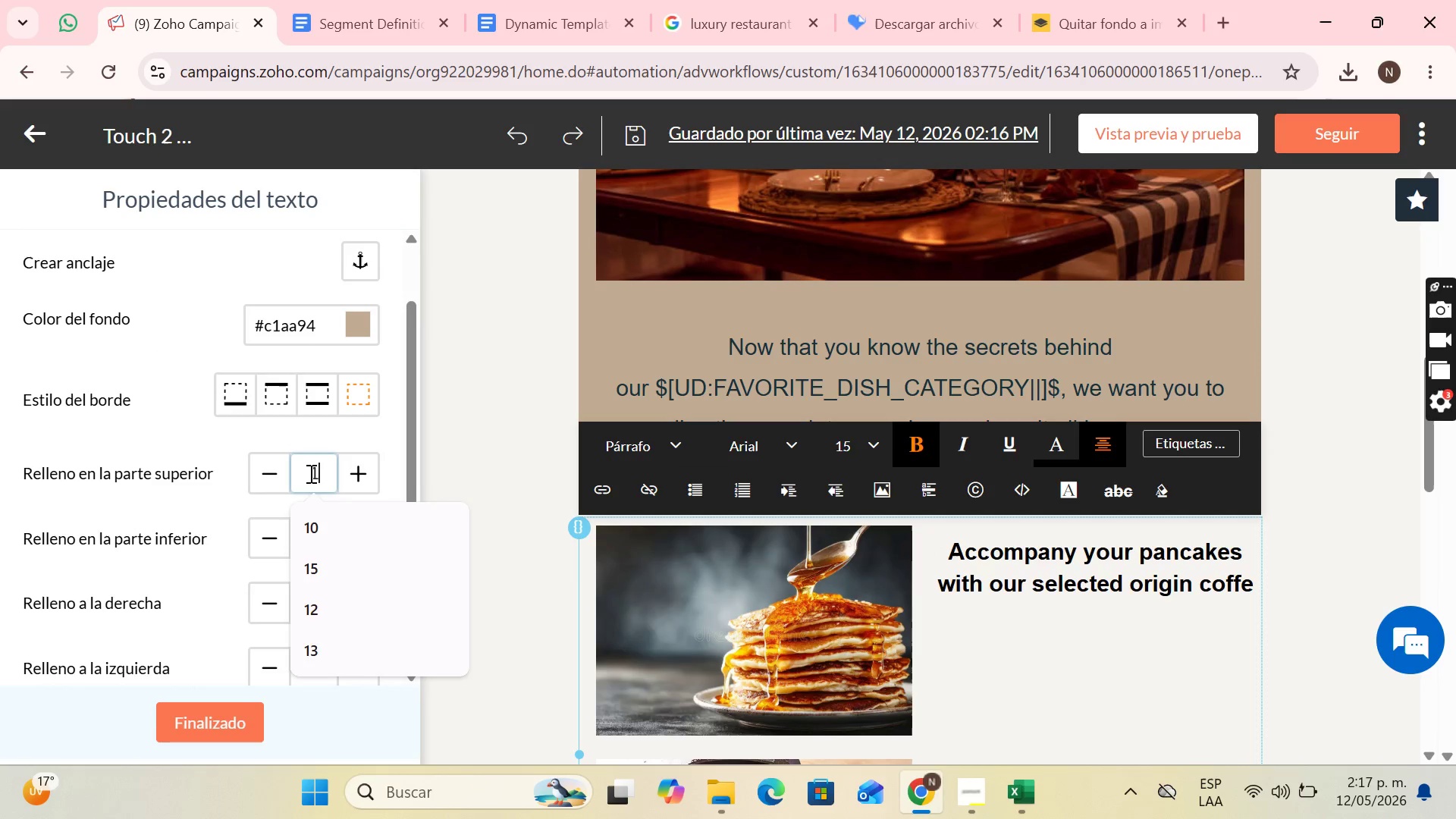 
key(Backspace)
key(Backspace)
type(50)
 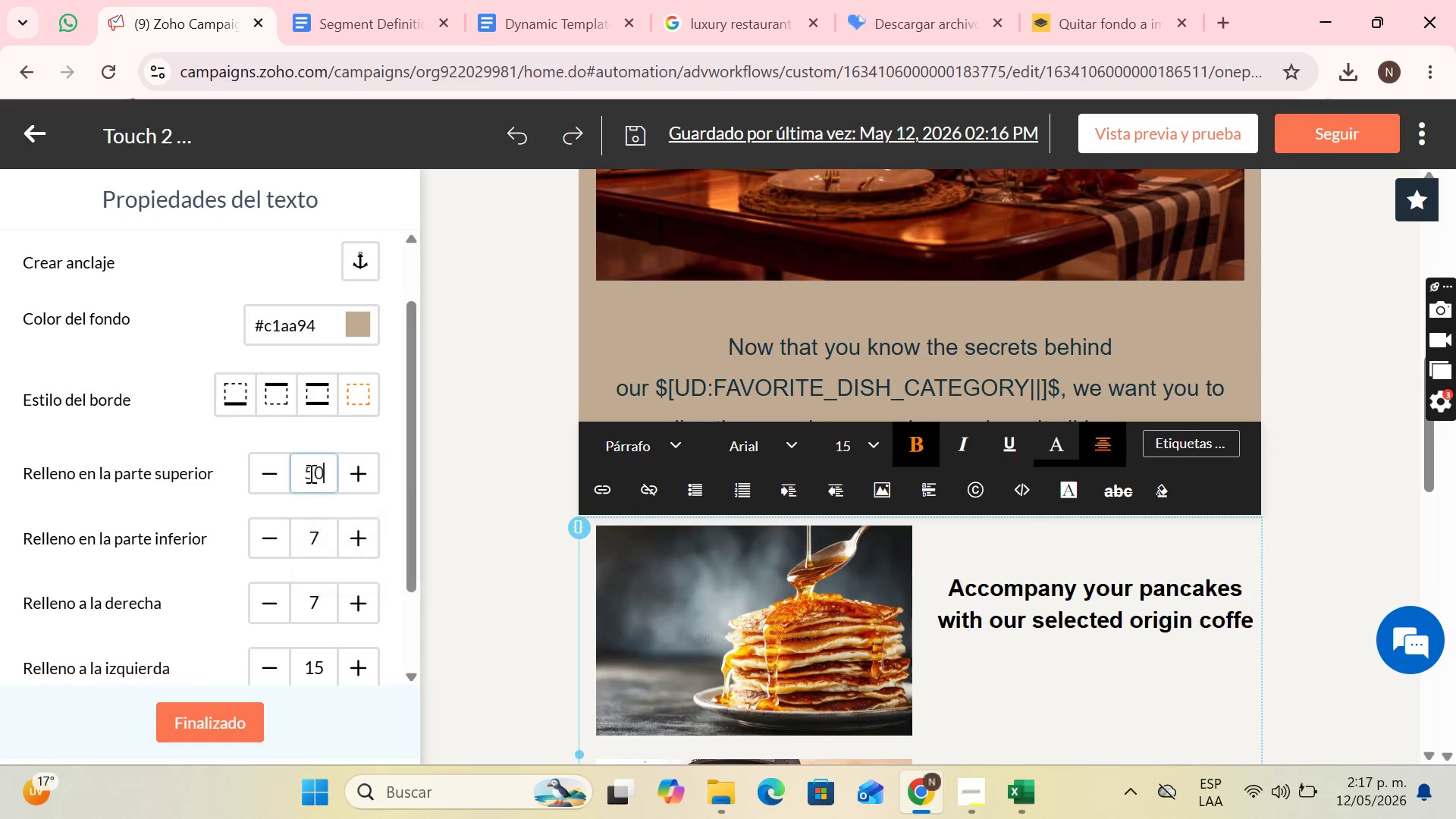 
key(Enter)
 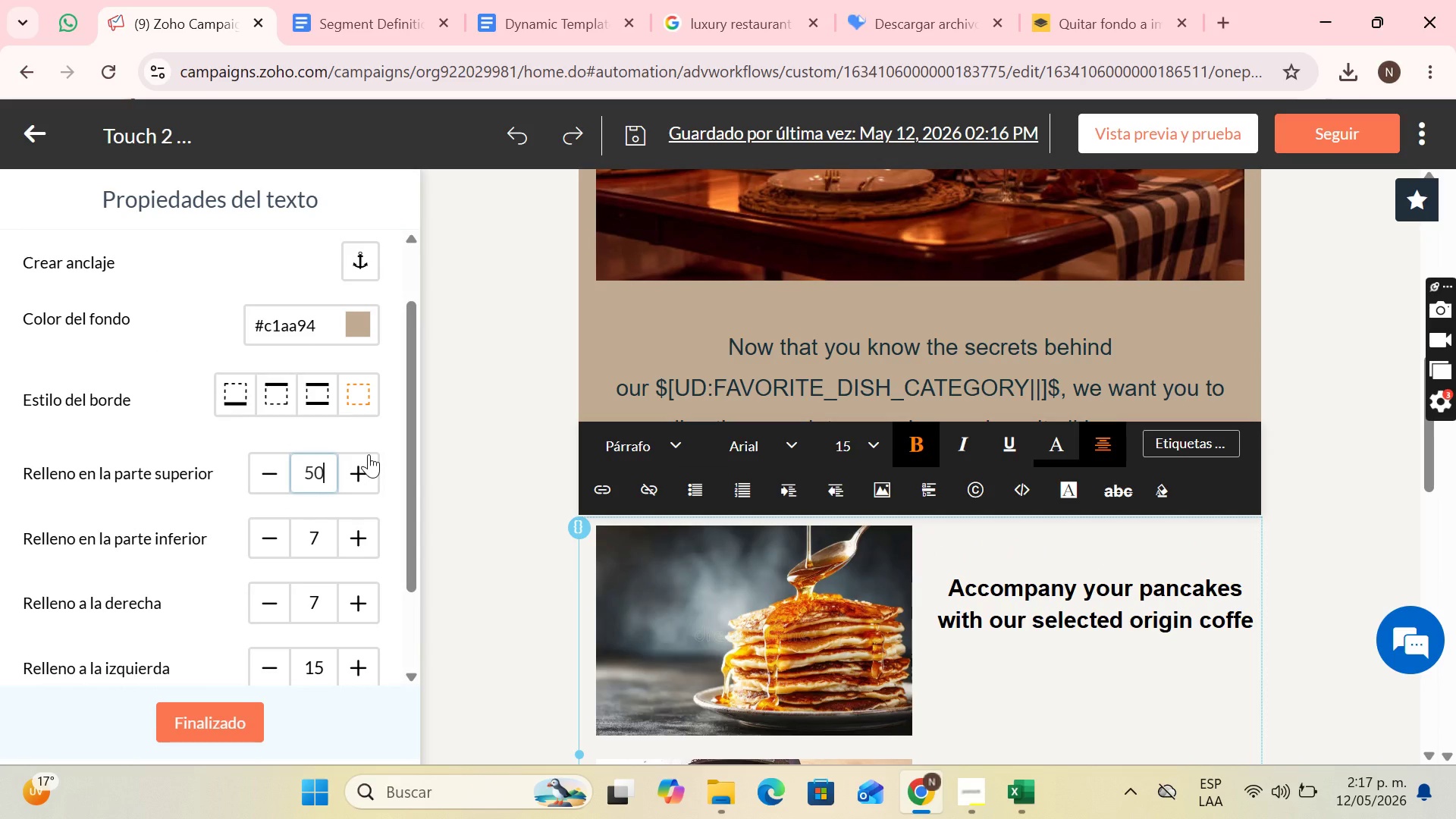 
key(Backspace)
key(Backspace)
type(60)
 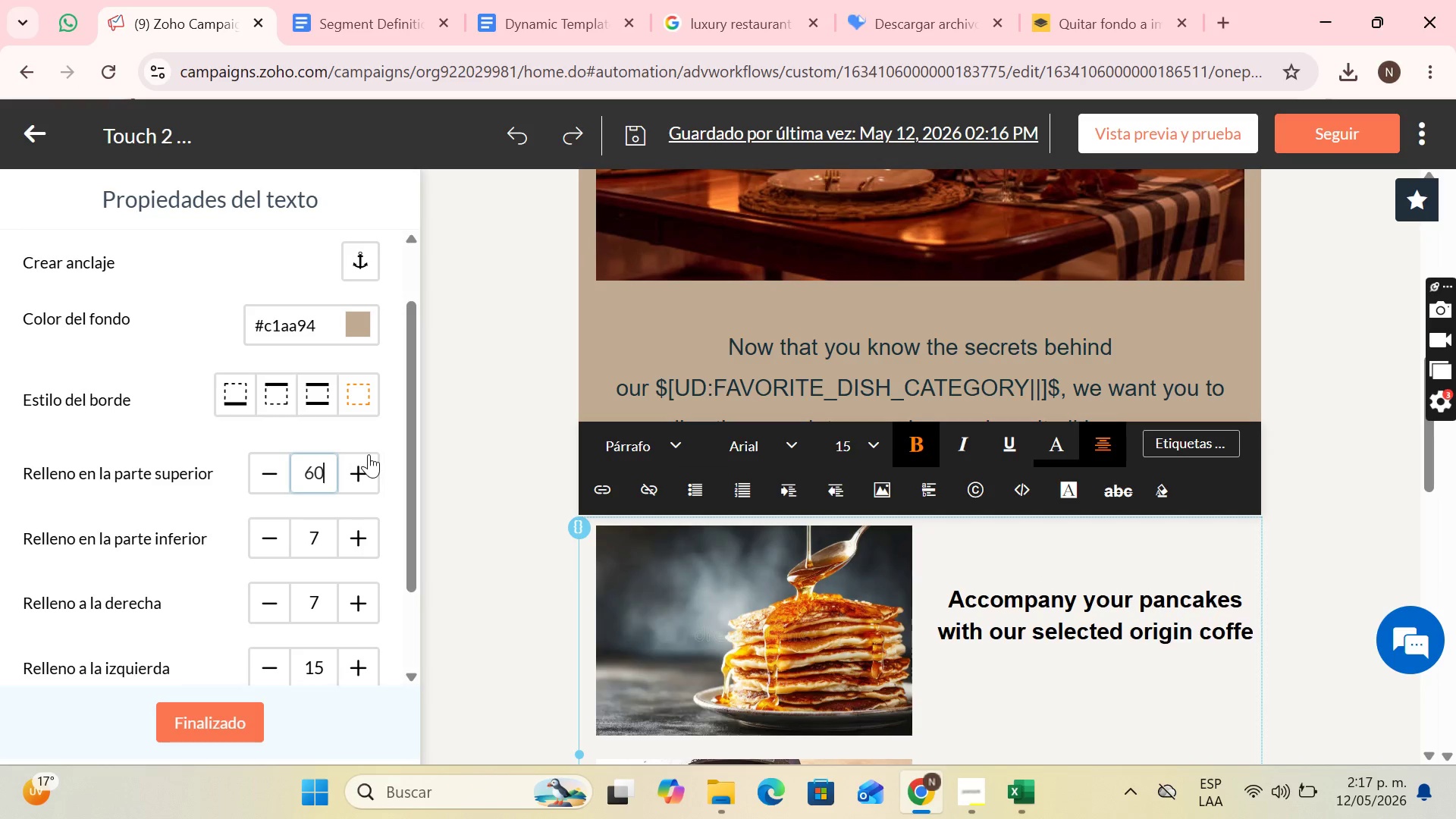 
key(Enter)
 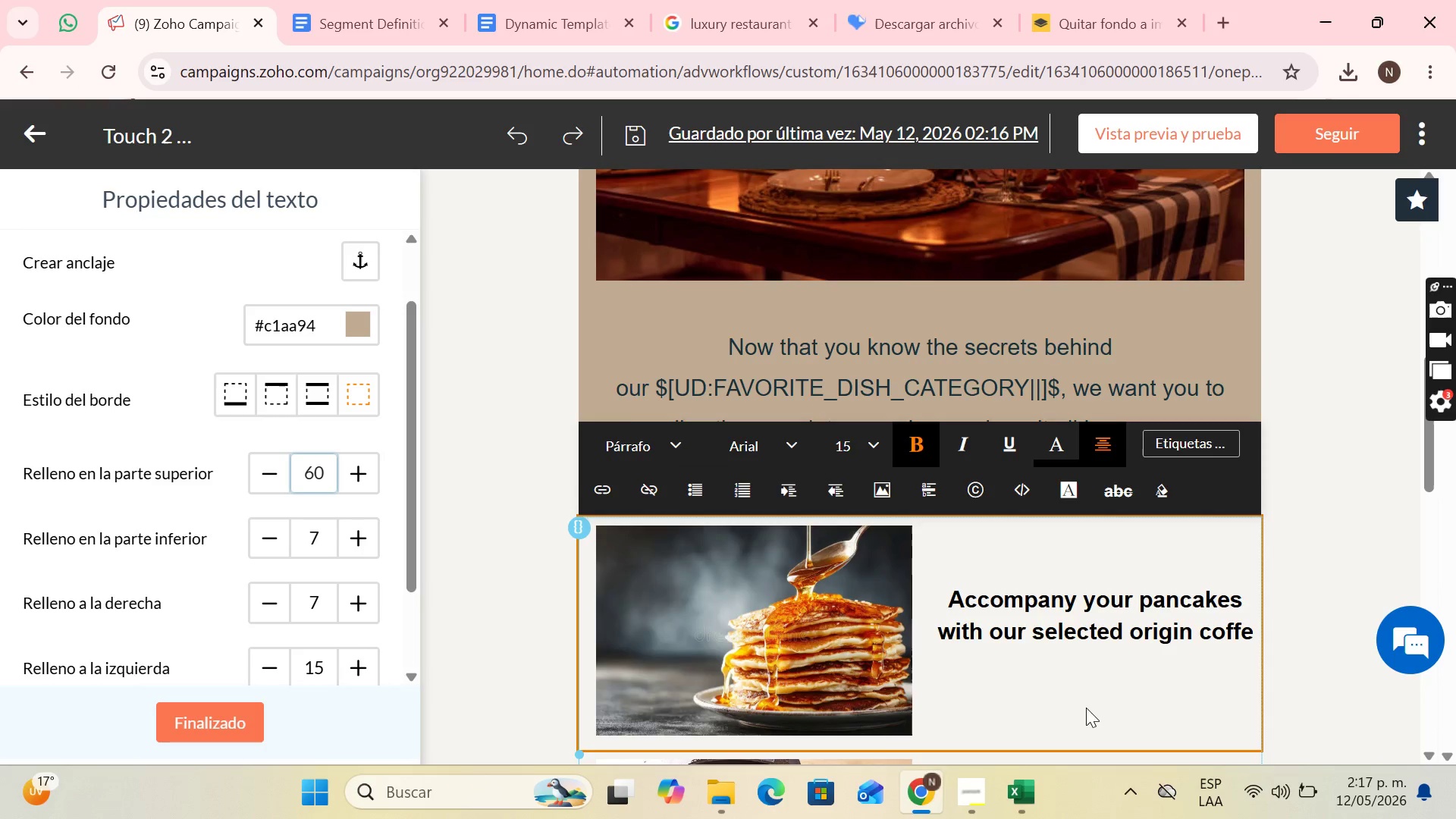 
scroll: coordinate [1088, 710], scroll_direction: down, amount: 2.0
 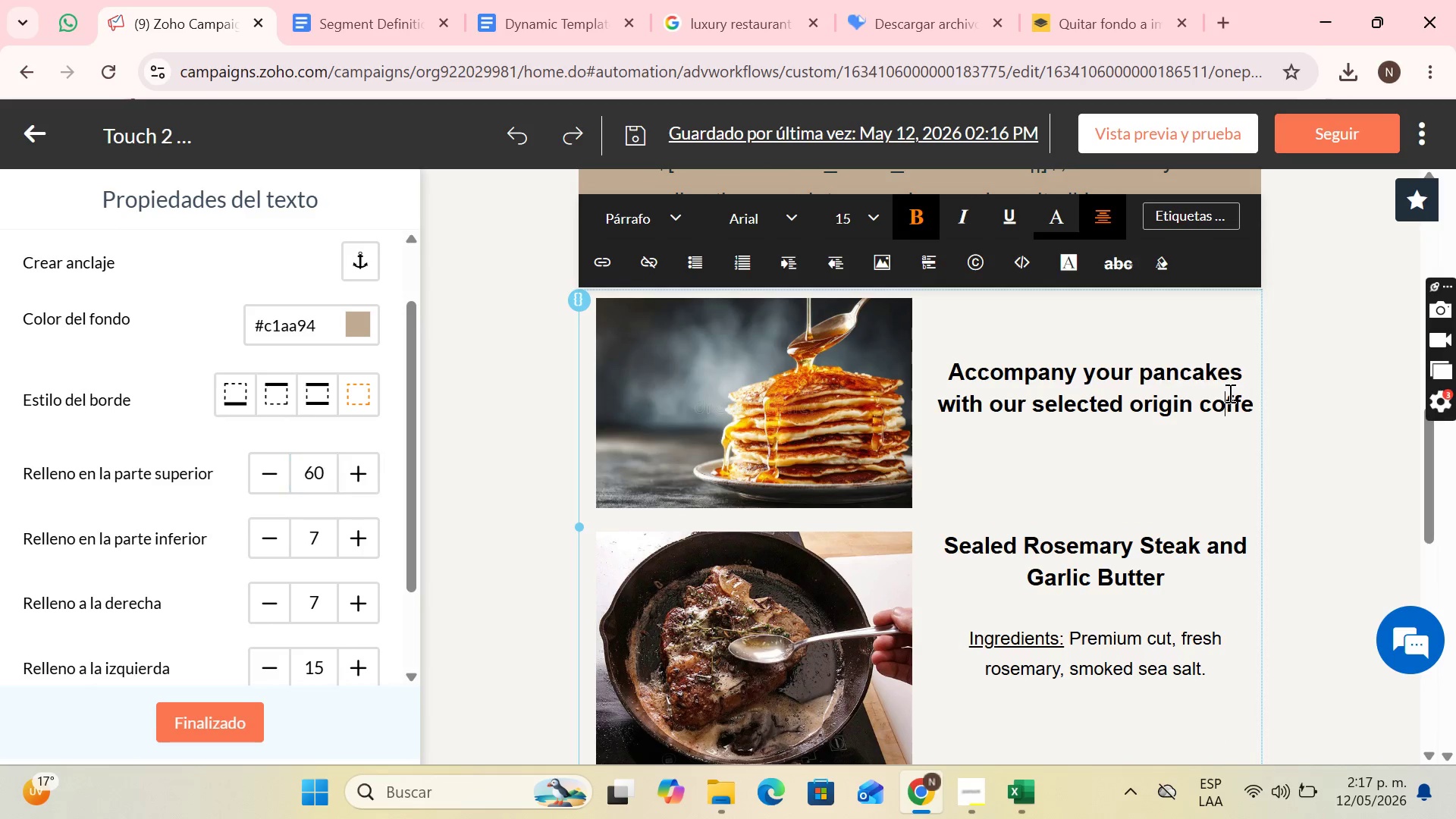 
double_click([1250, 394])
 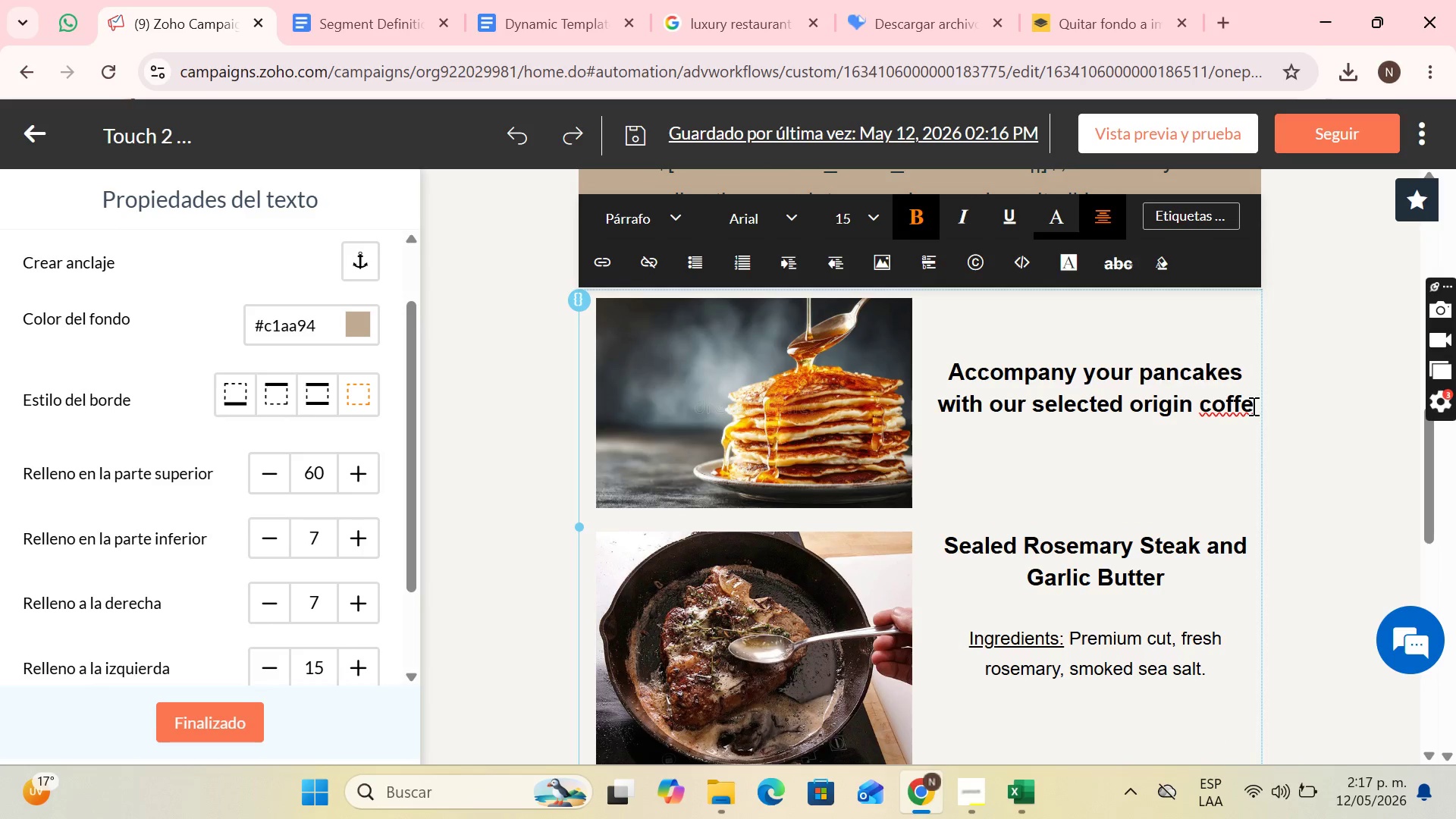 
key(Period)
 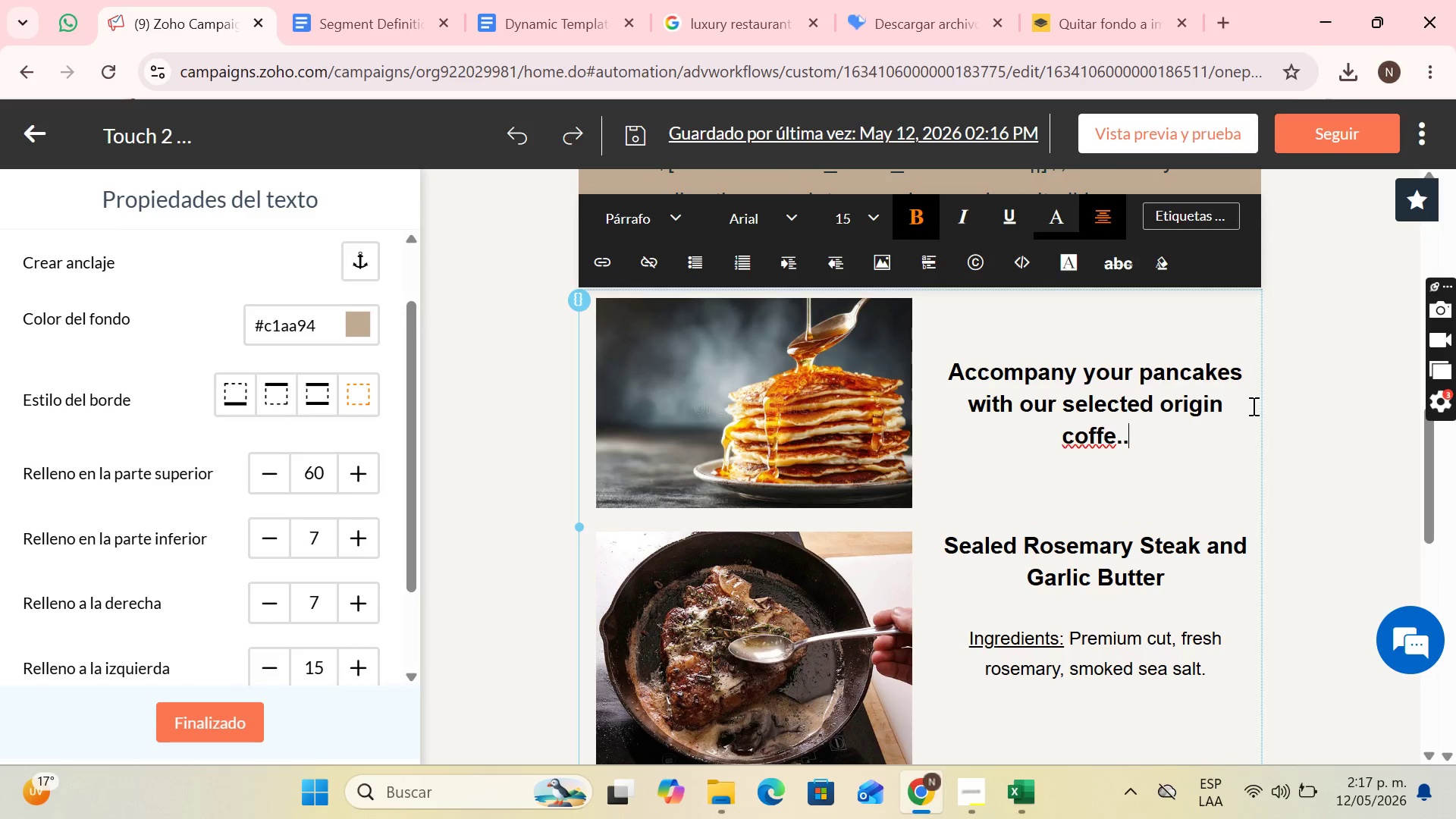 
key(Period)
 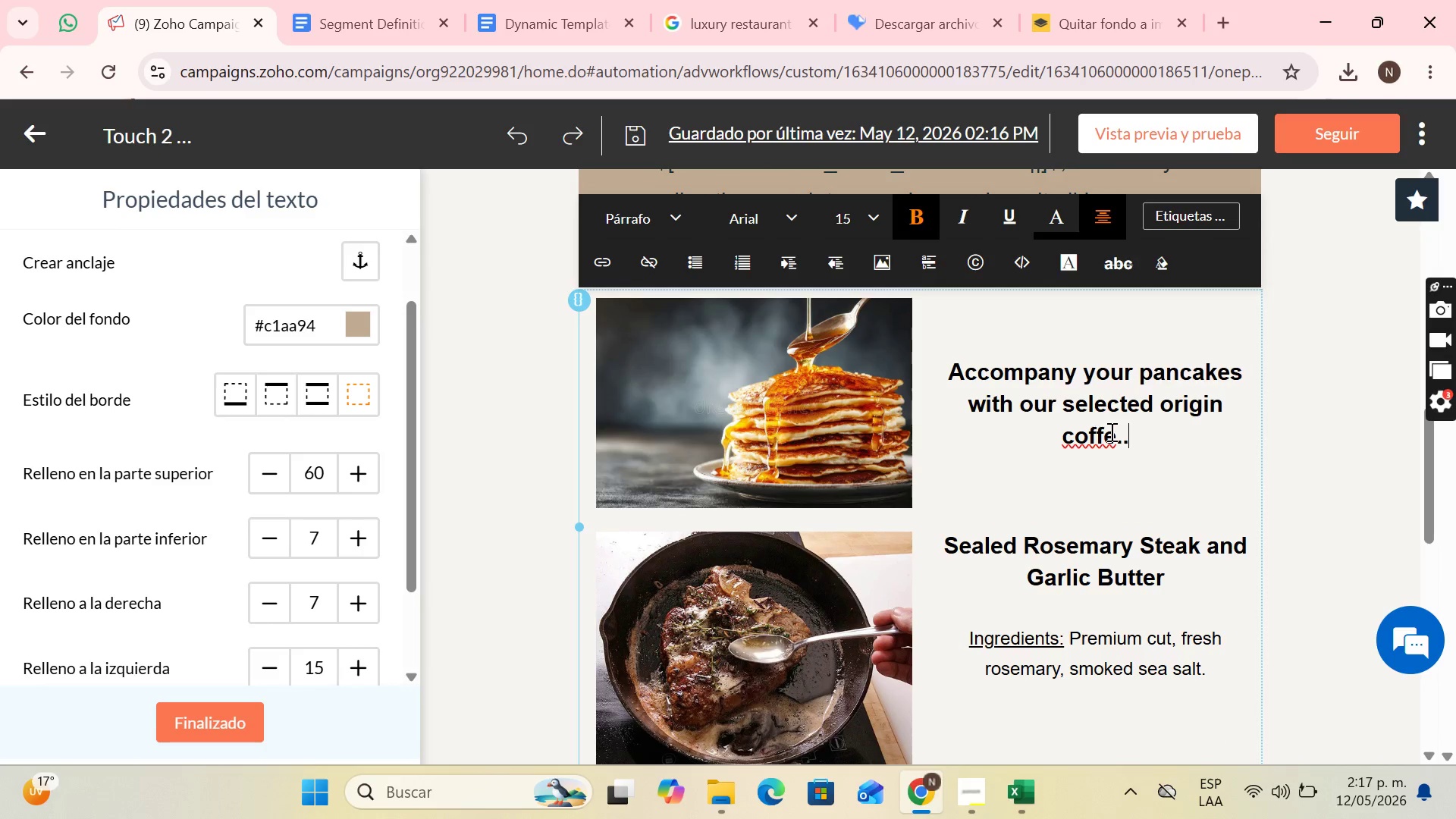 
left_click([1116, 435])
 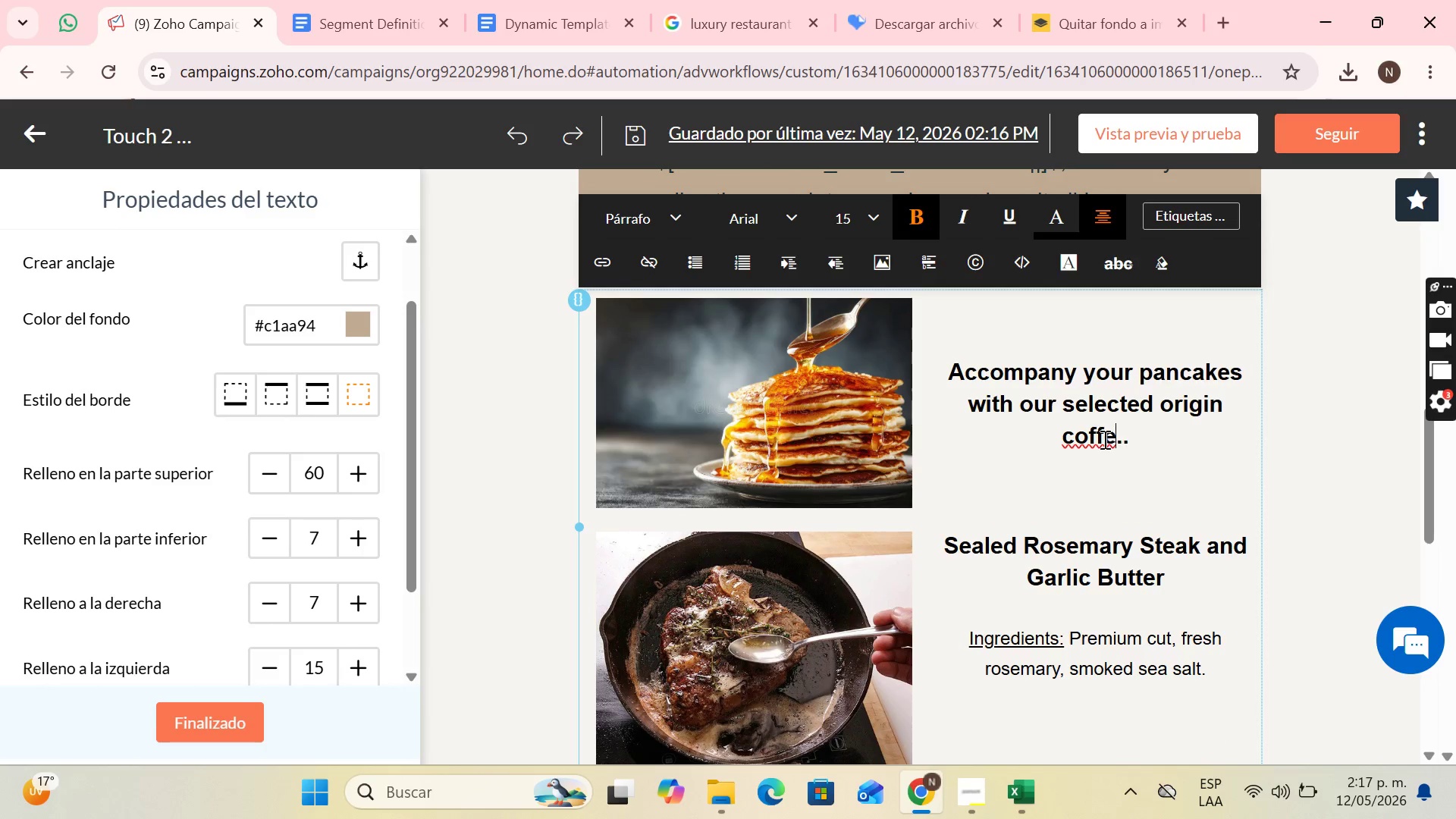 
key(E)
 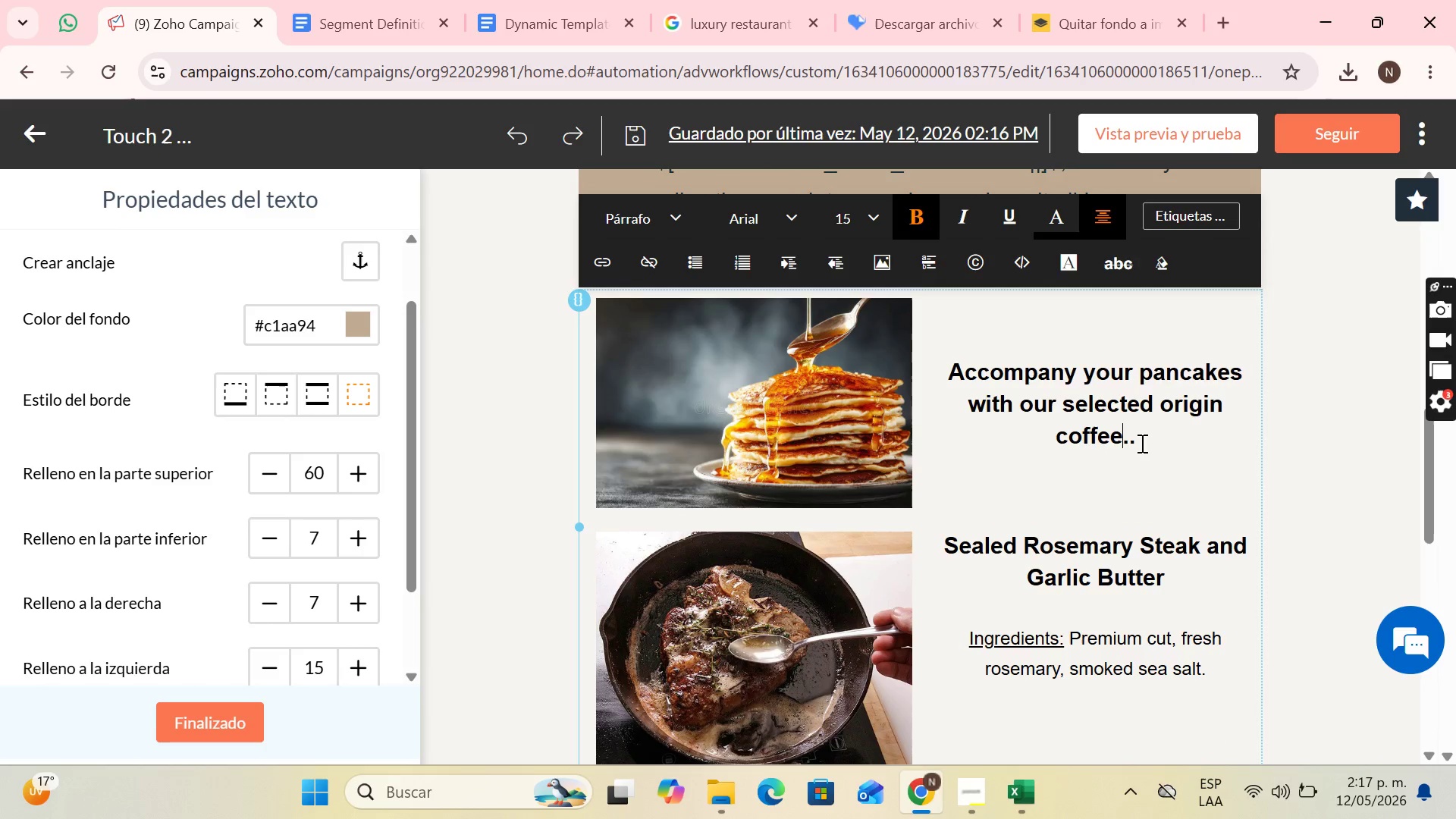 
left_click([1150, 437])
 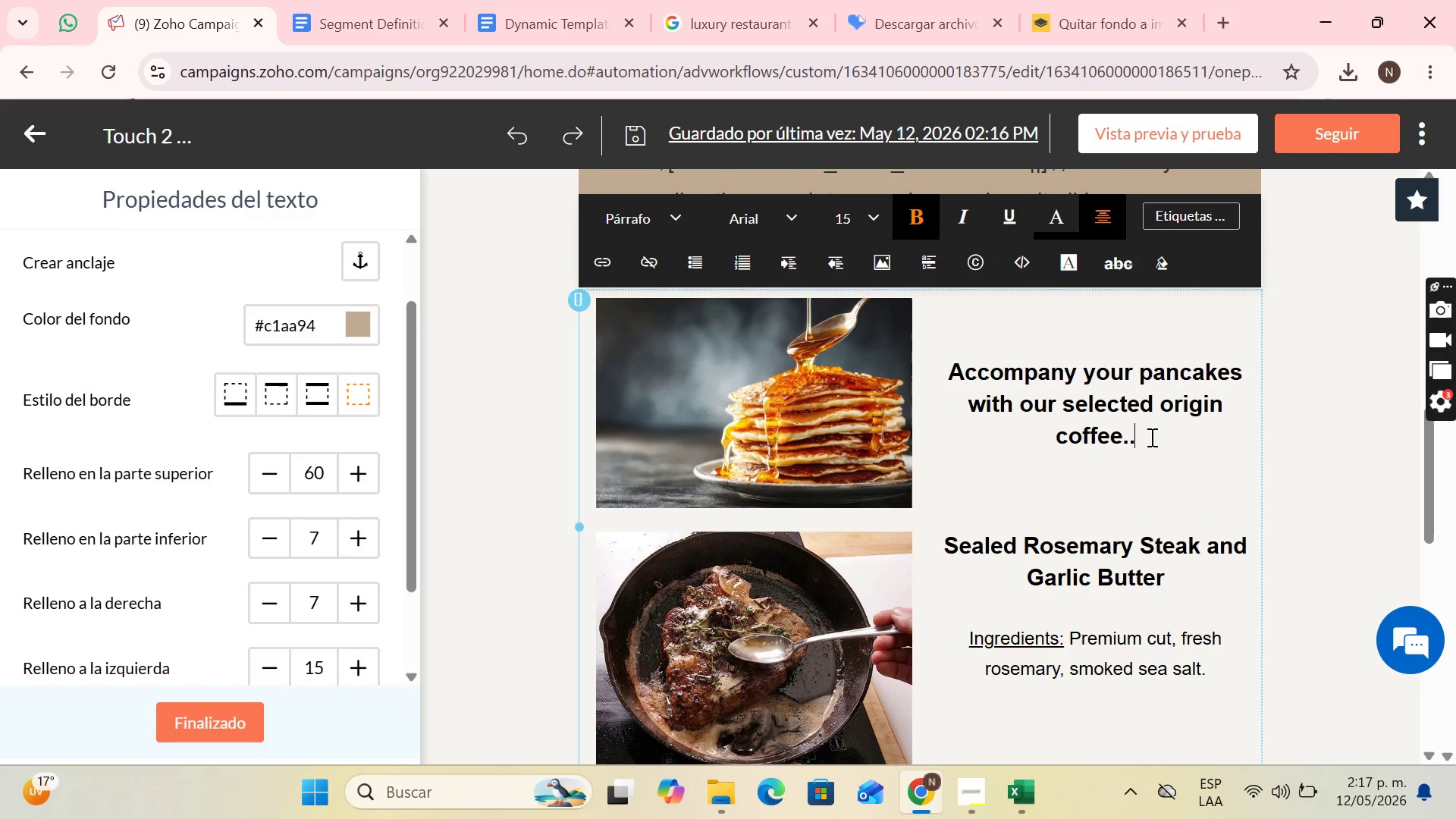 
key(Period)
 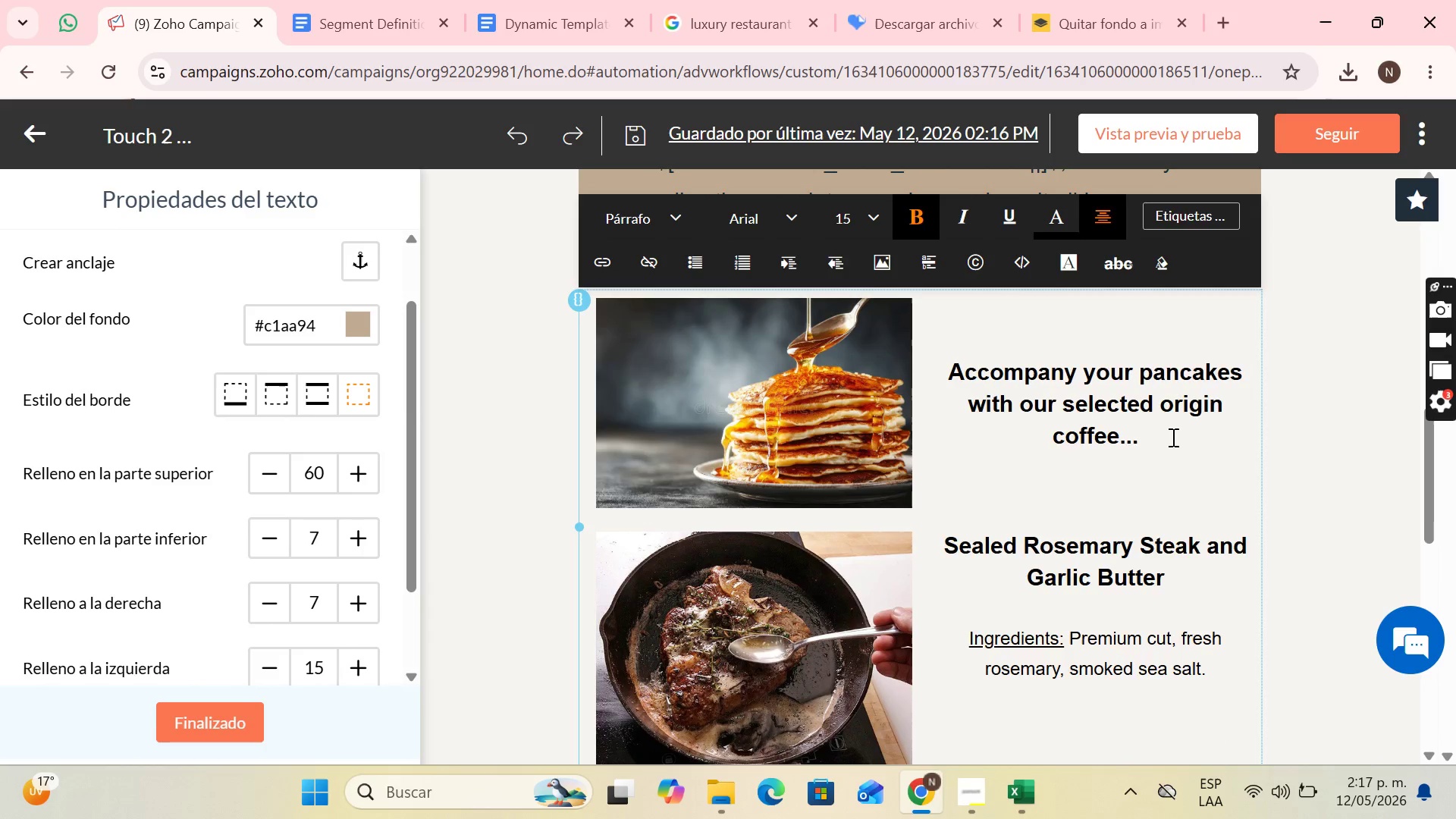 
scroll: coordinate [1166, 455], scroll_direction: down, amount: 2.0
 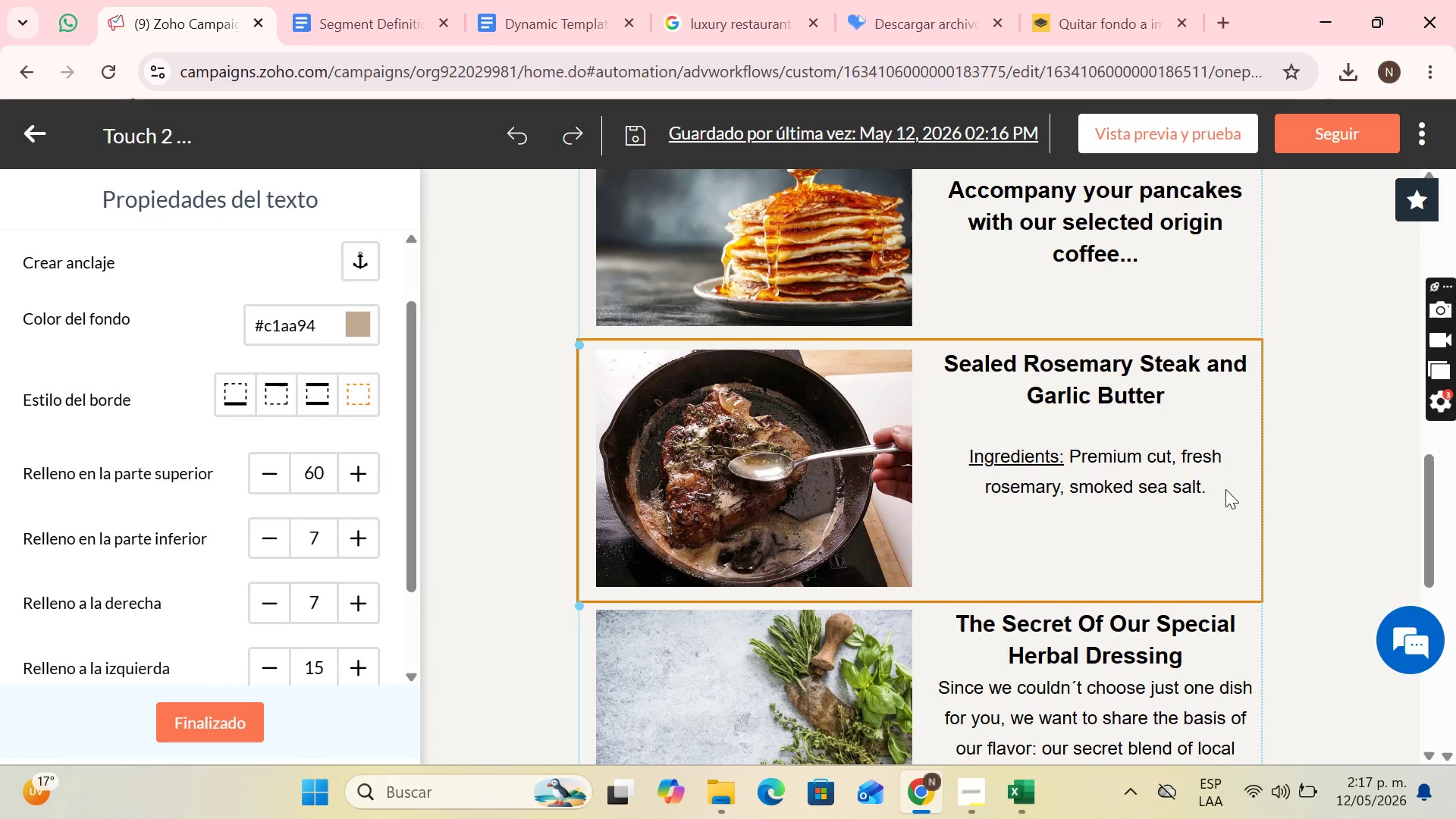 
left_click([1208, 485])
 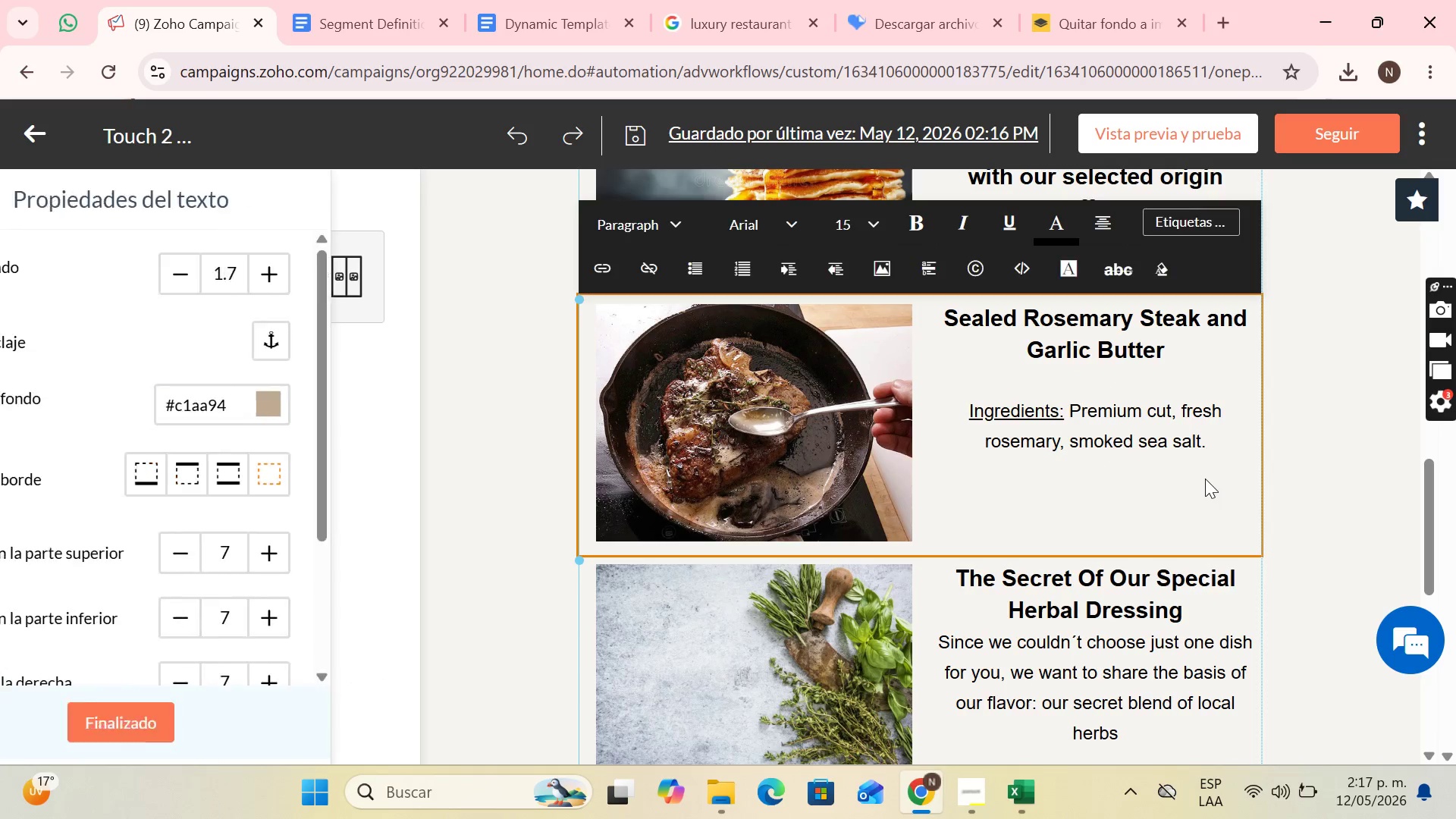 
key(Backspace)
 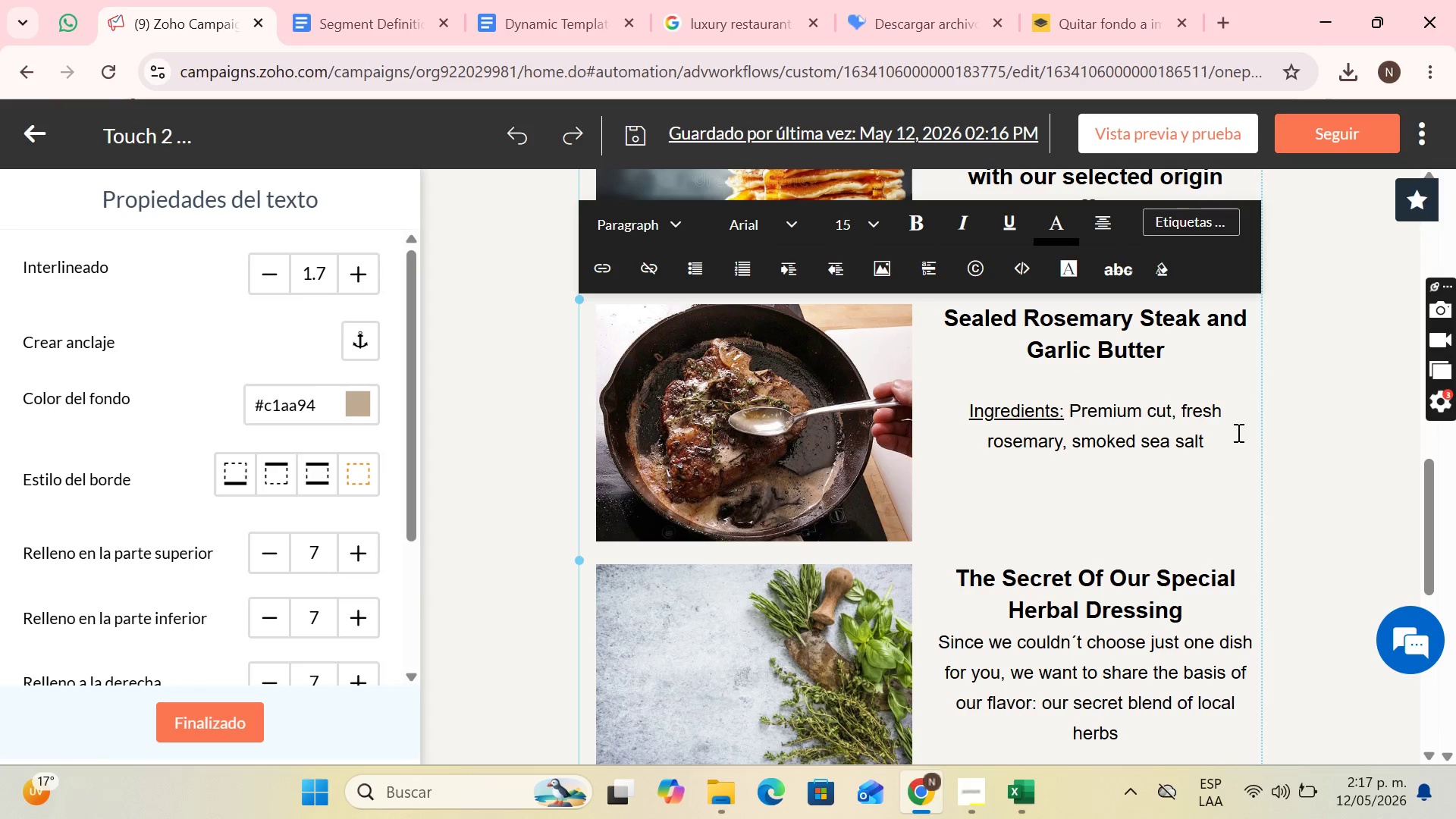 
left_click_drag(start_coordinate=[1203, 444], to_coordinate=[1035, 384])
 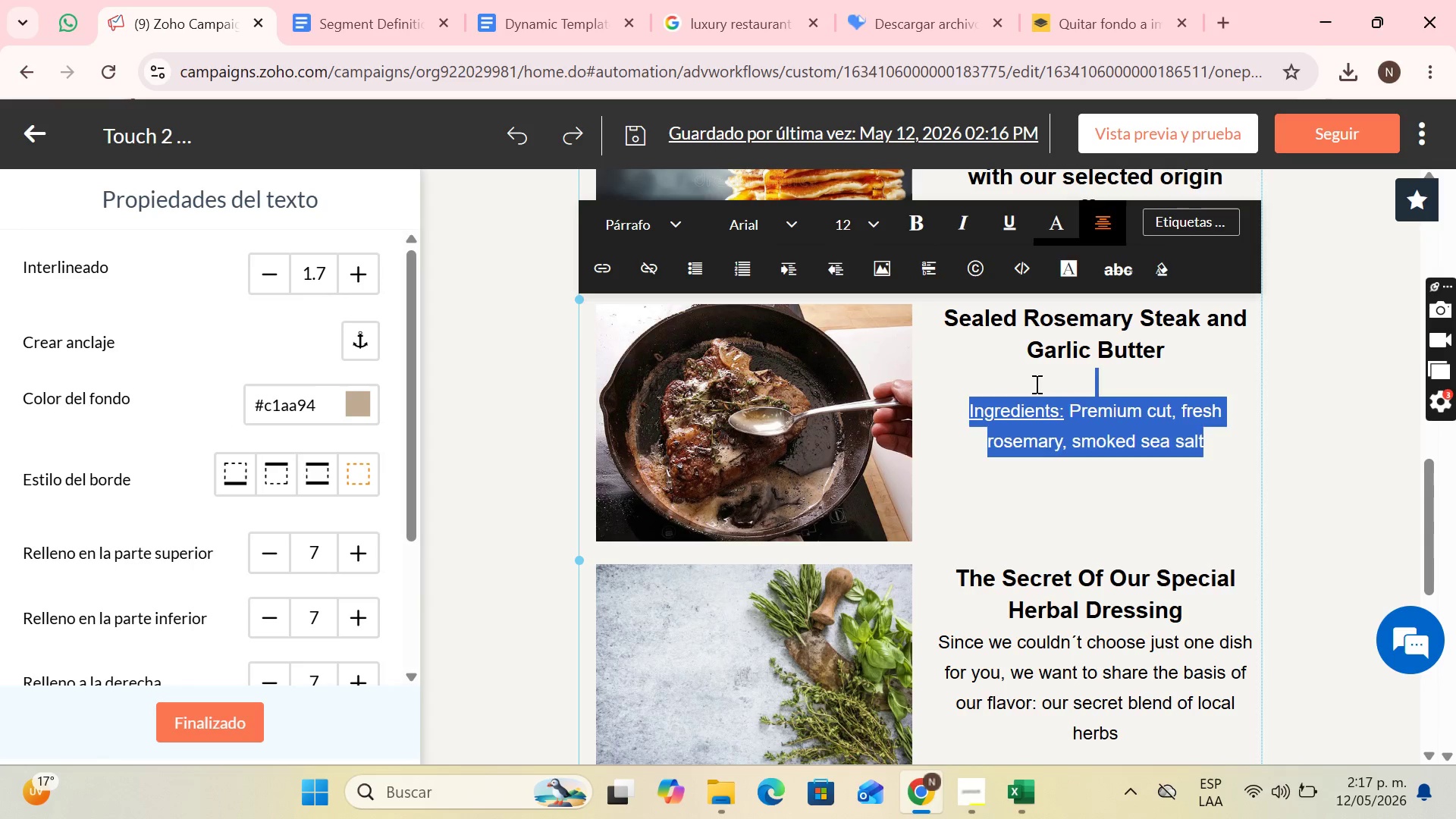 
key(Backspace)
 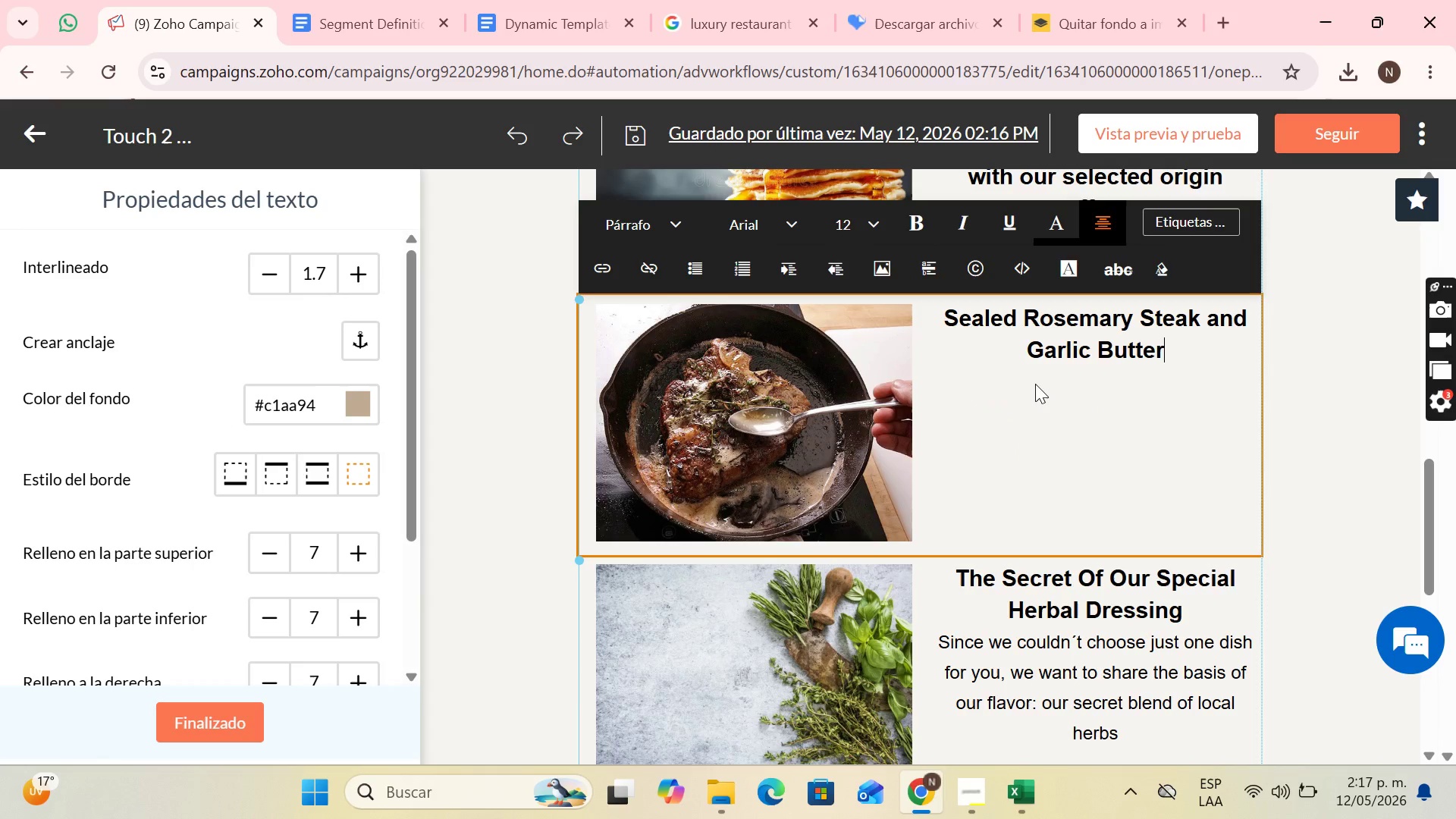 
key(Backspace)
 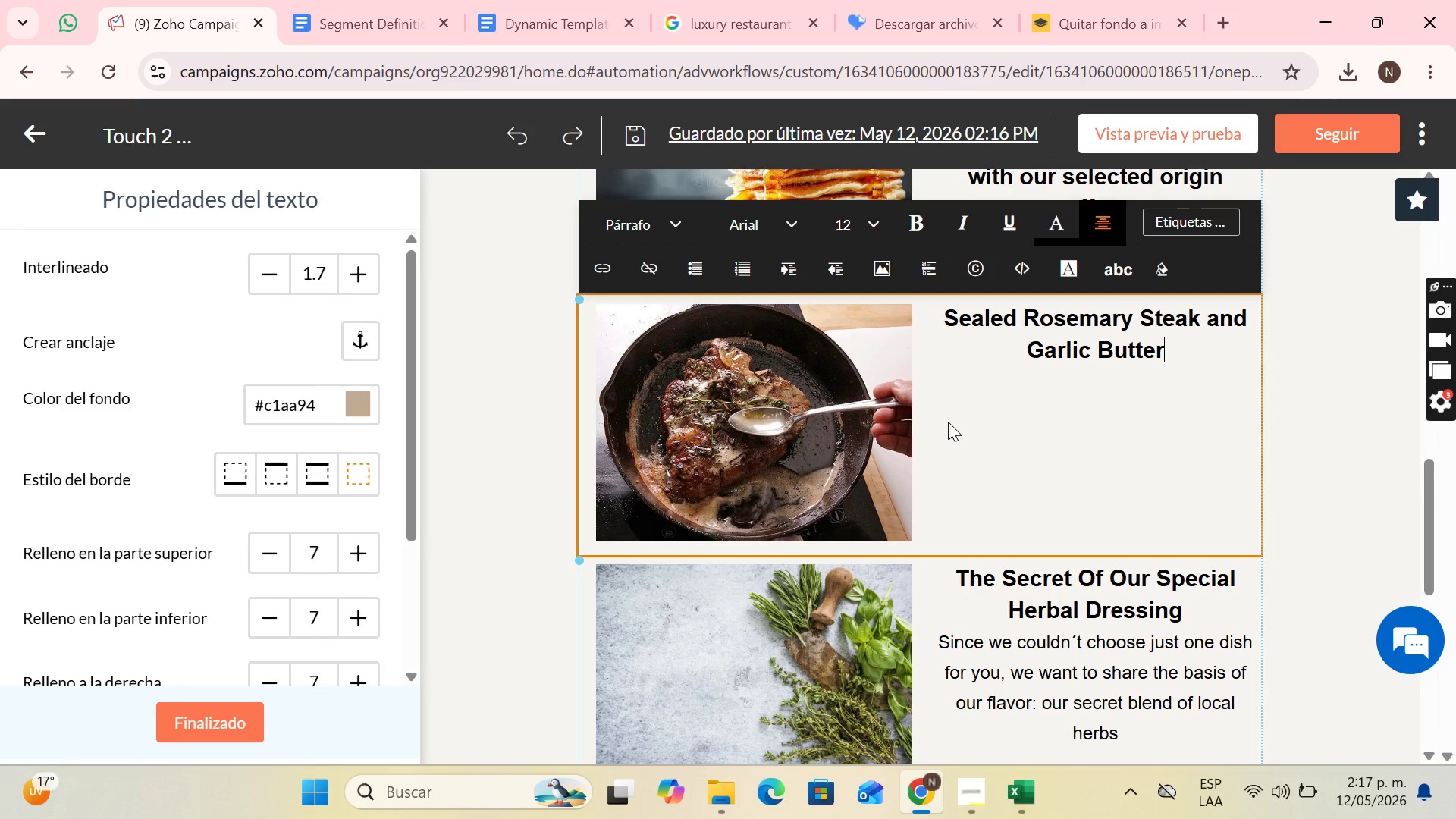 
wait(13.62)
 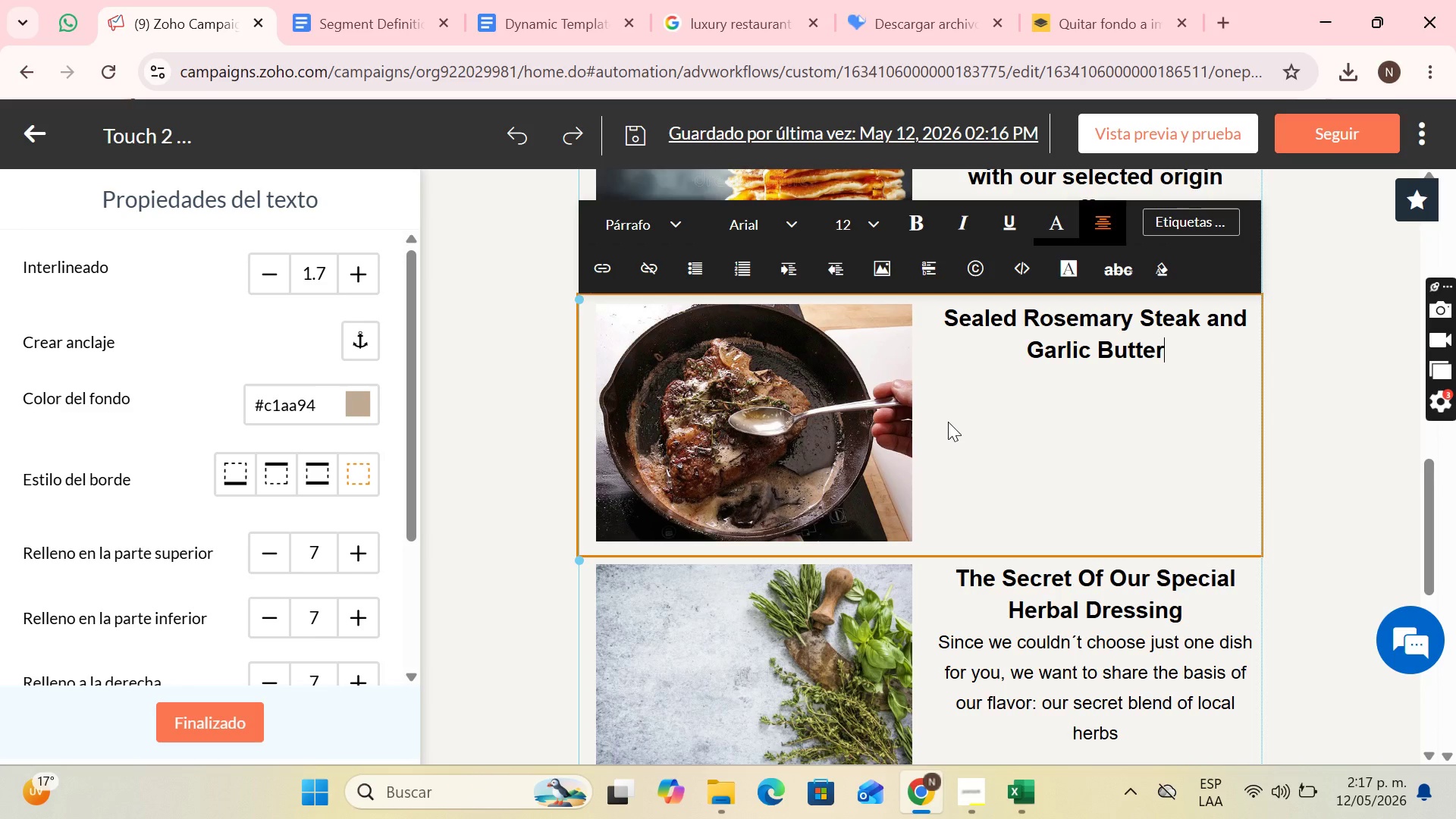 
left_click_drag(start_coordinate=[961, 316], to_coordinate=[1200, 339])
 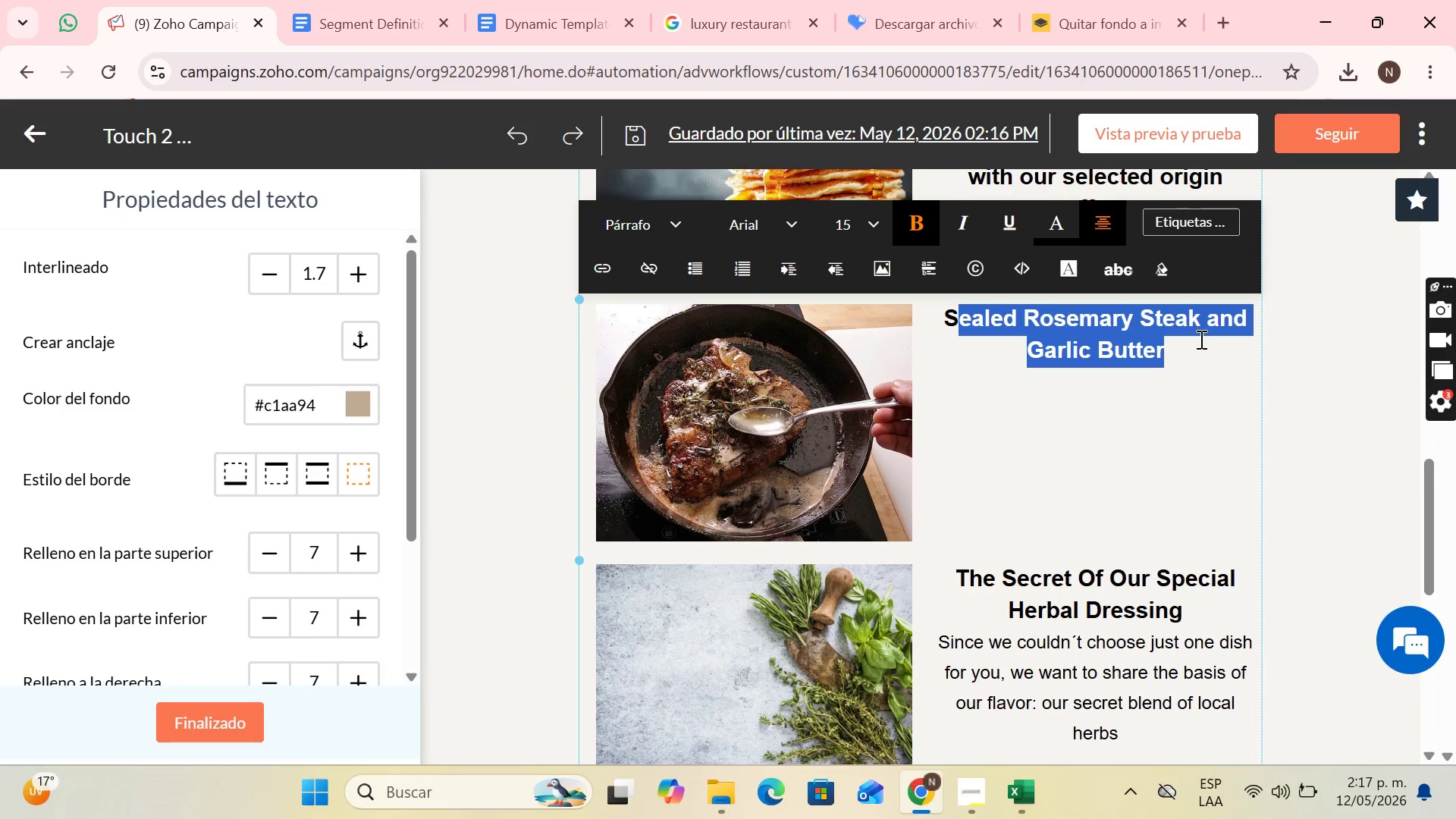 
key(CapsLock)
 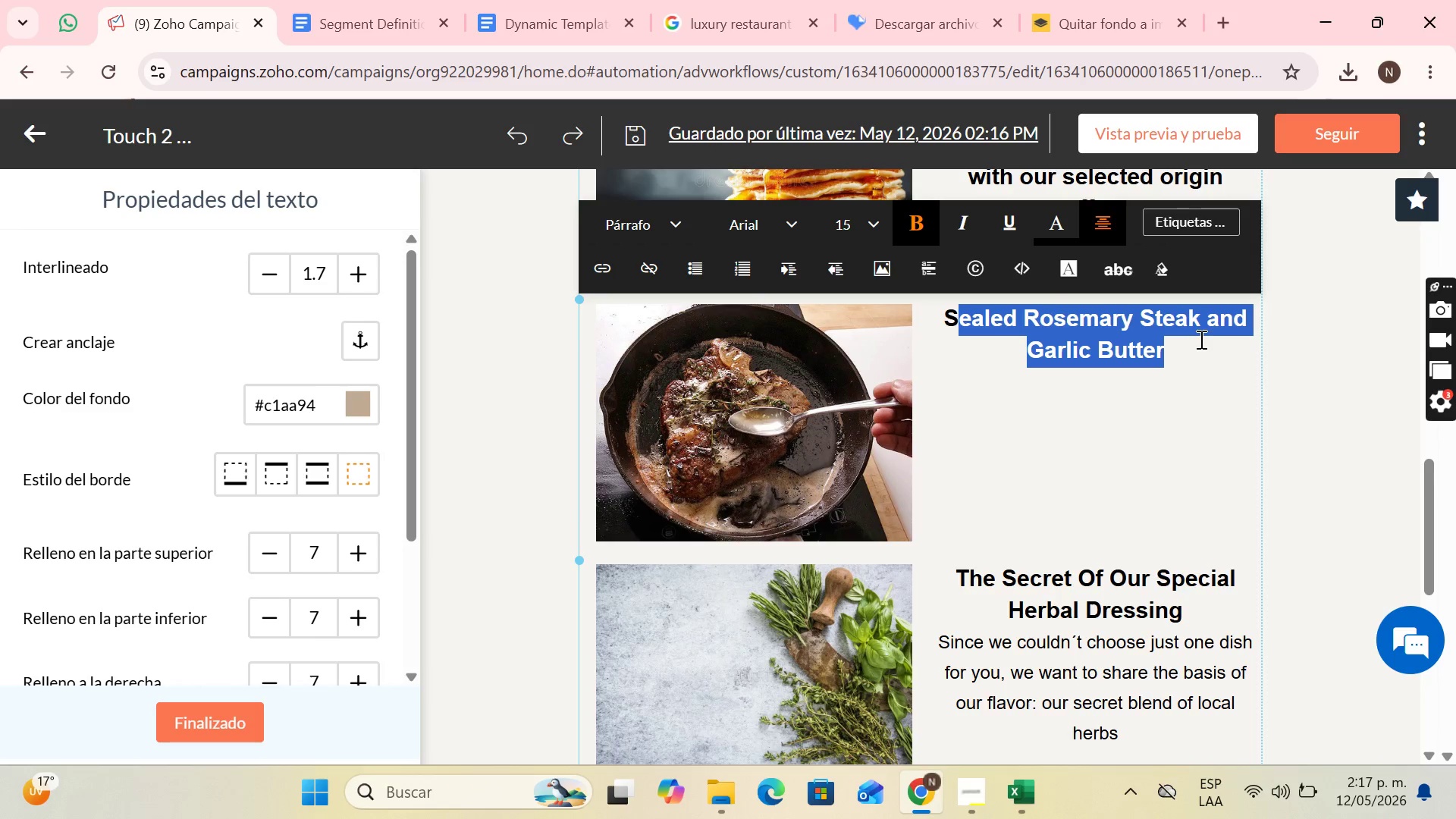 
key(T)
 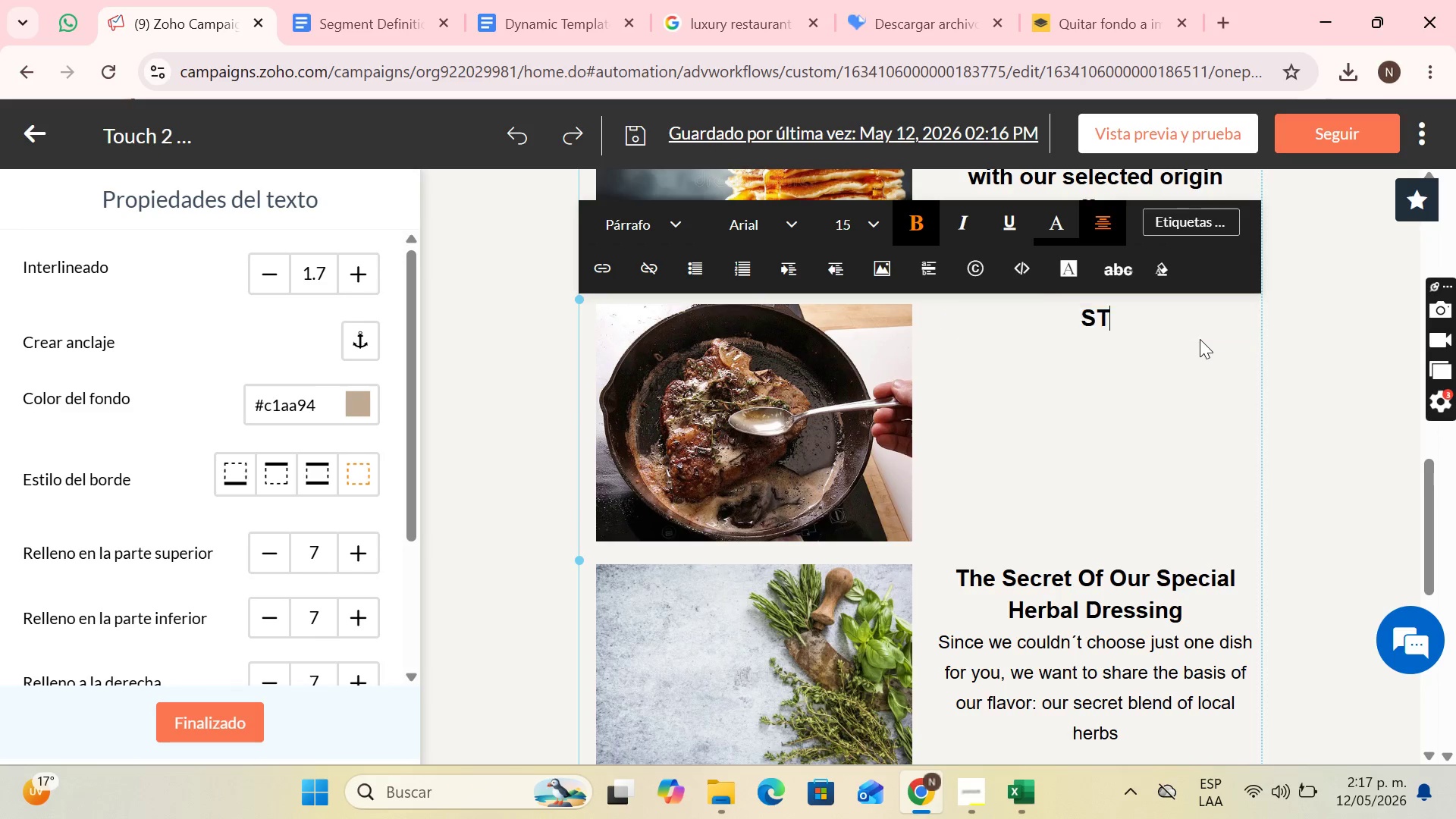 
key(CapsLock)
 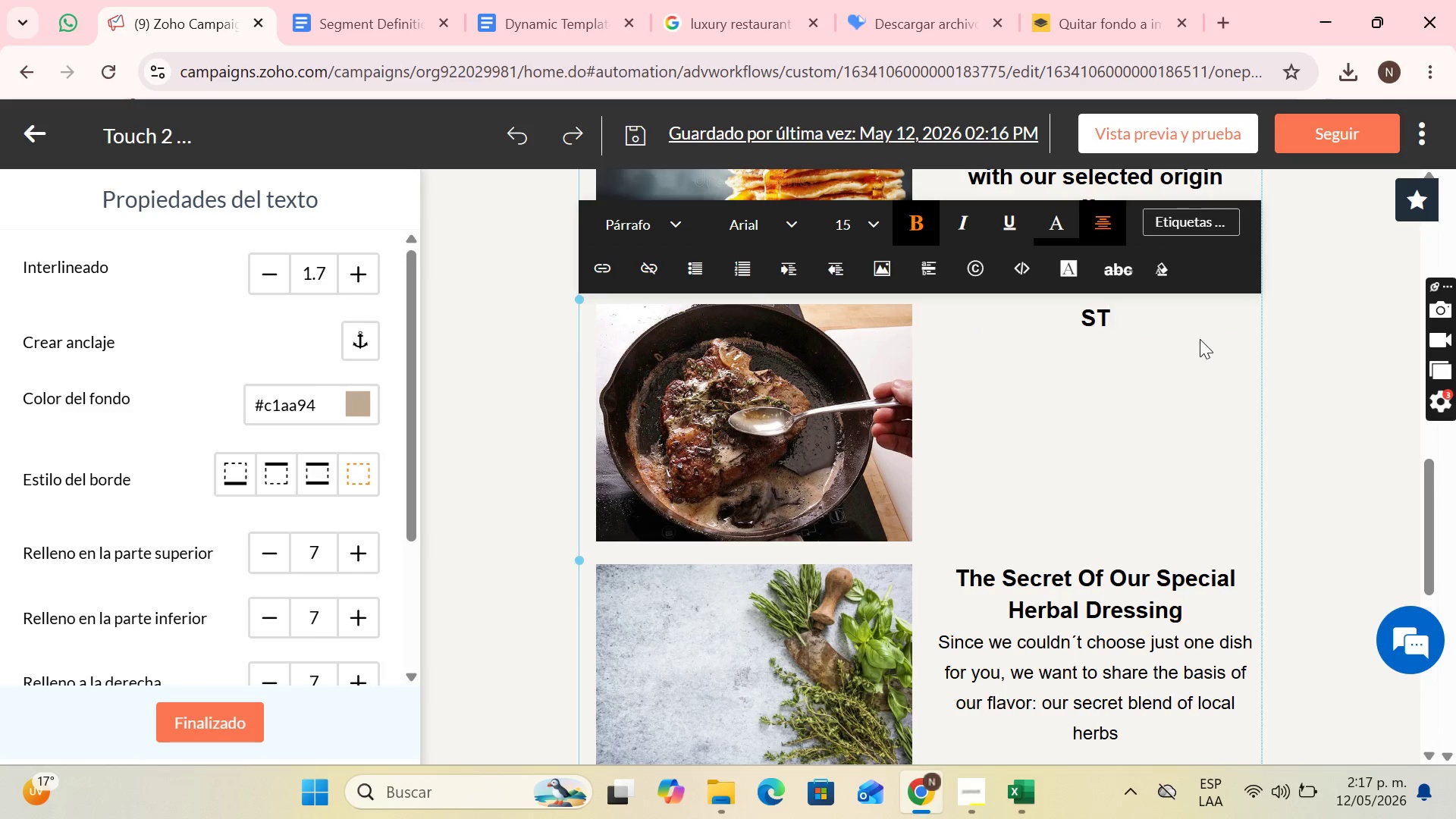 
key(ArrowLeft)
 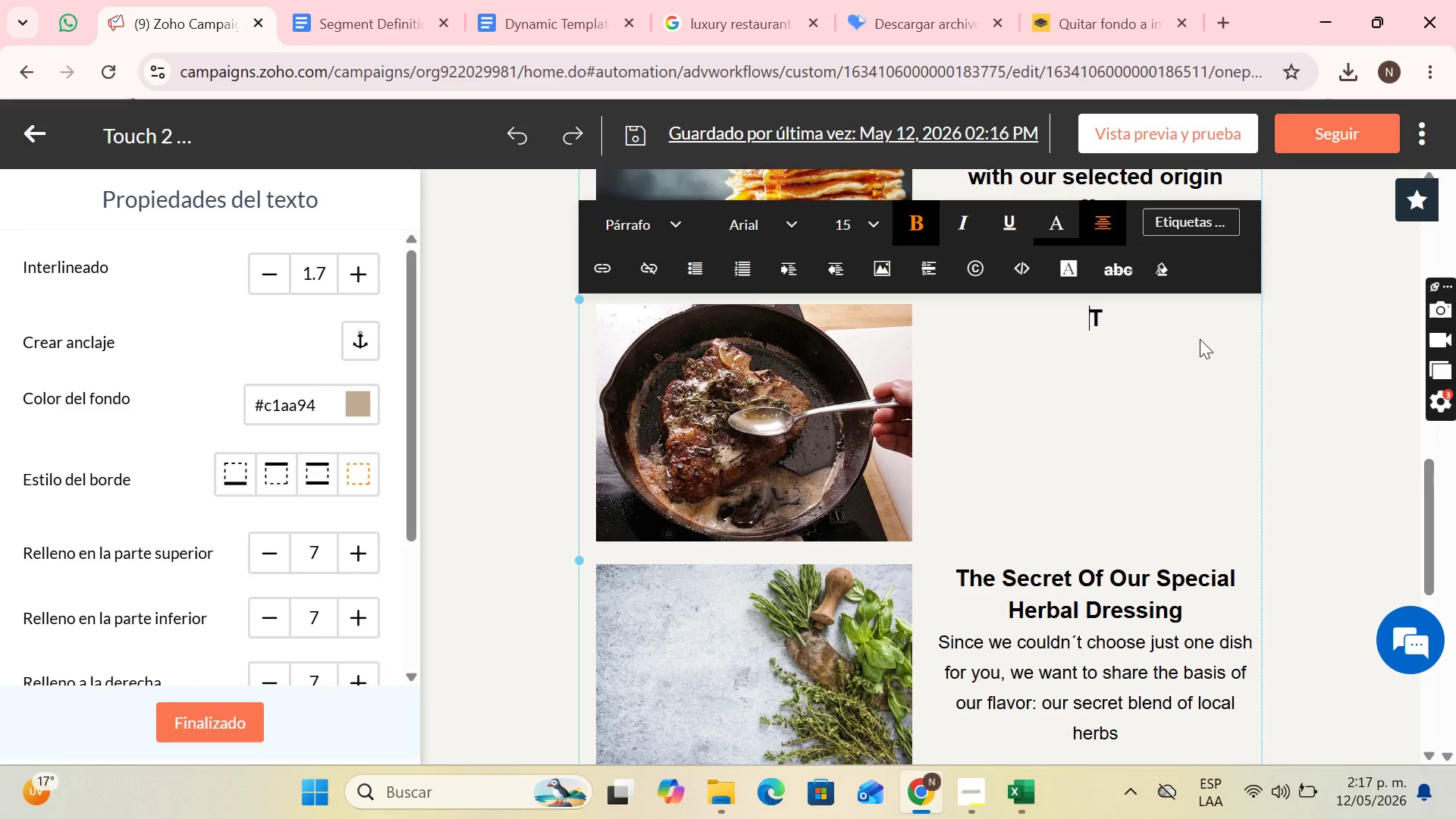 
key(Backspace)
 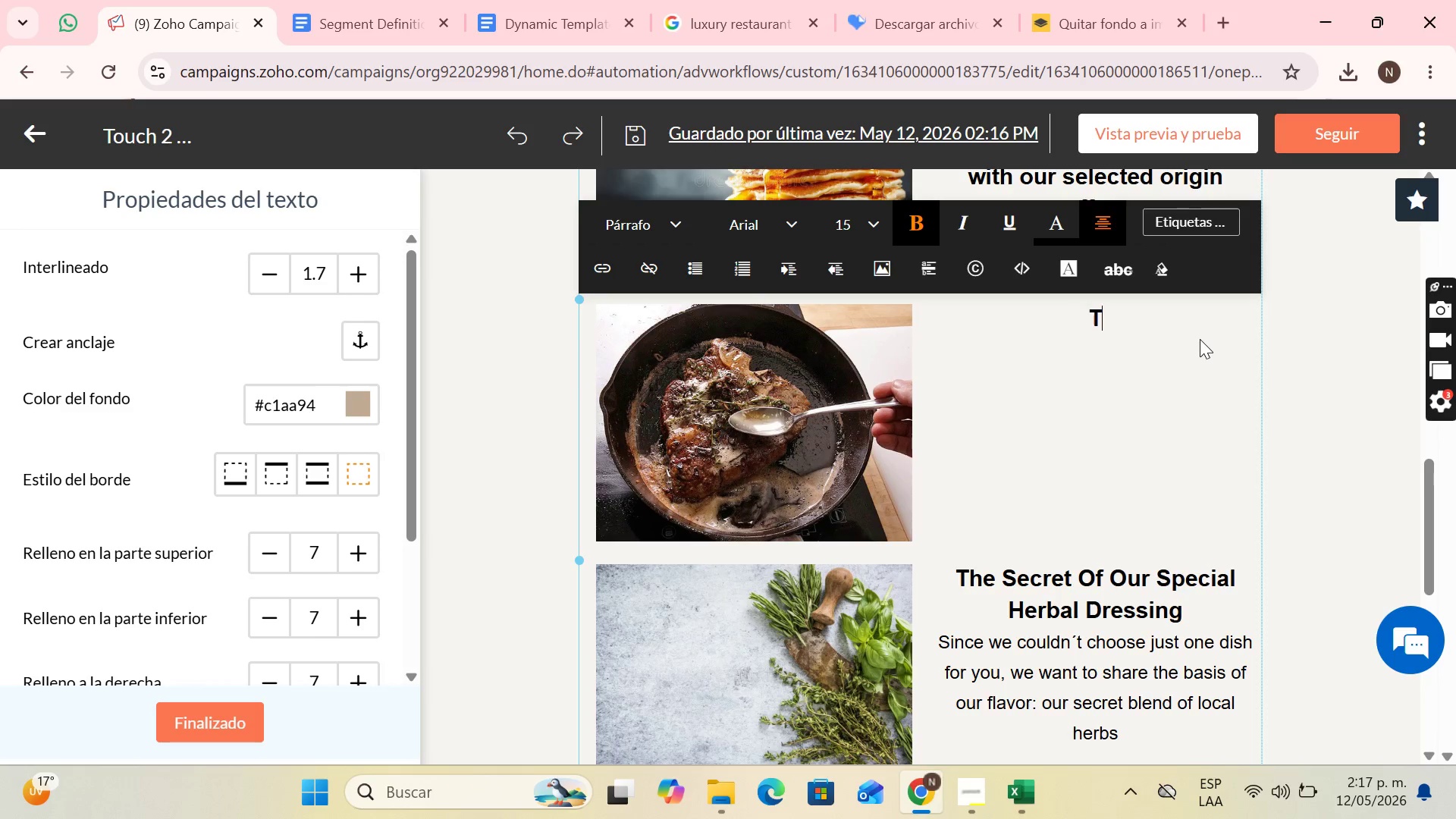 
key(ArrowRight)
 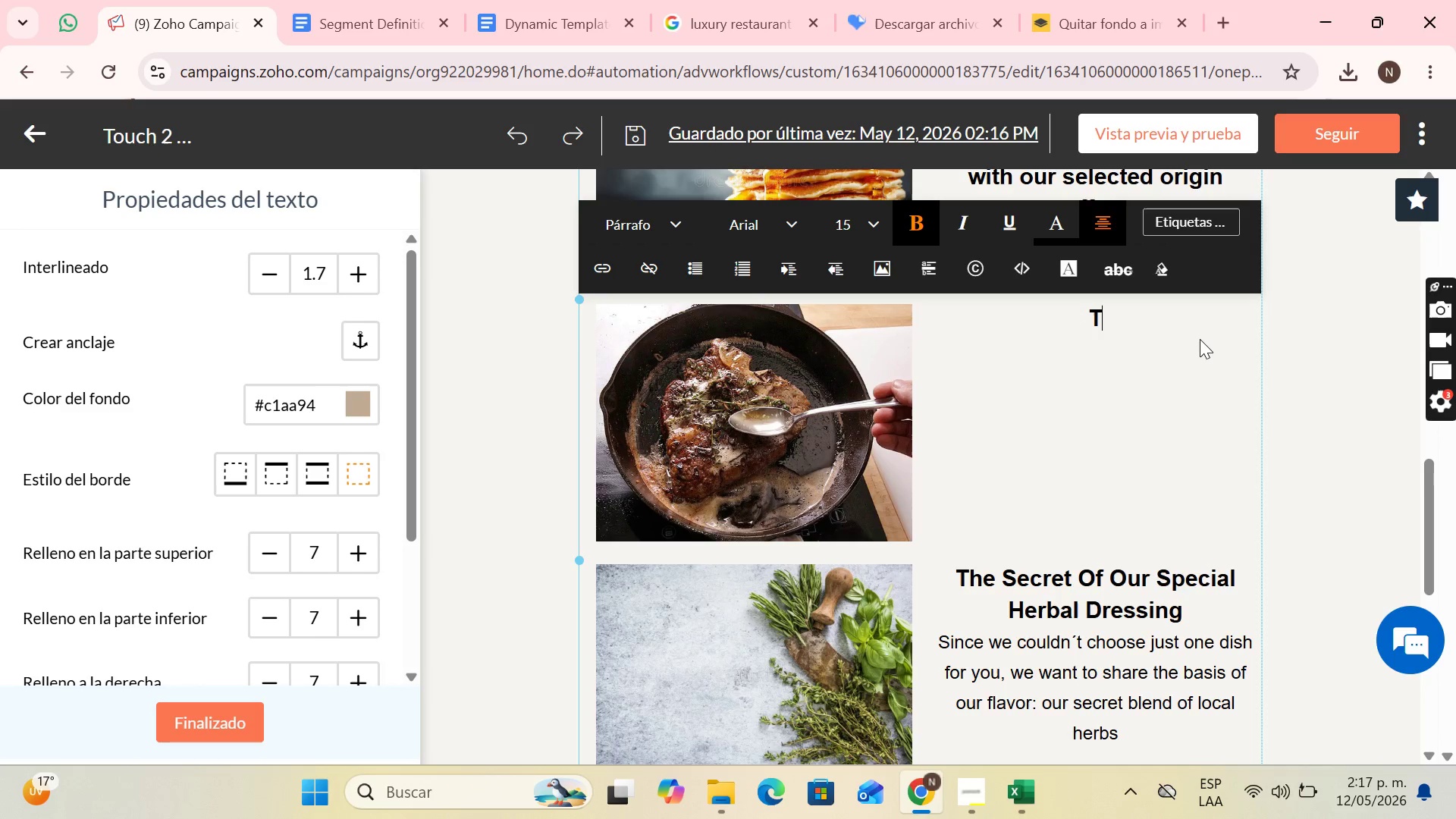 
type(he perfect pairing> a di)
key(Backspace)
type(rink from our private reservation for your steak)
 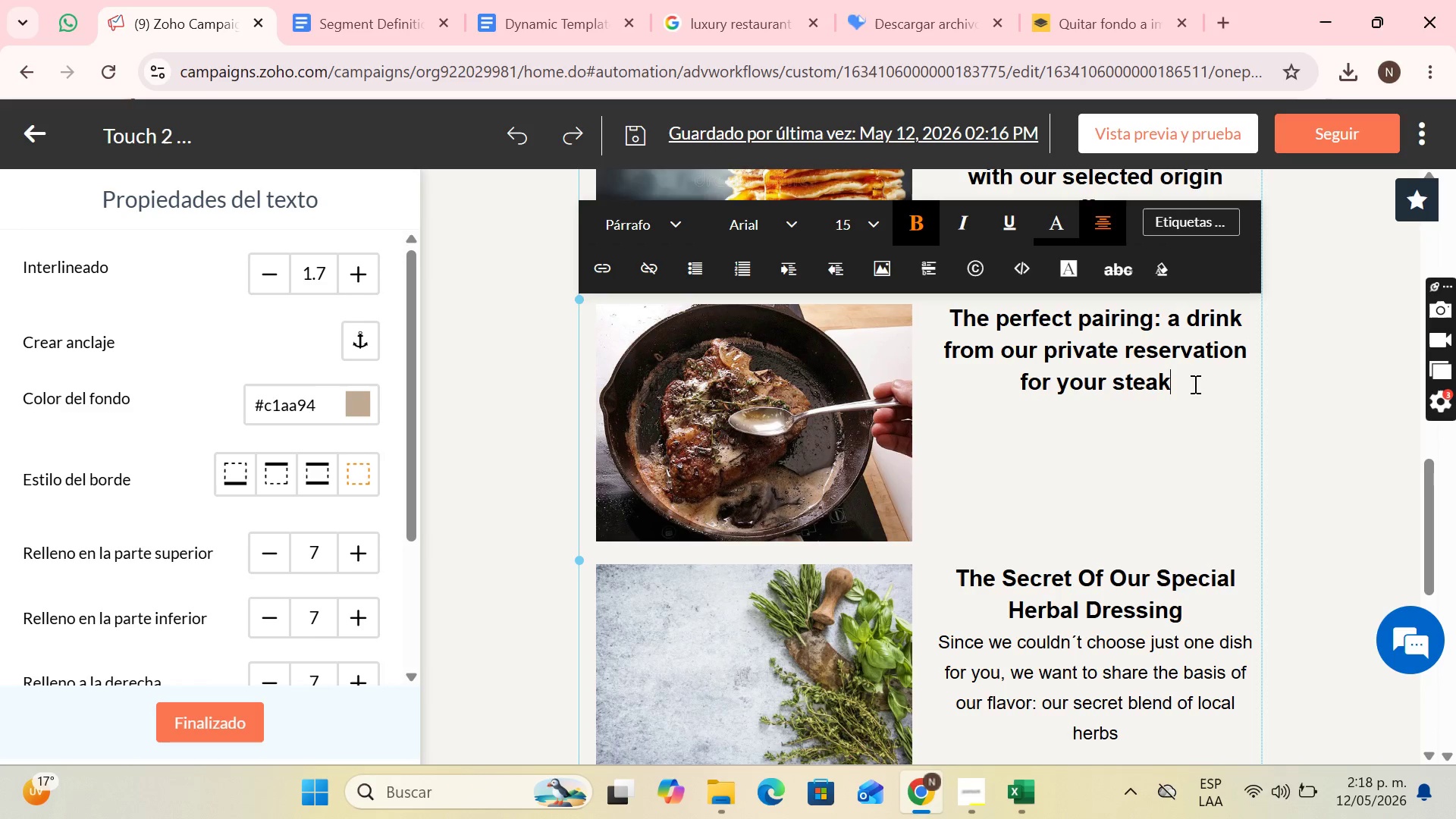 
key(Period)
 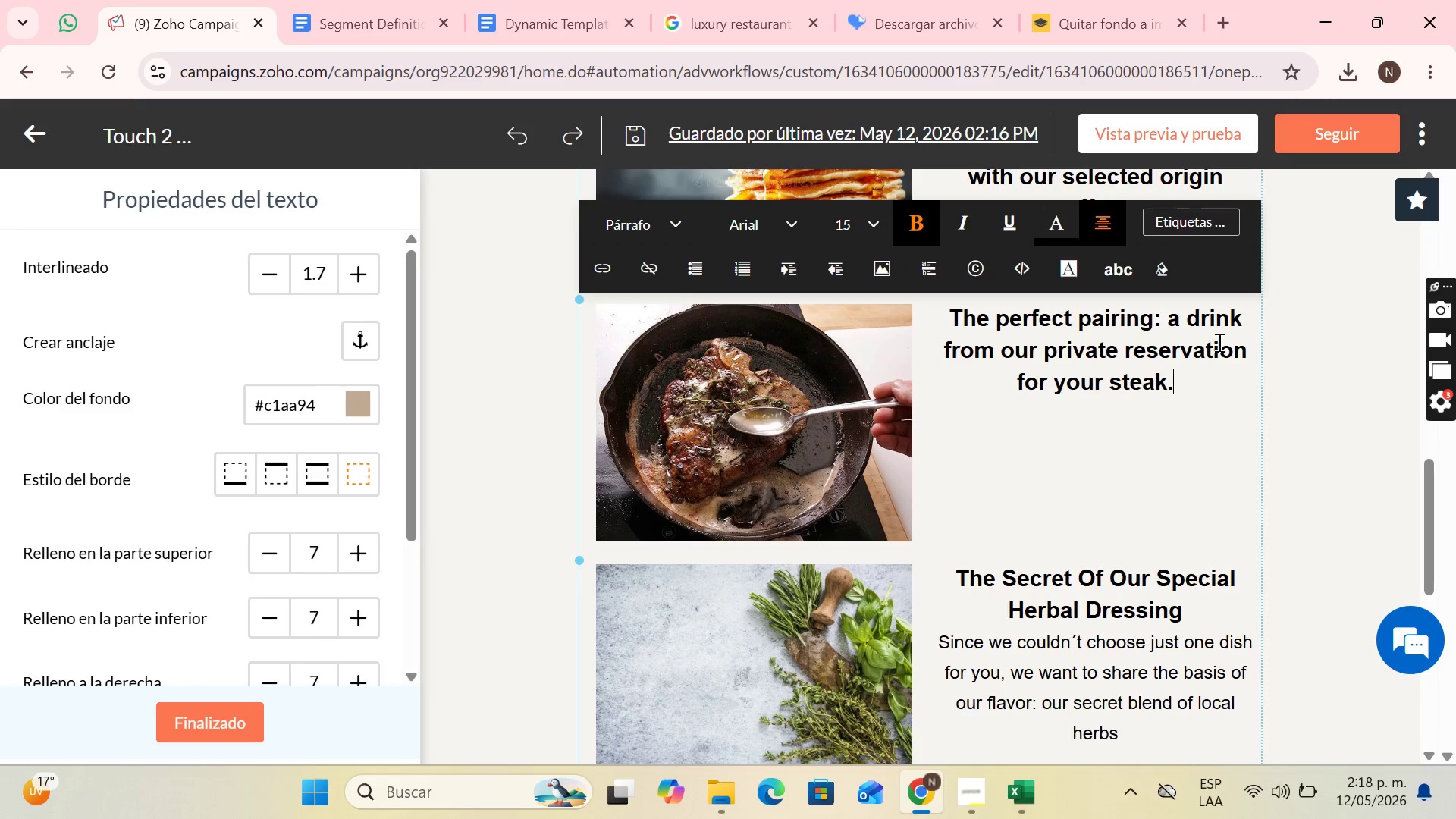 
scroll: coordinate [1216, 337], scroll_direction: up, amount: 1.0
 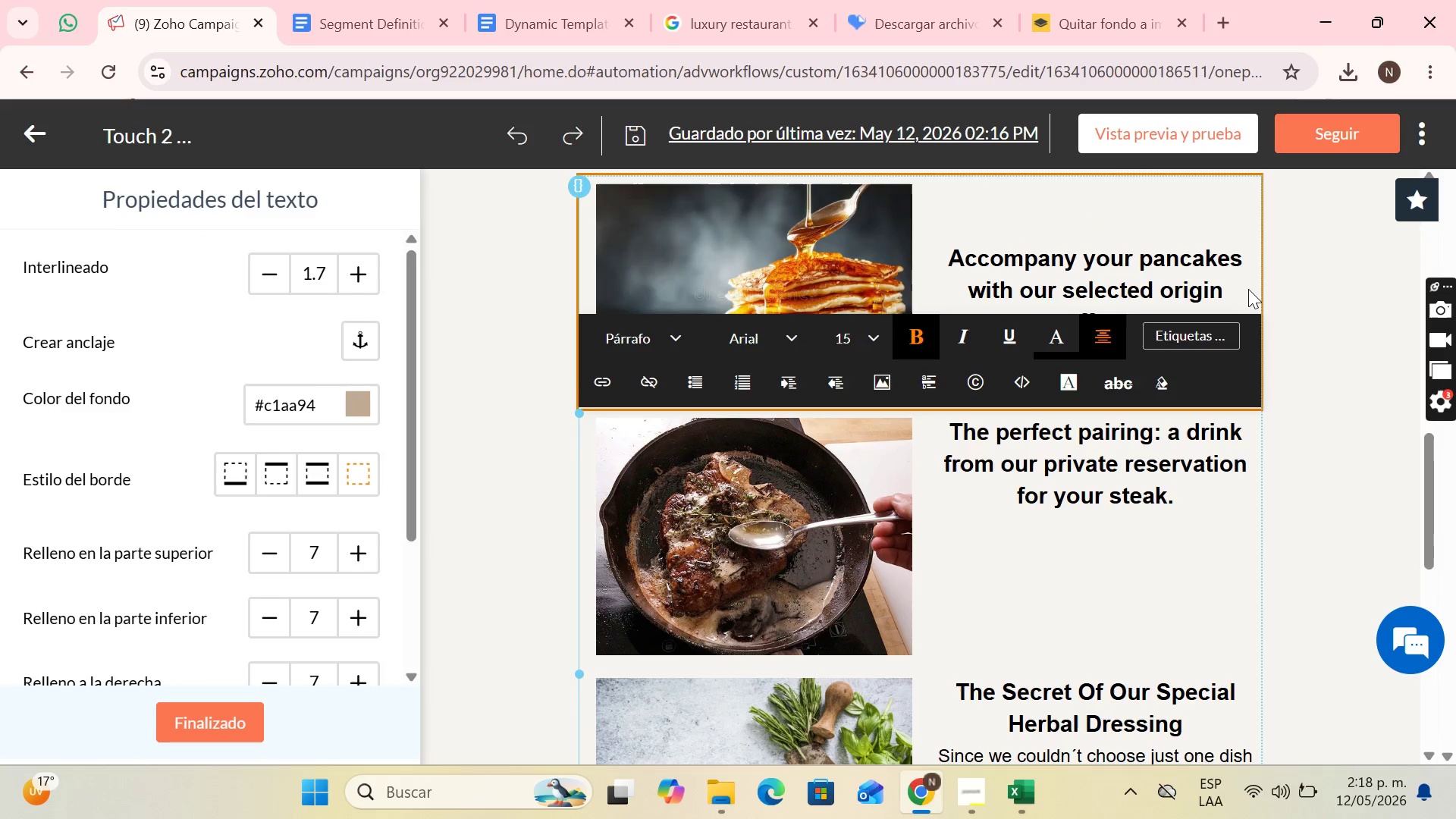 
left_click([1248, 289])
 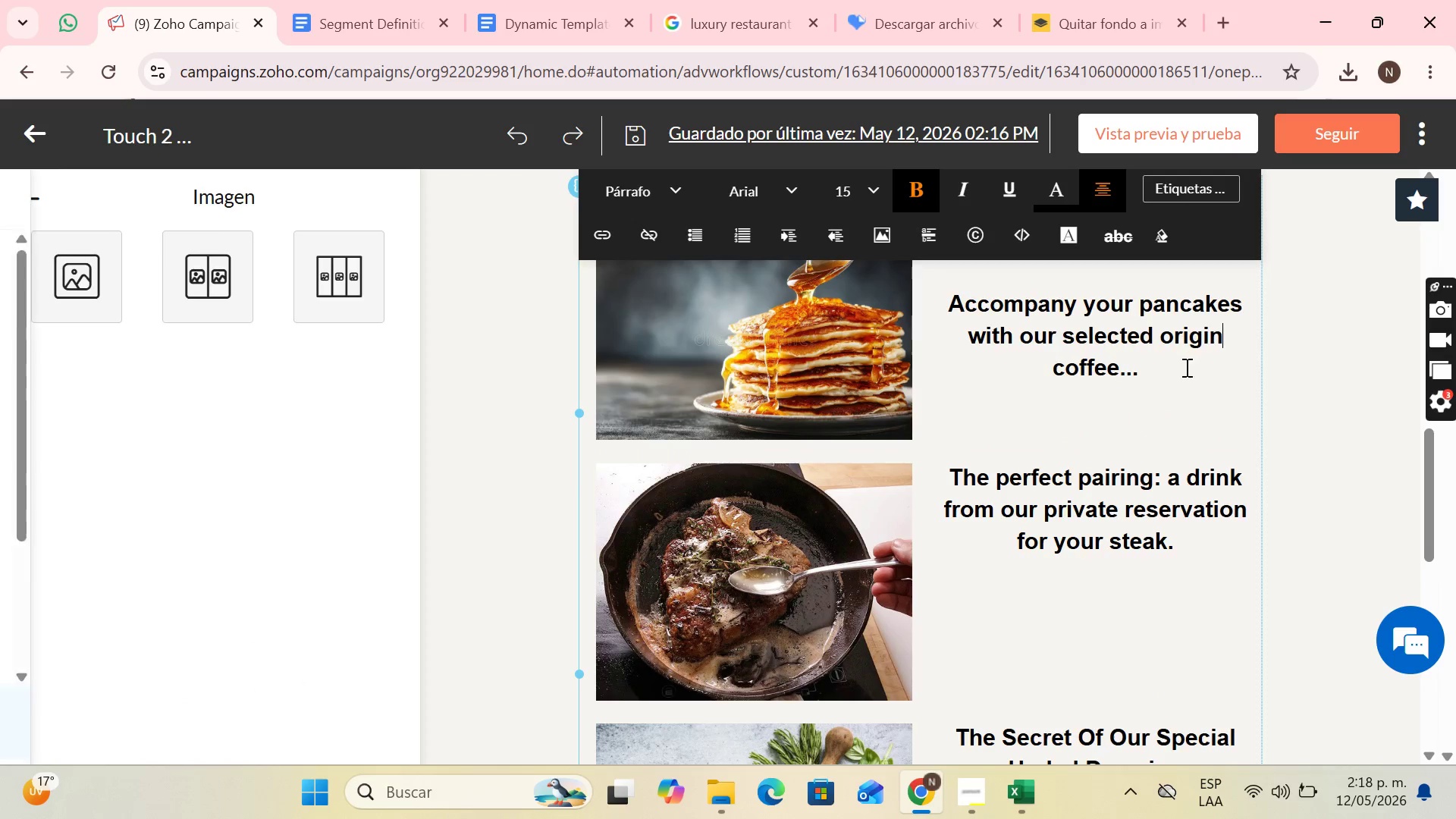 
left_click([1177, 371])
 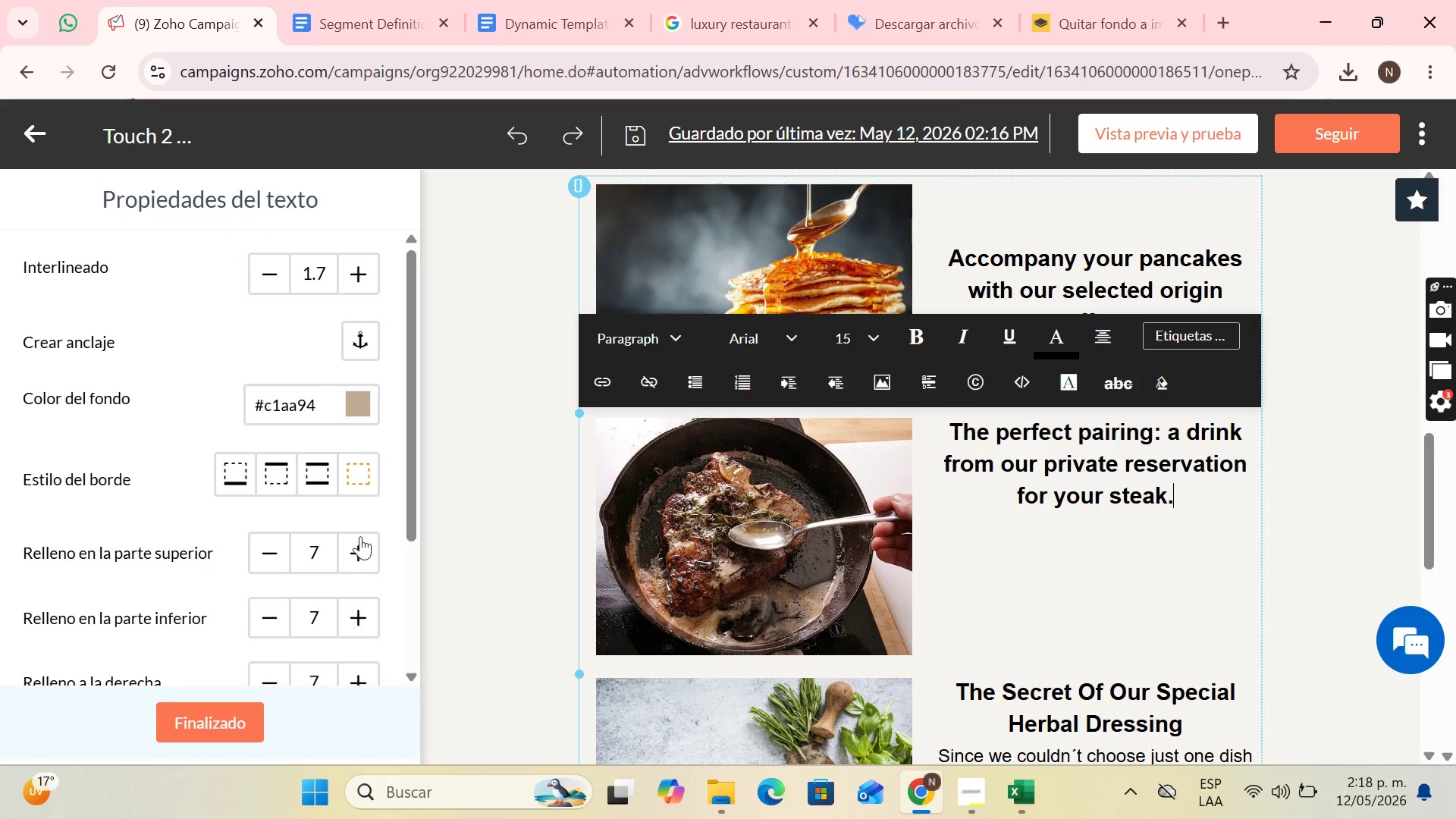 
left_click([326, 551])
 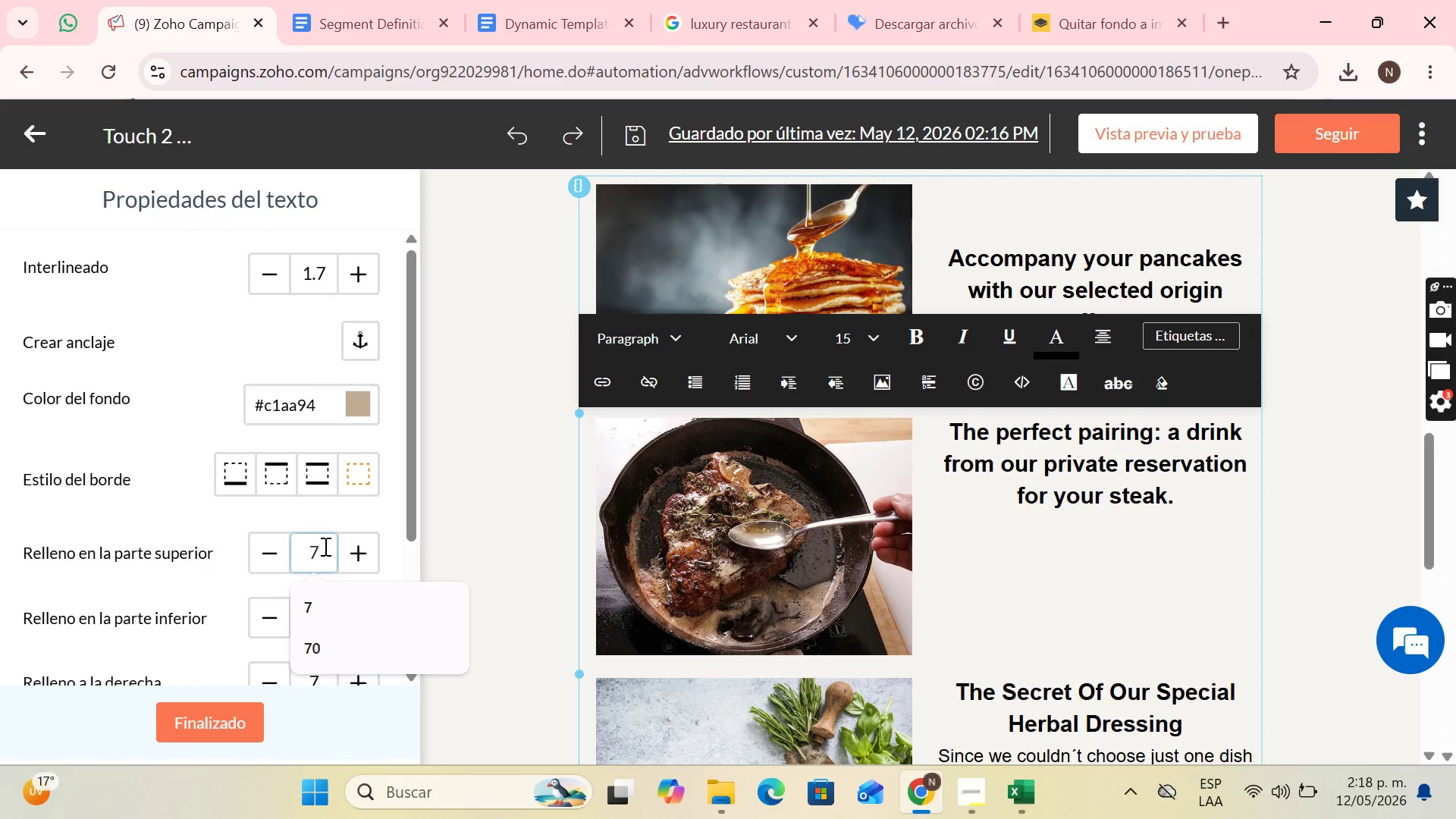 
key(Backspace)
key(Backspace)
type(60)
 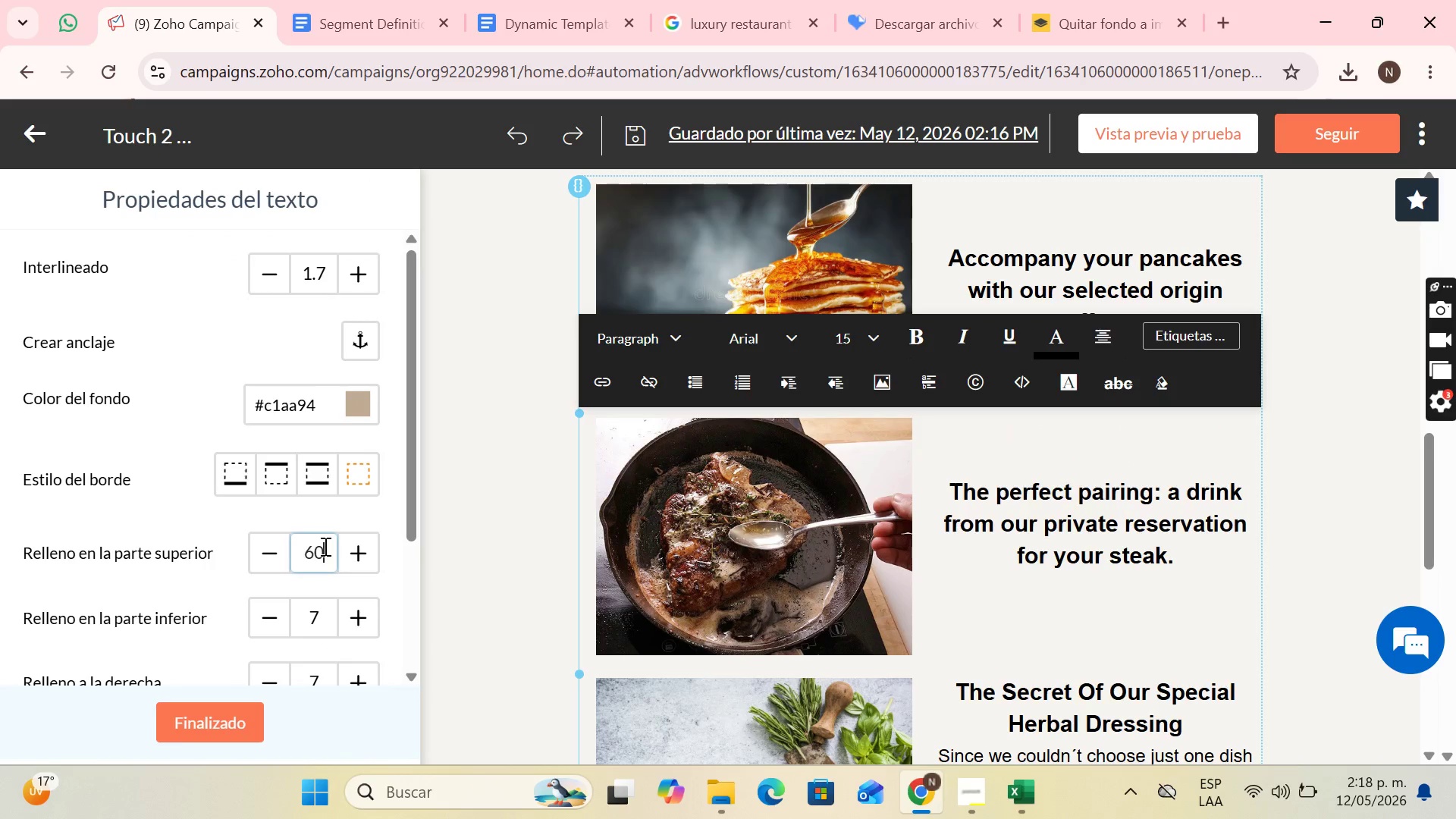 
key(Enter)
 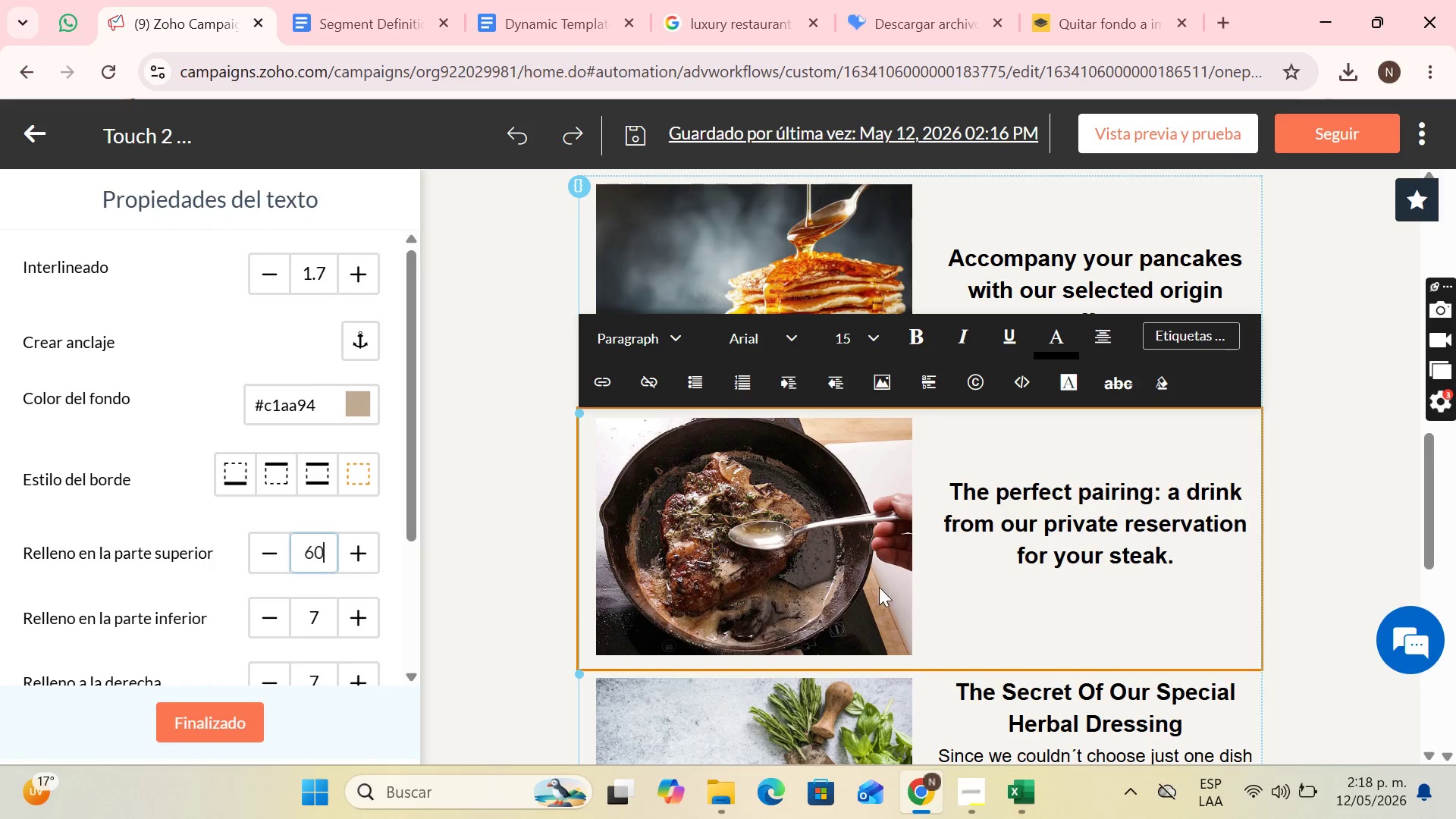 
scroll: coordinate [981, 572], scroll_direction: down, amount: 1.0
 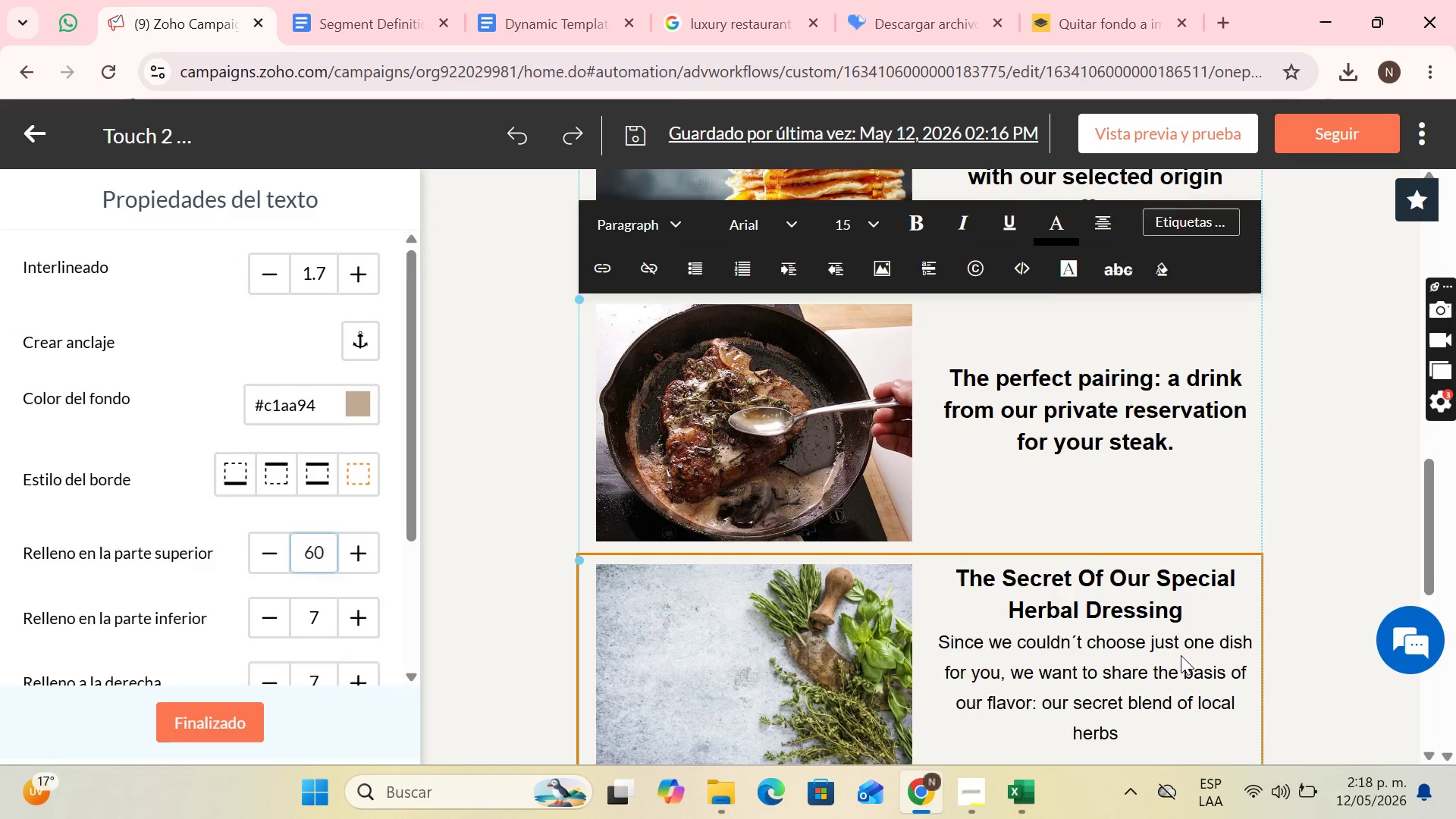 
left_click([1181, 655])
 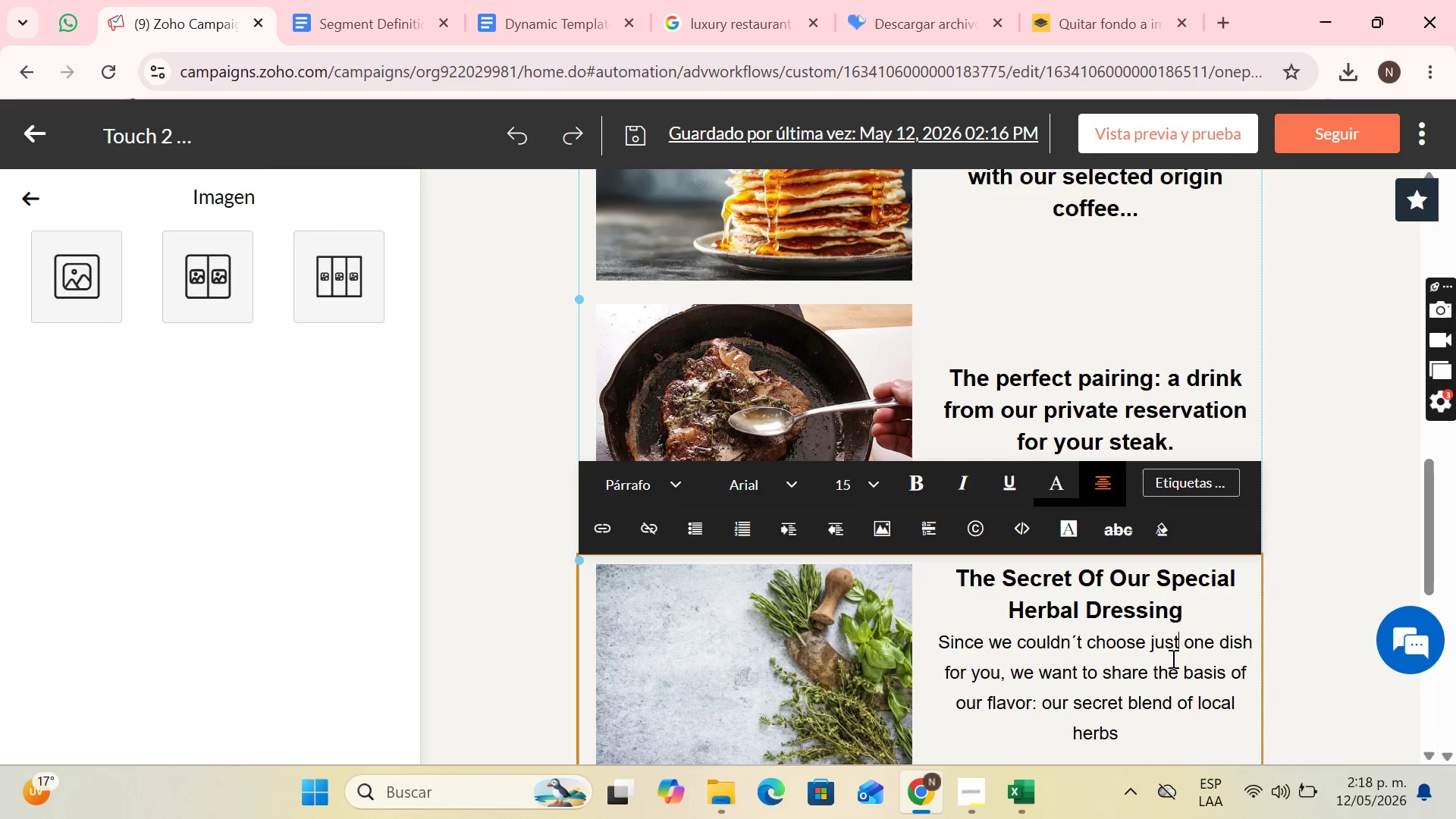 
scroll: coordinate [1154, 684], scroll_direction: down, amount: 2.0
 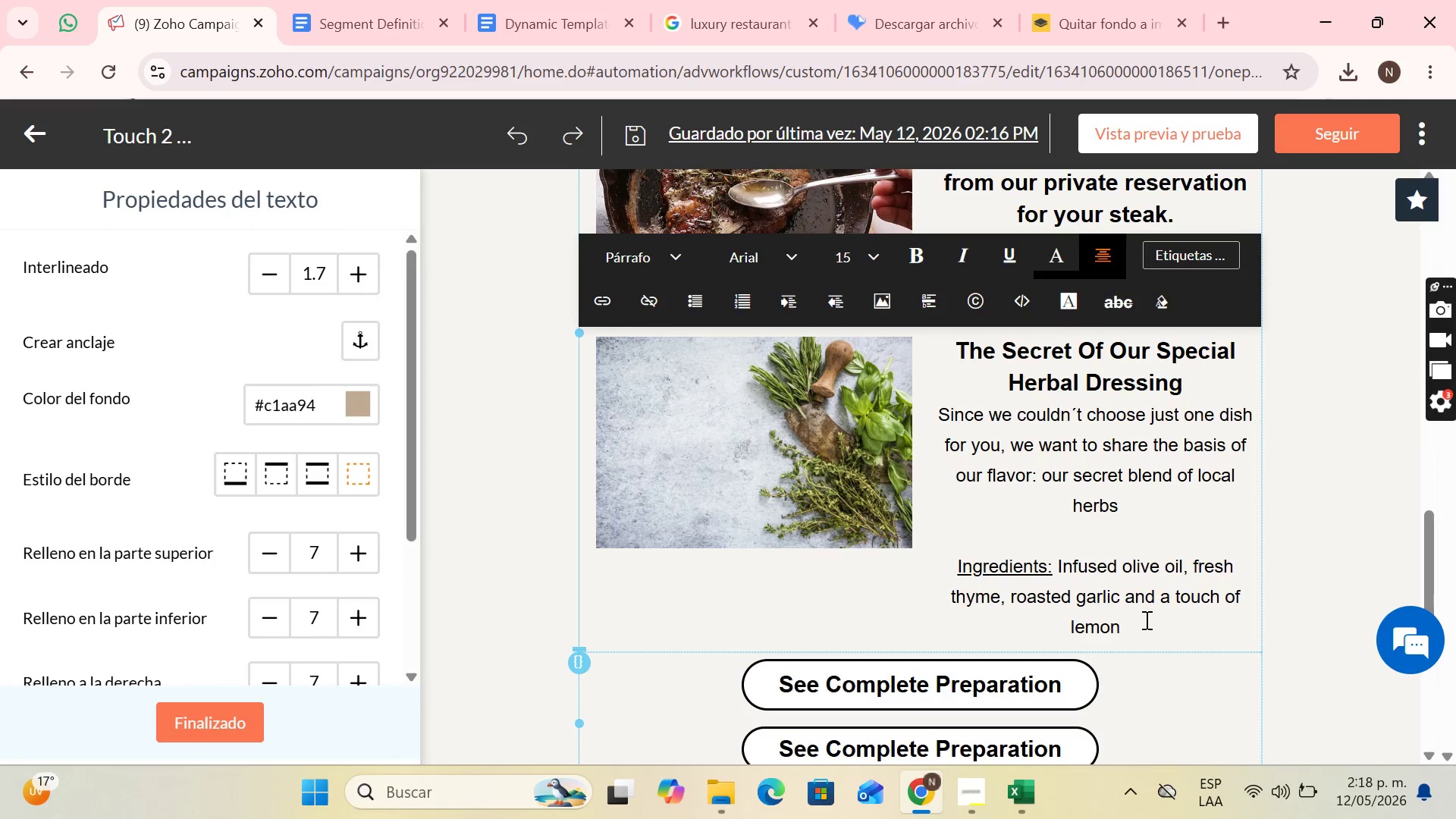 
left_click_drag(start_coordinate=[1145, 620], to_coordinate=[943, 427])
 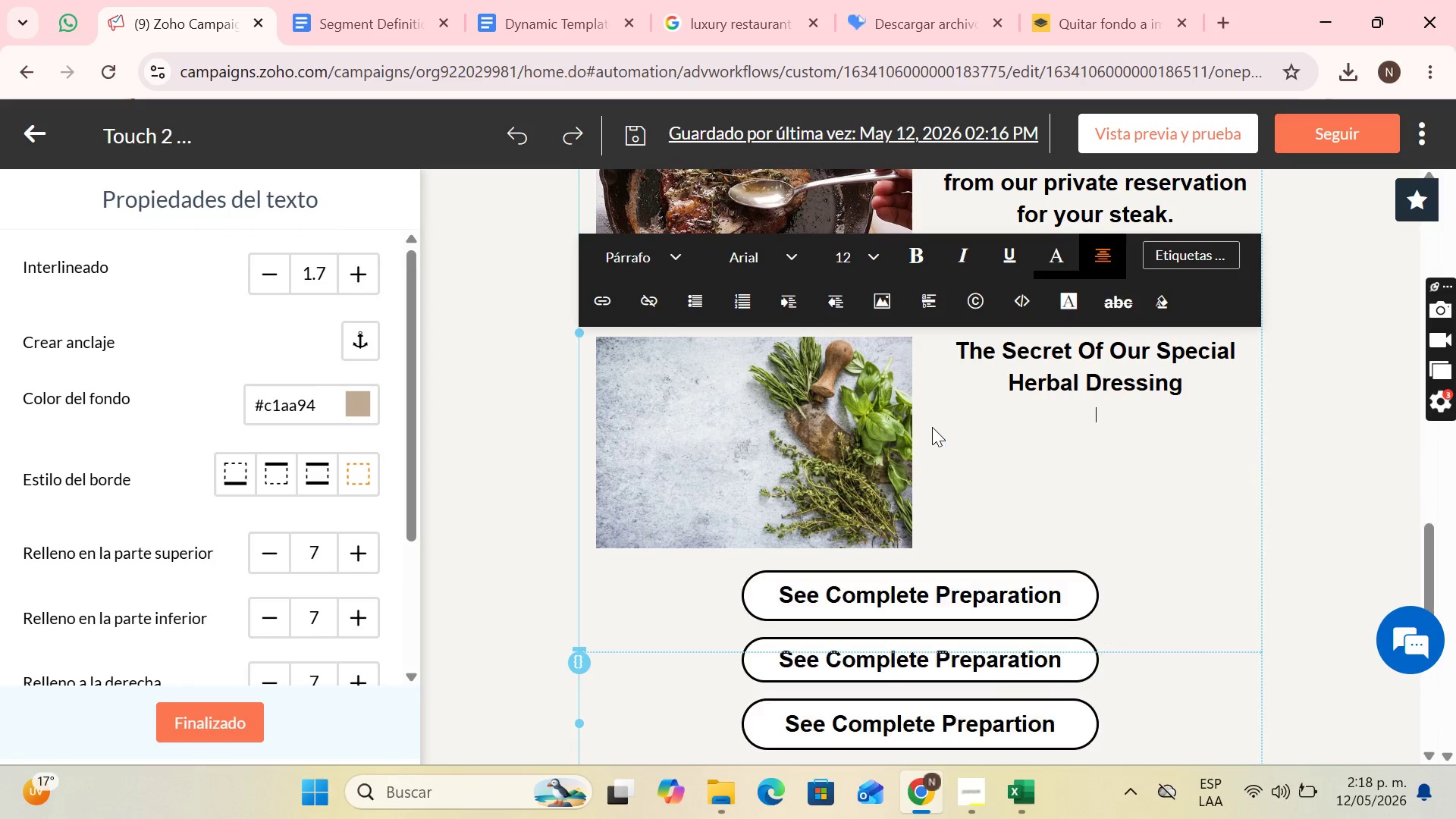 
key(Backspace)
 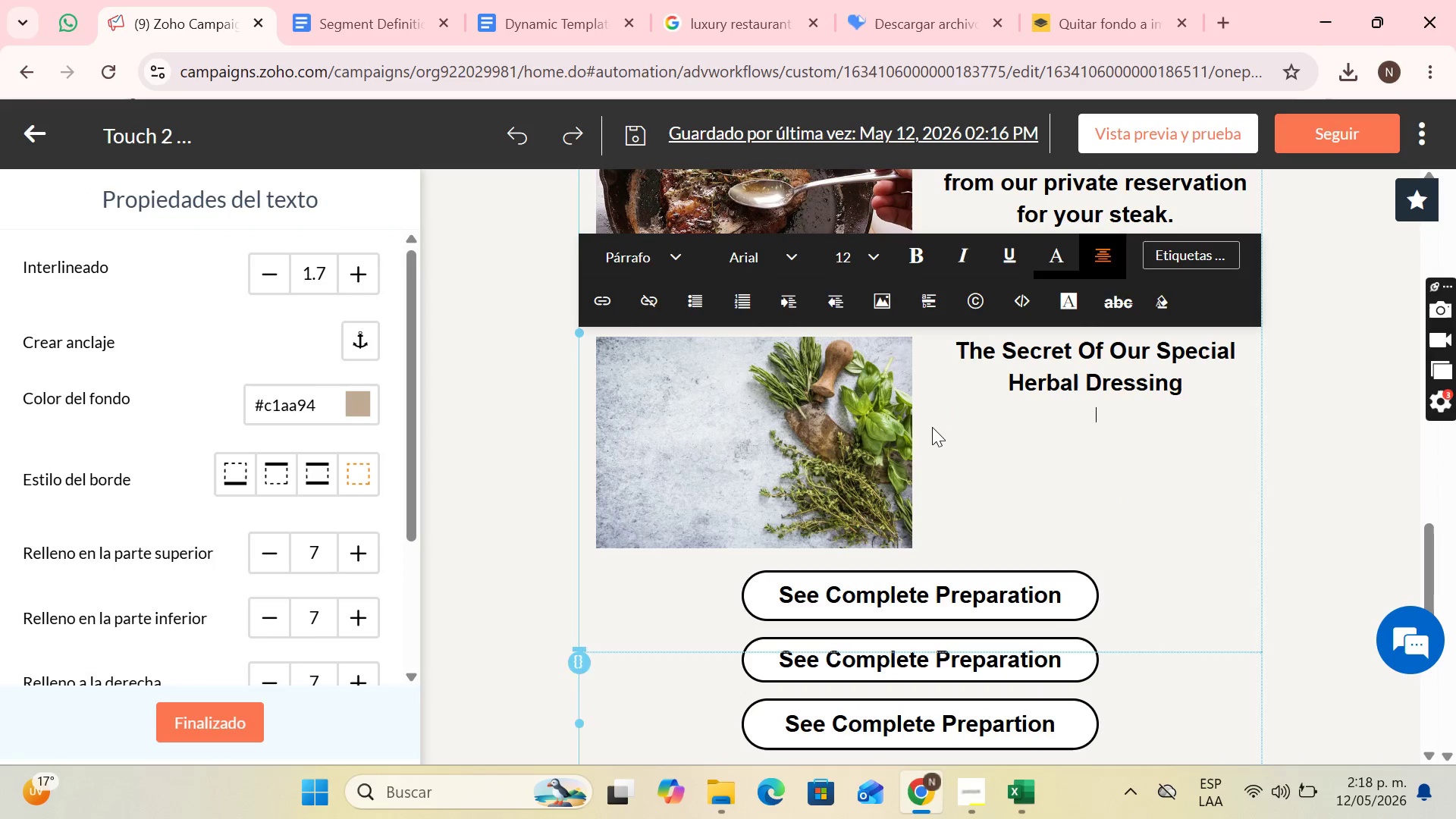 
key(Backspace)
 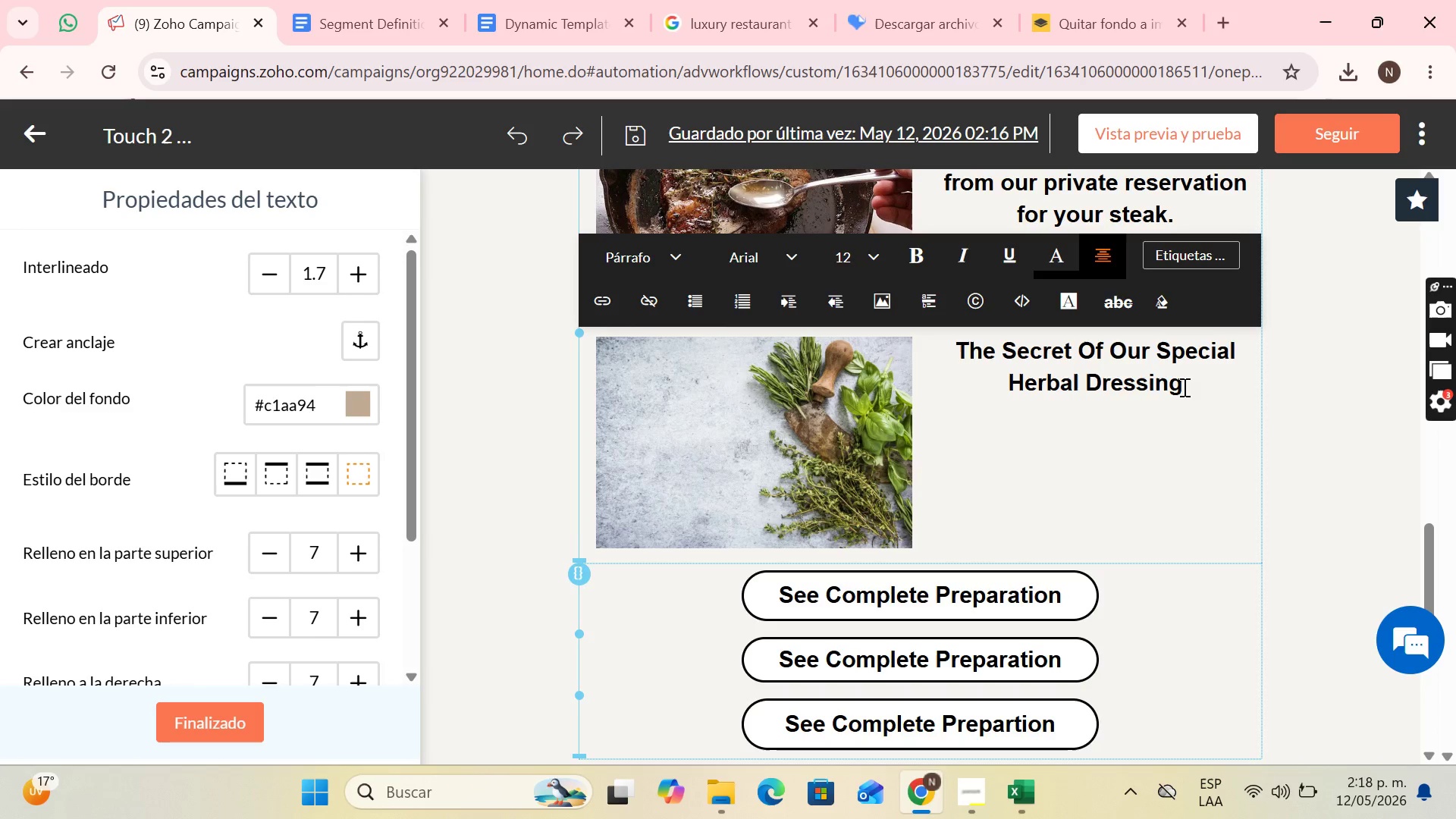 
left_click_drag(start_coordinate=[1192, 387], to_coordinate=[971, 364])
 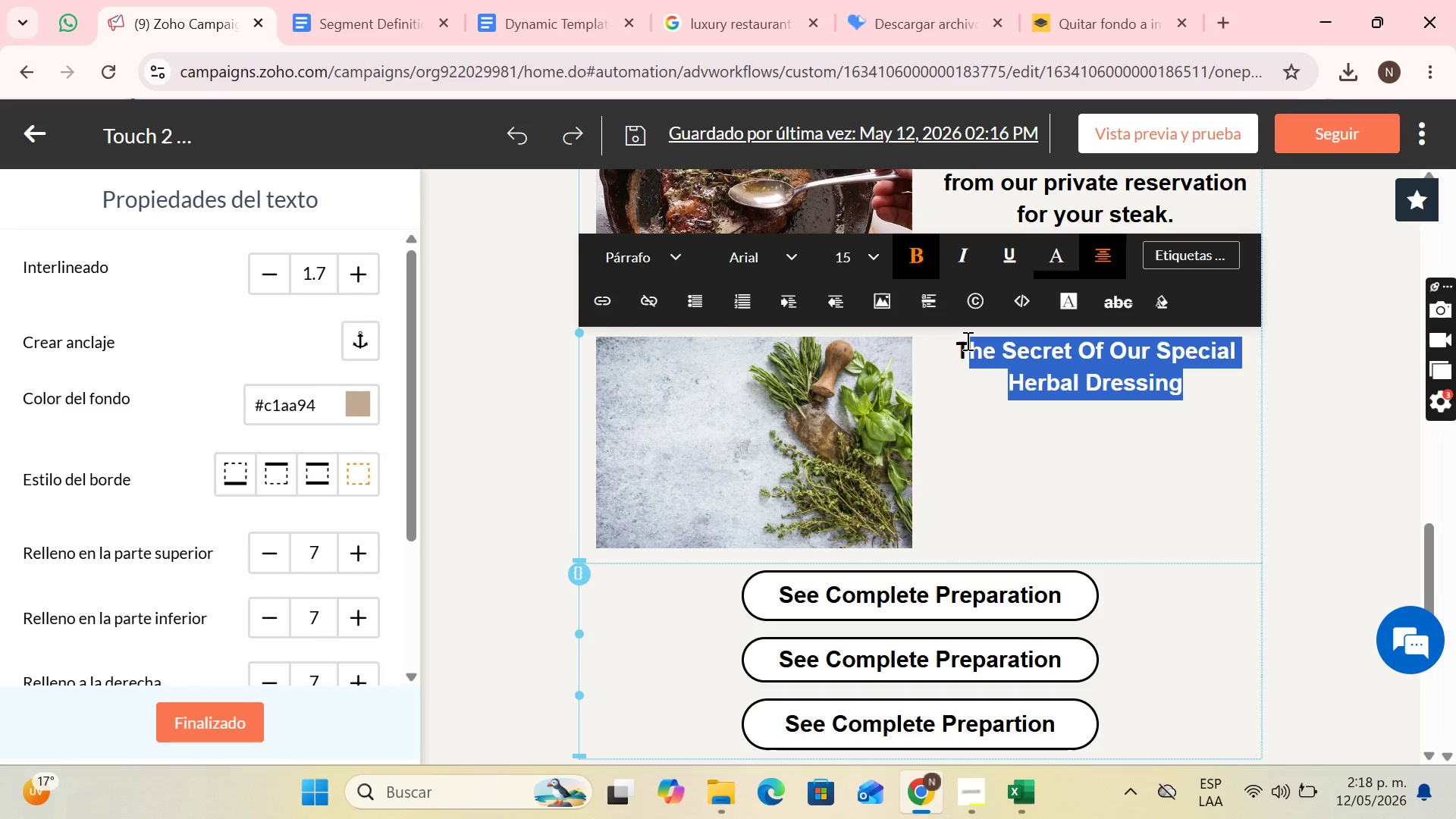 
key(CapsLock)
 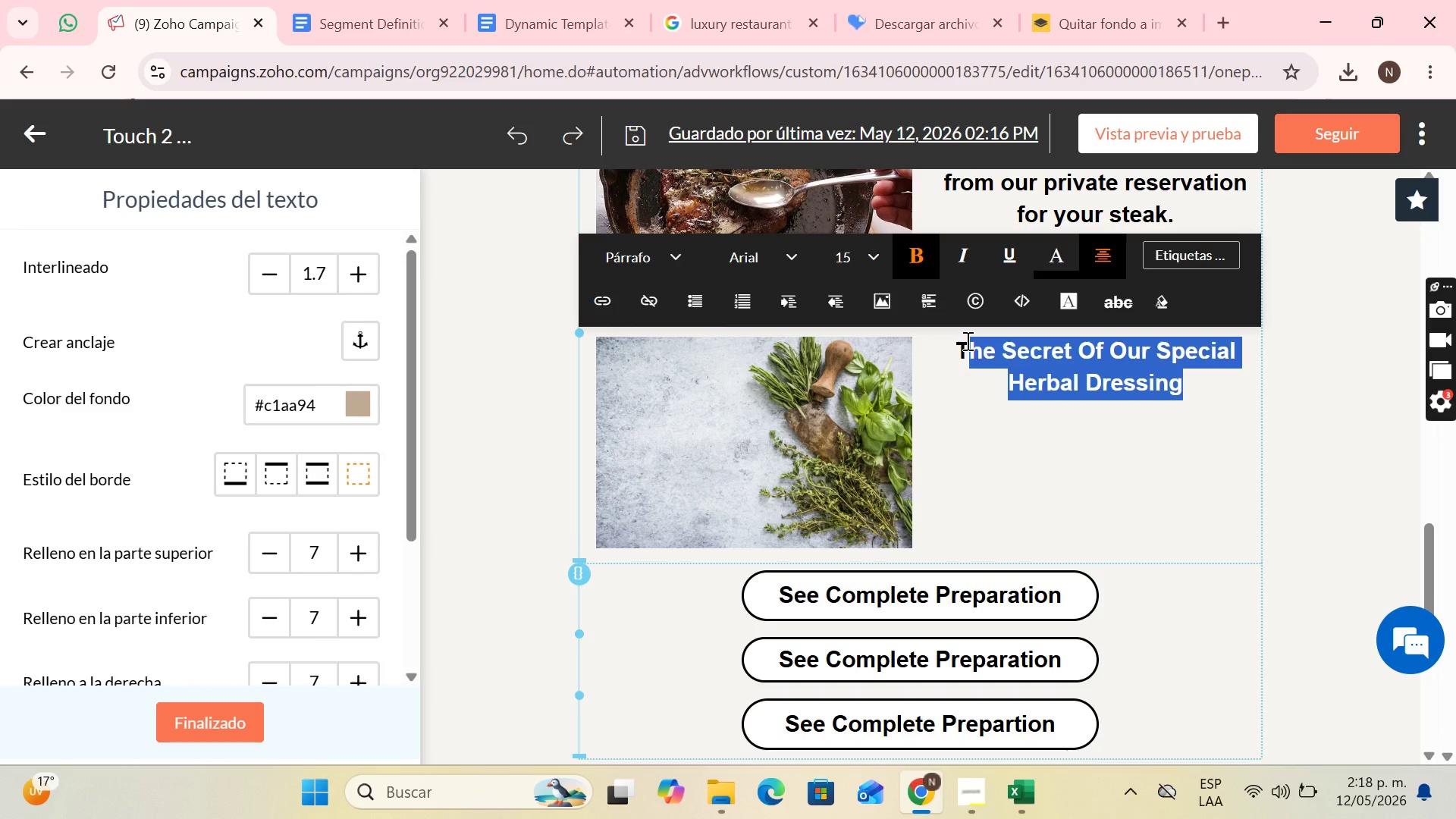 
key(S)
 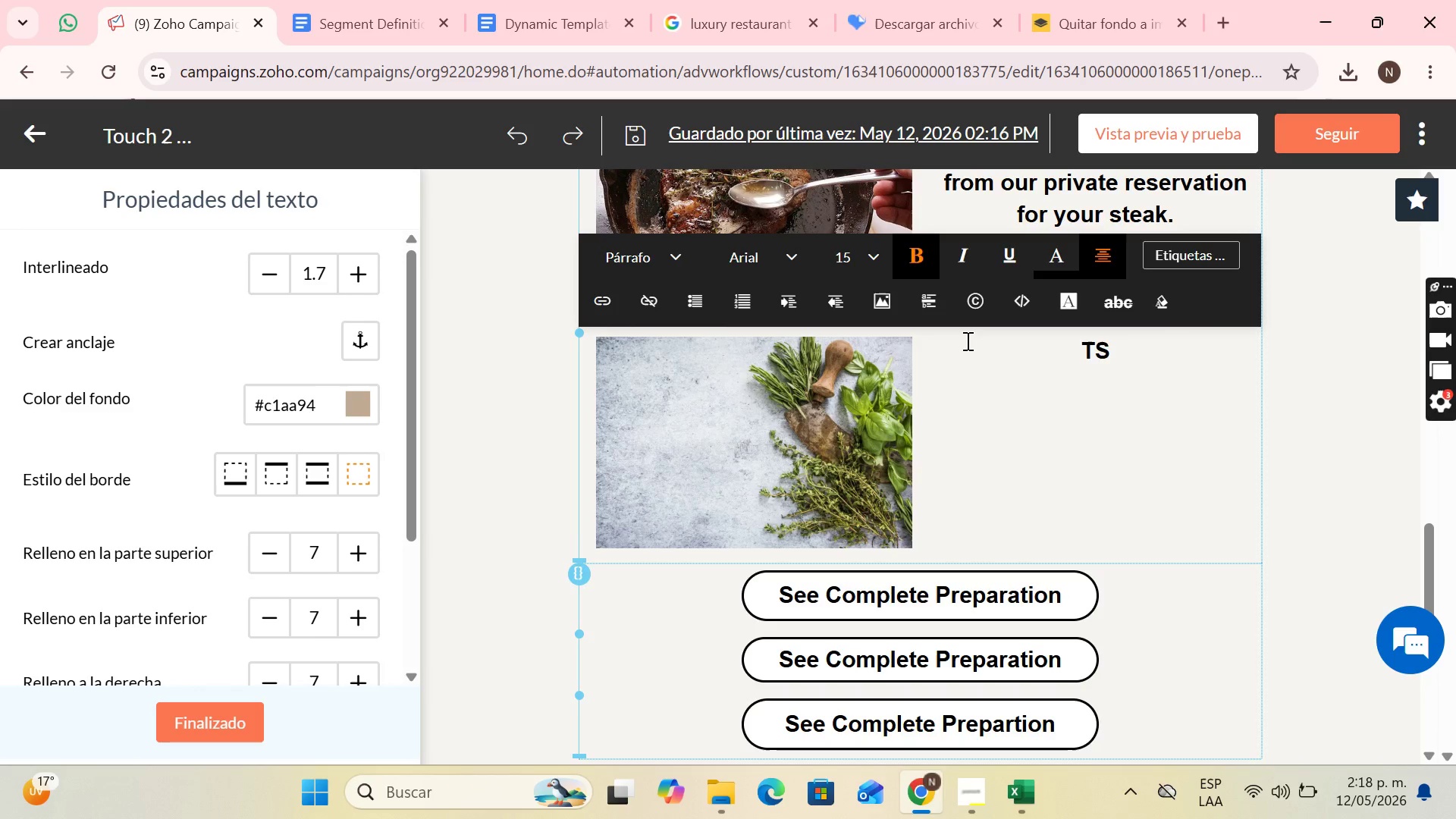 
key(Backspace)
 